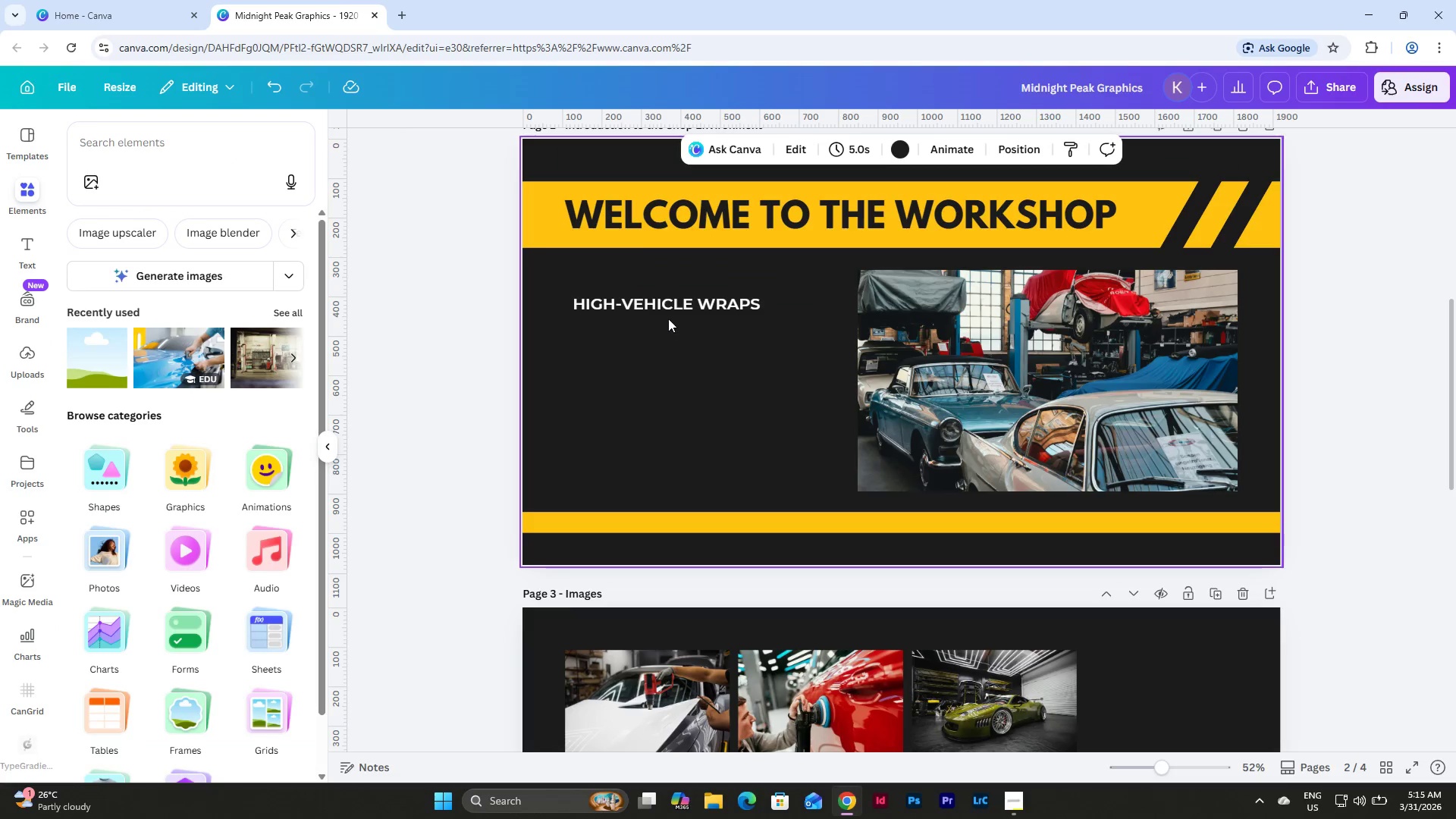 
left_click([671, 311])
 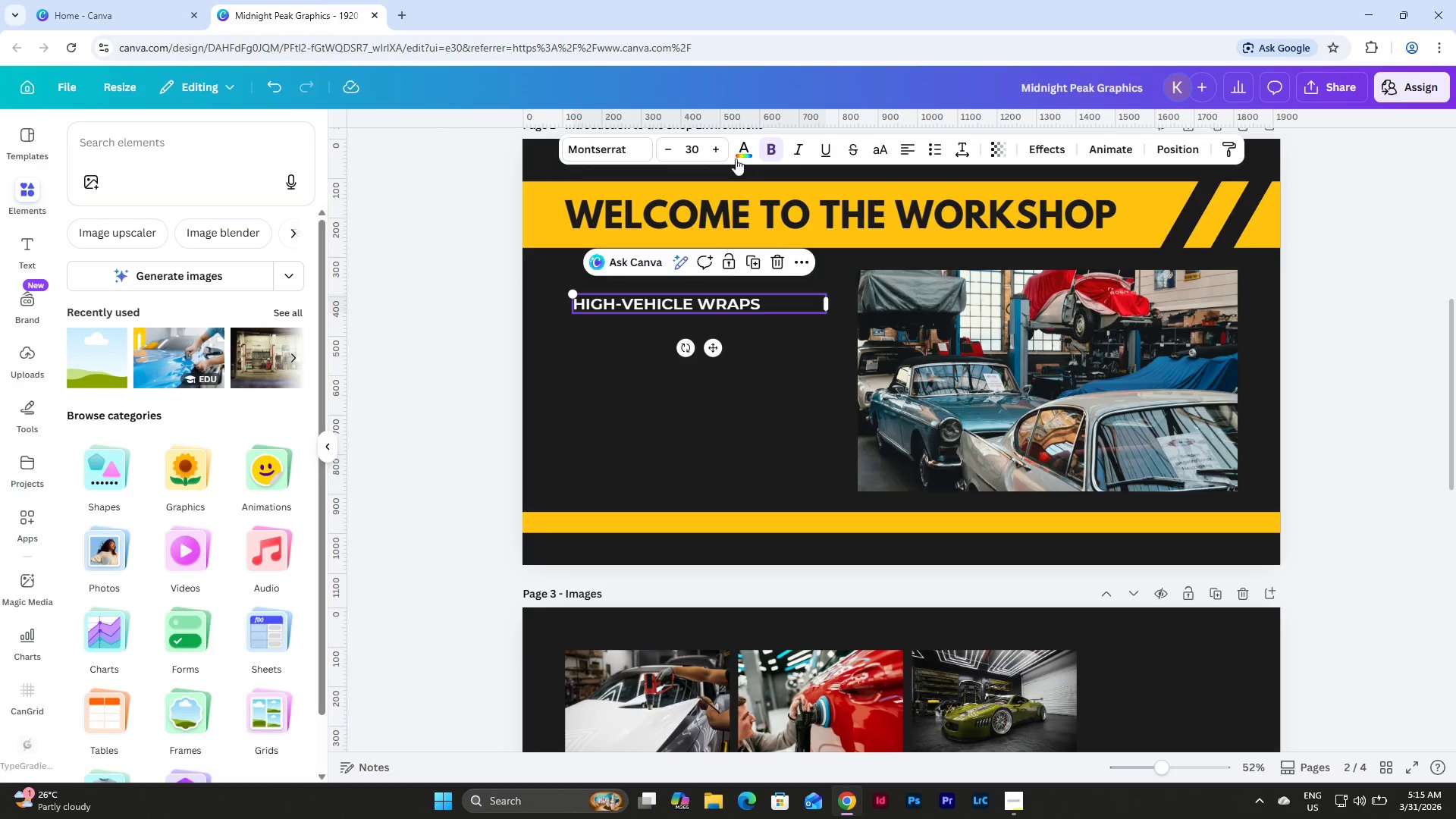 
left_click([719, 147])
 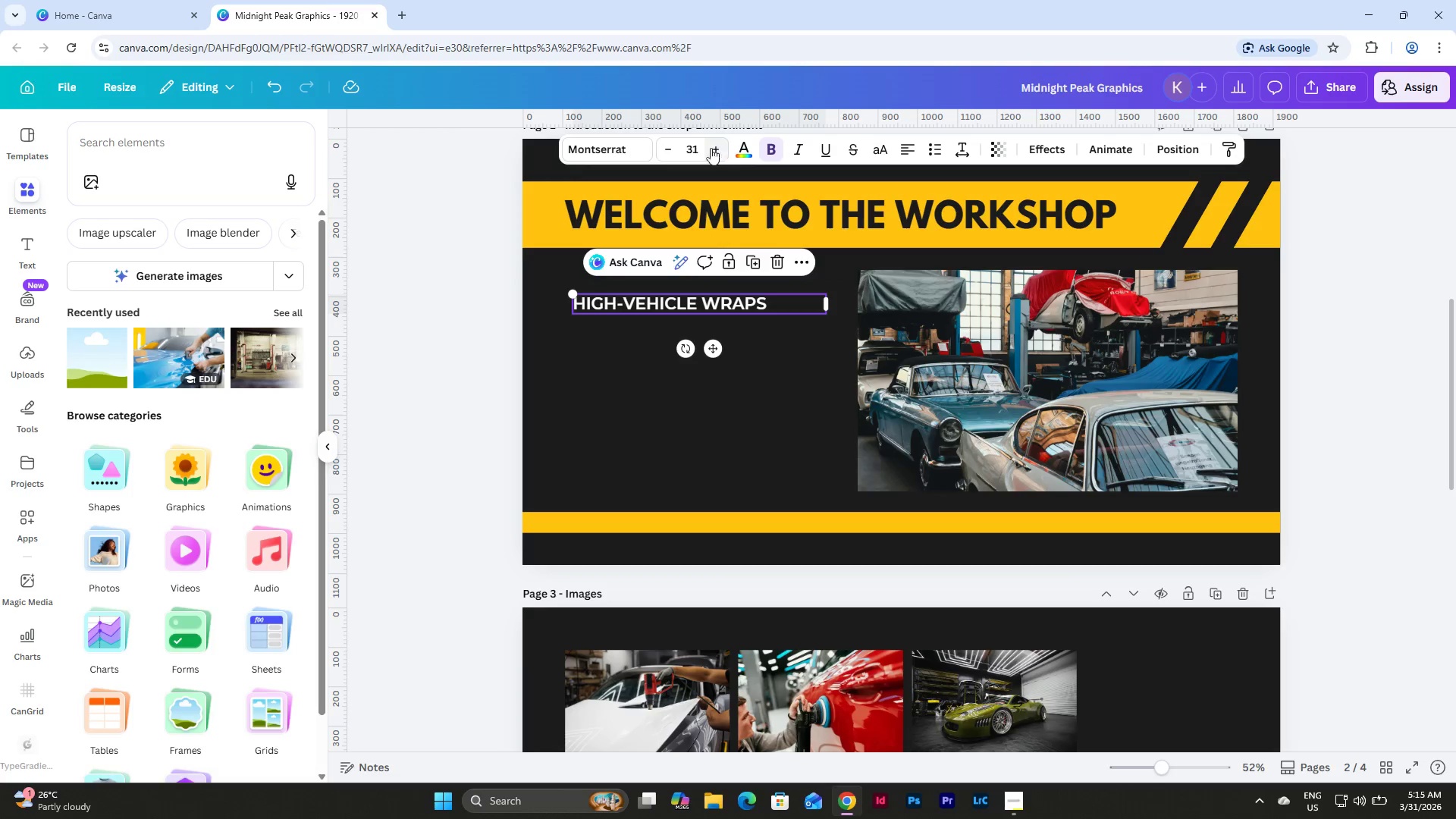 
left_click([689, 150])
 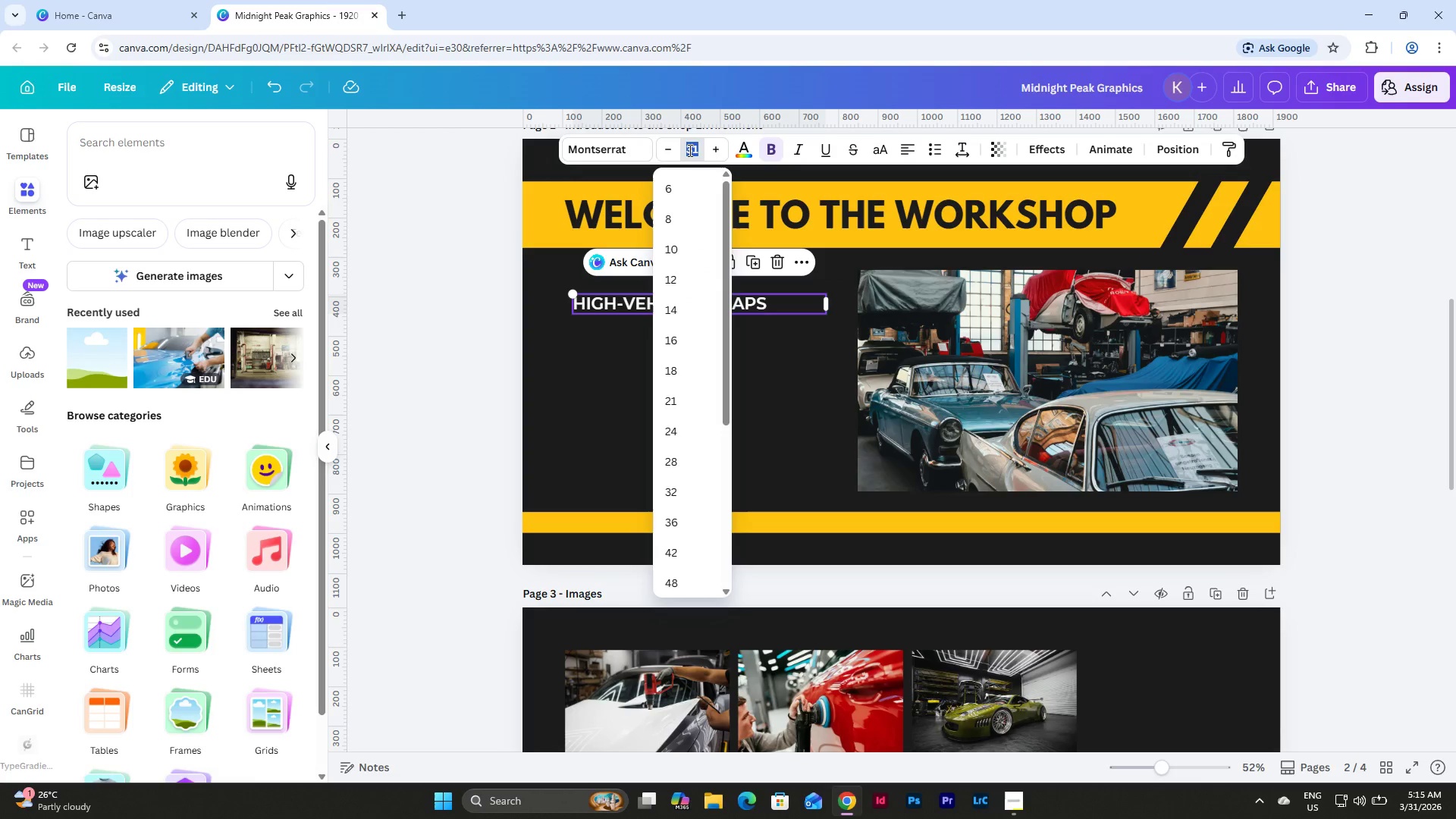 
key(Numpad3)
 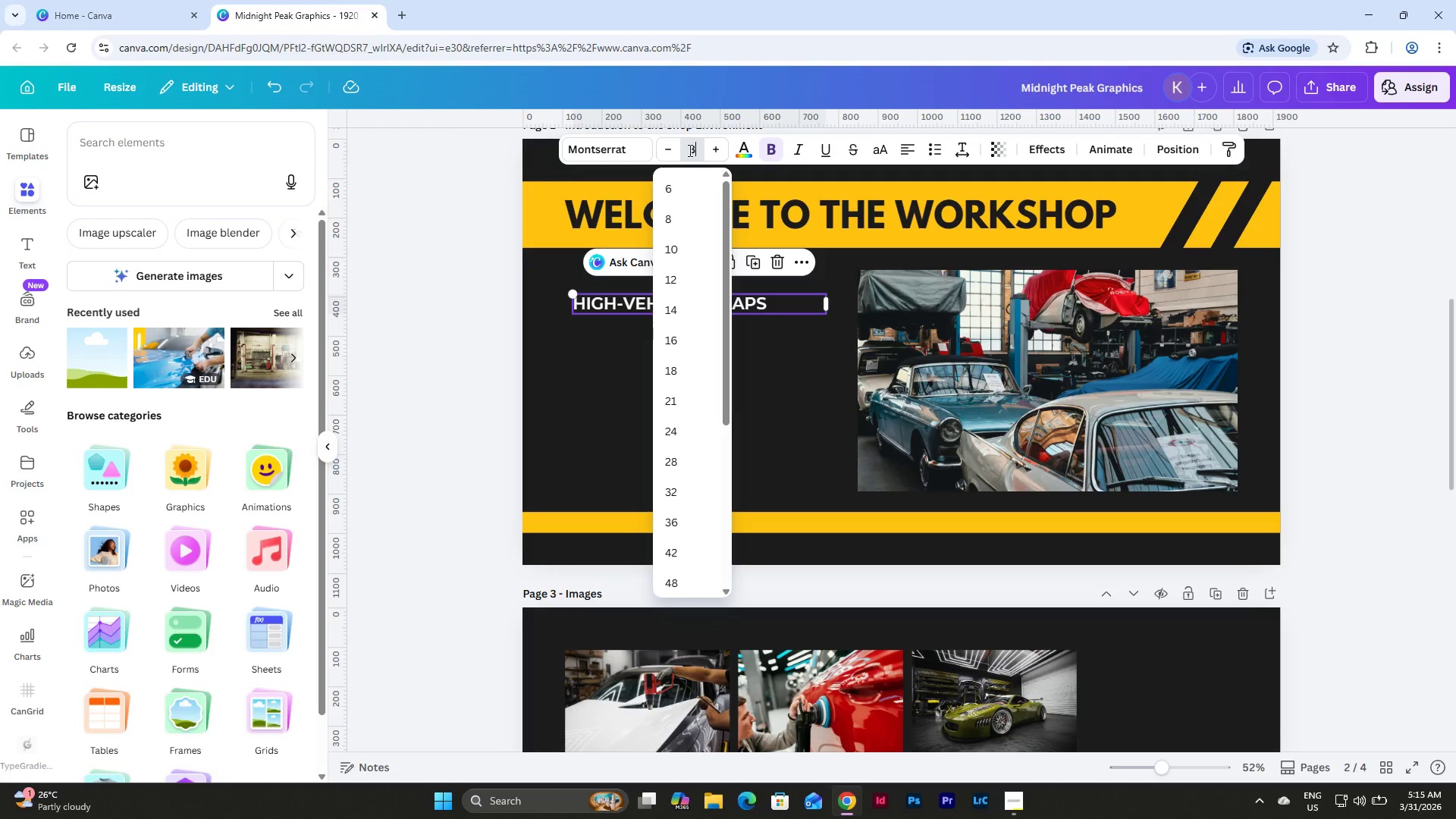 
key(Numpad5)
 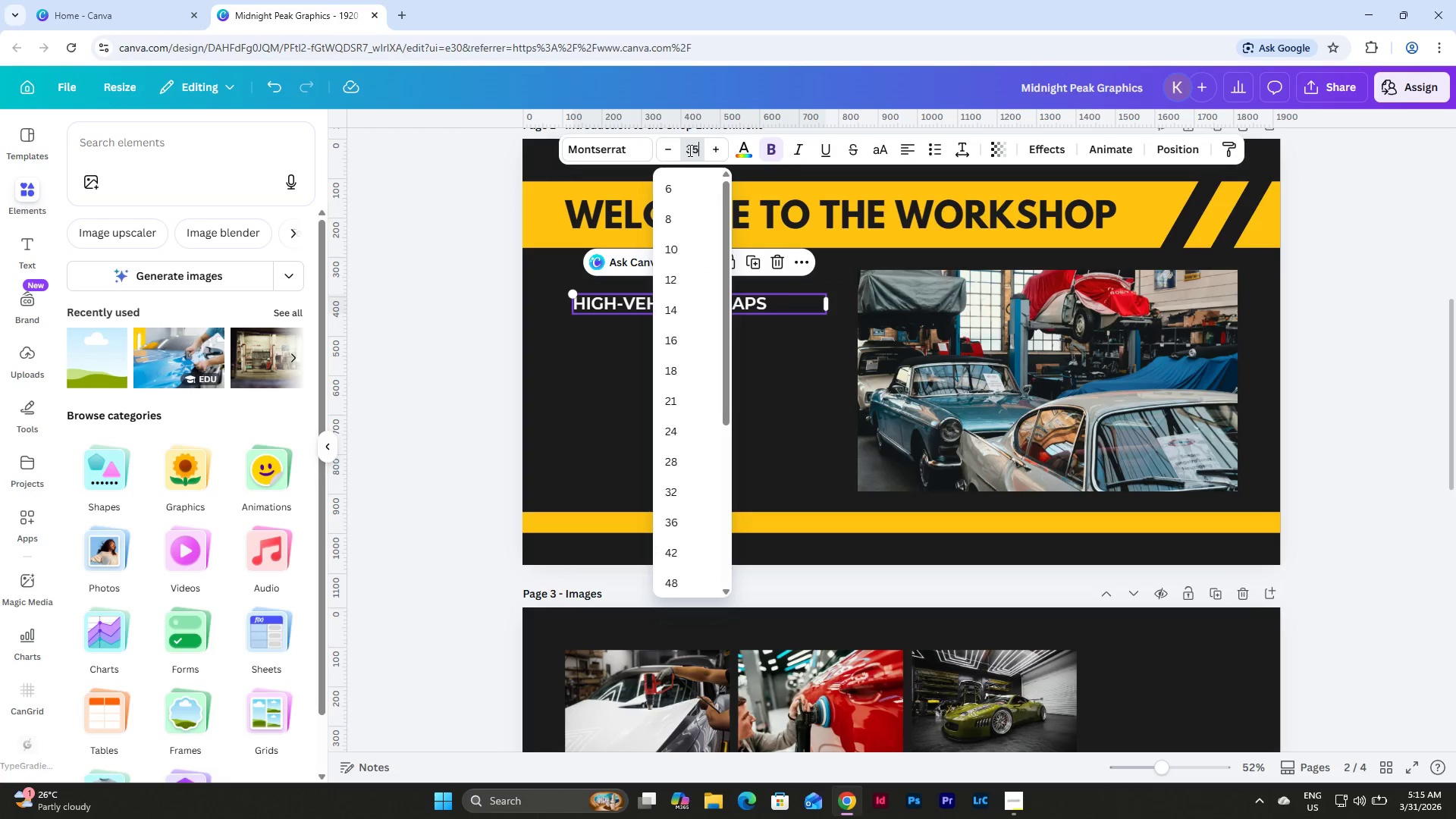 
key(NumpadEnter)
 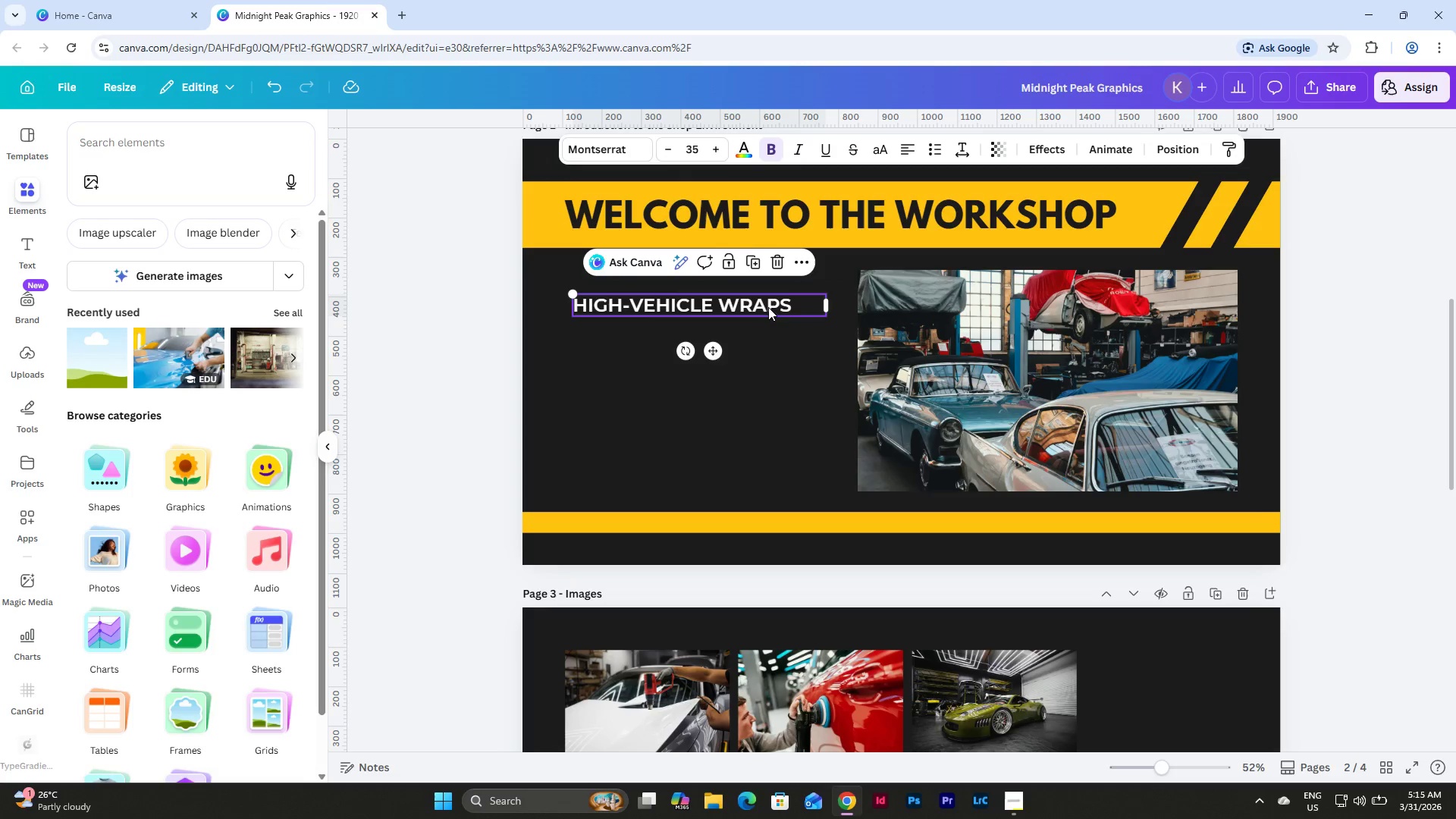 
left_click([690, 143])
 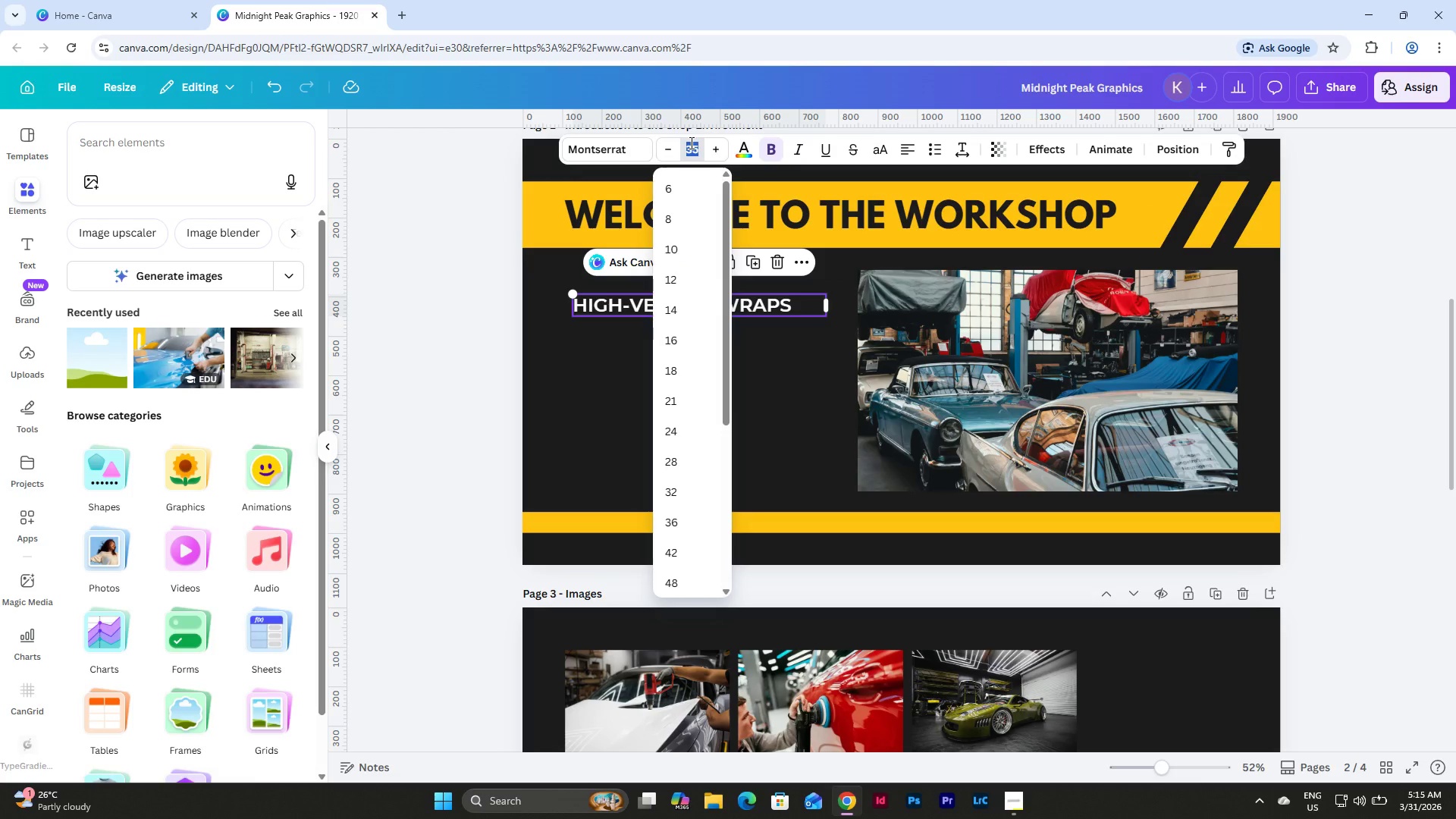 
key(Numpad4)
 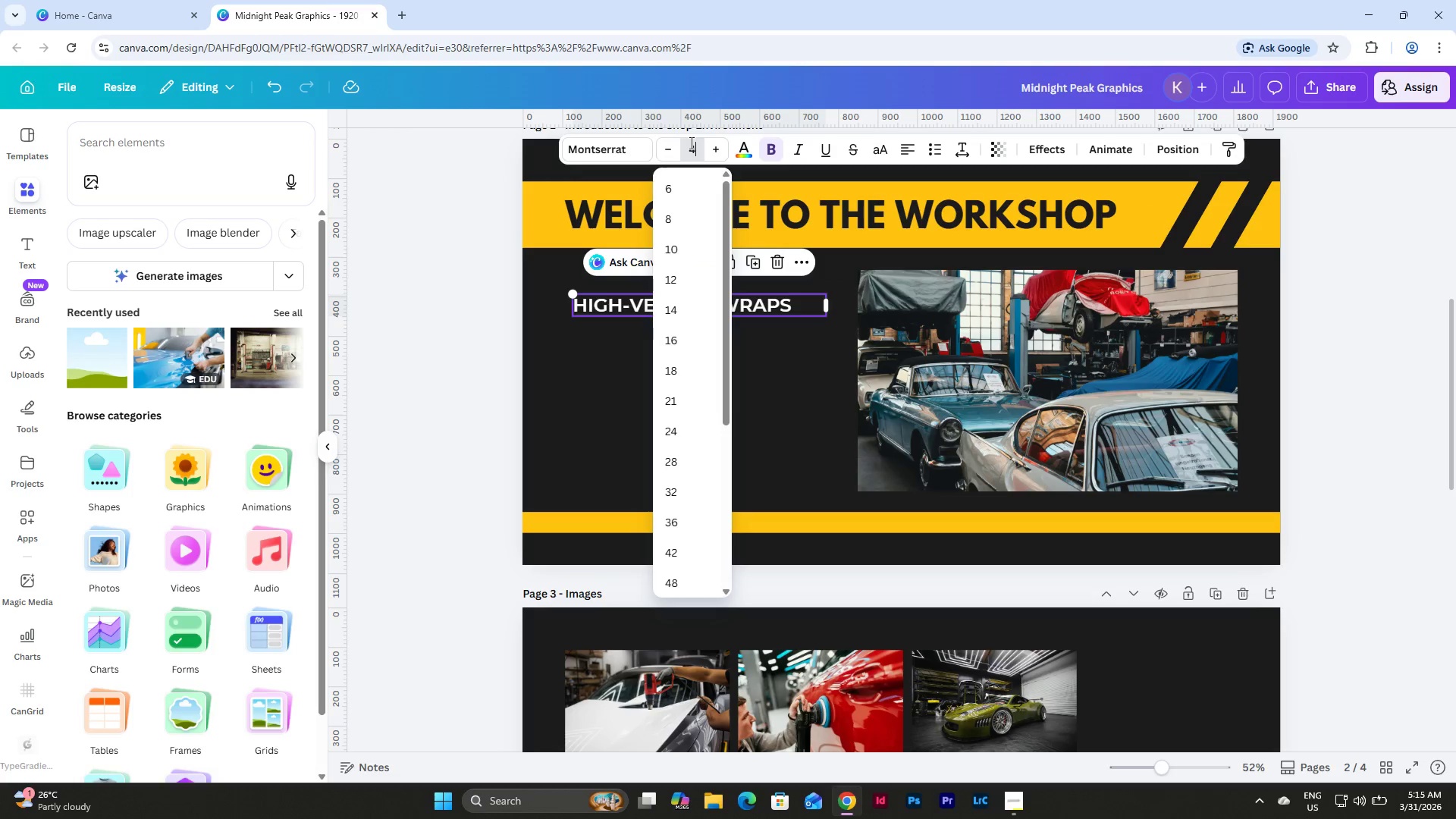 
key(Numpad0)
 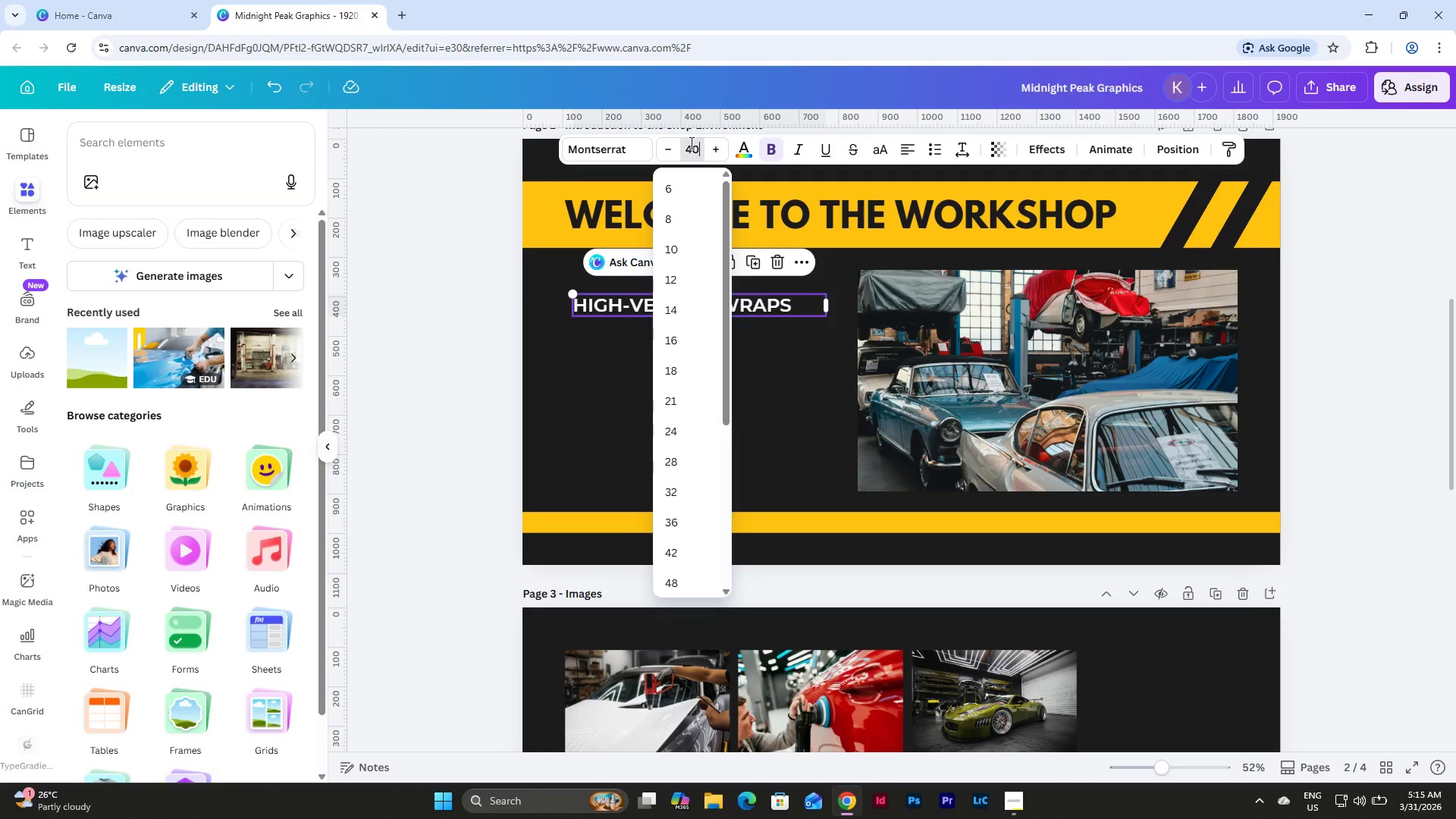 
key(NumpadEnter)
 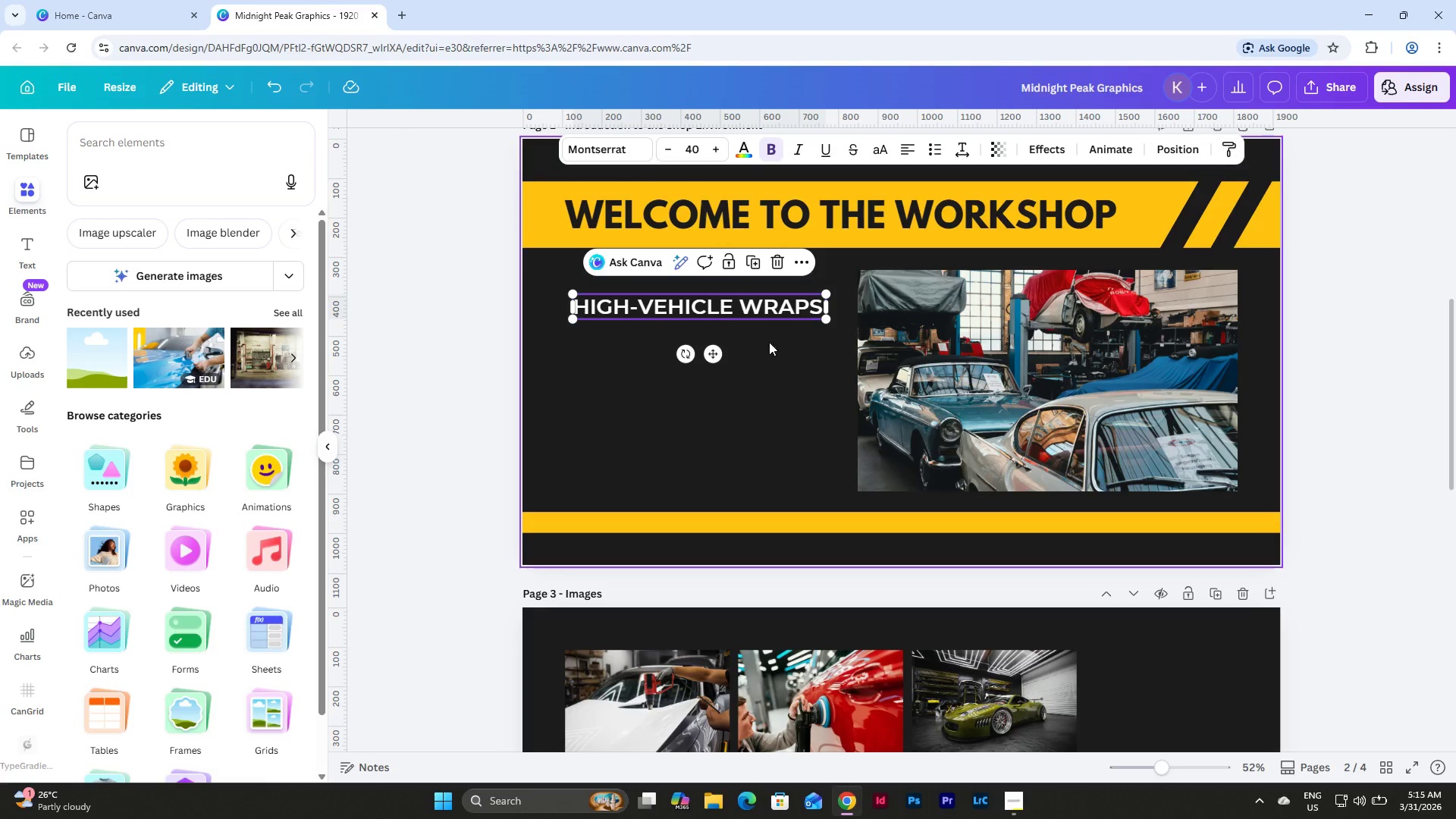 
left_click([689, 151])
 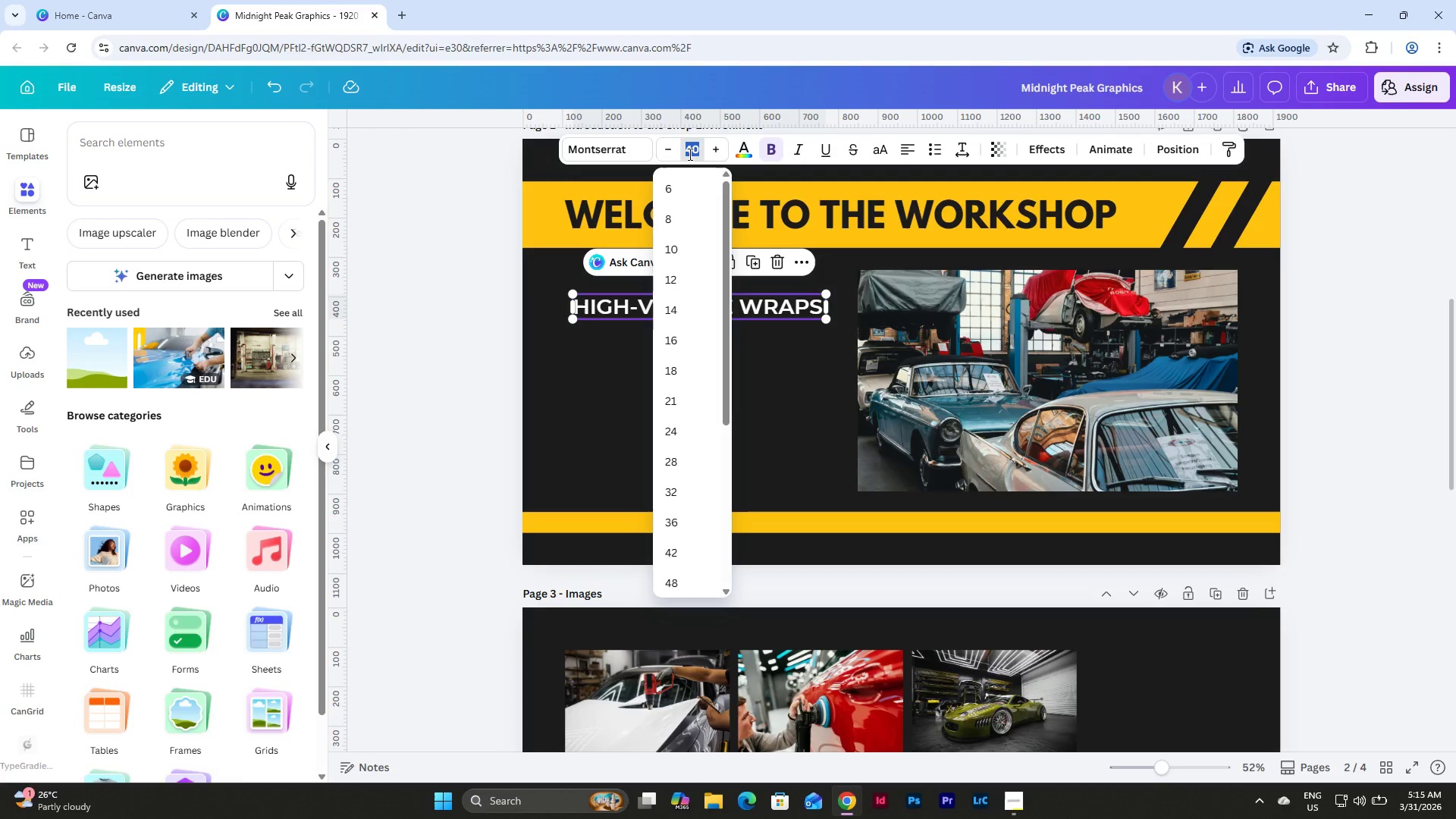 
key(Numpad3)
 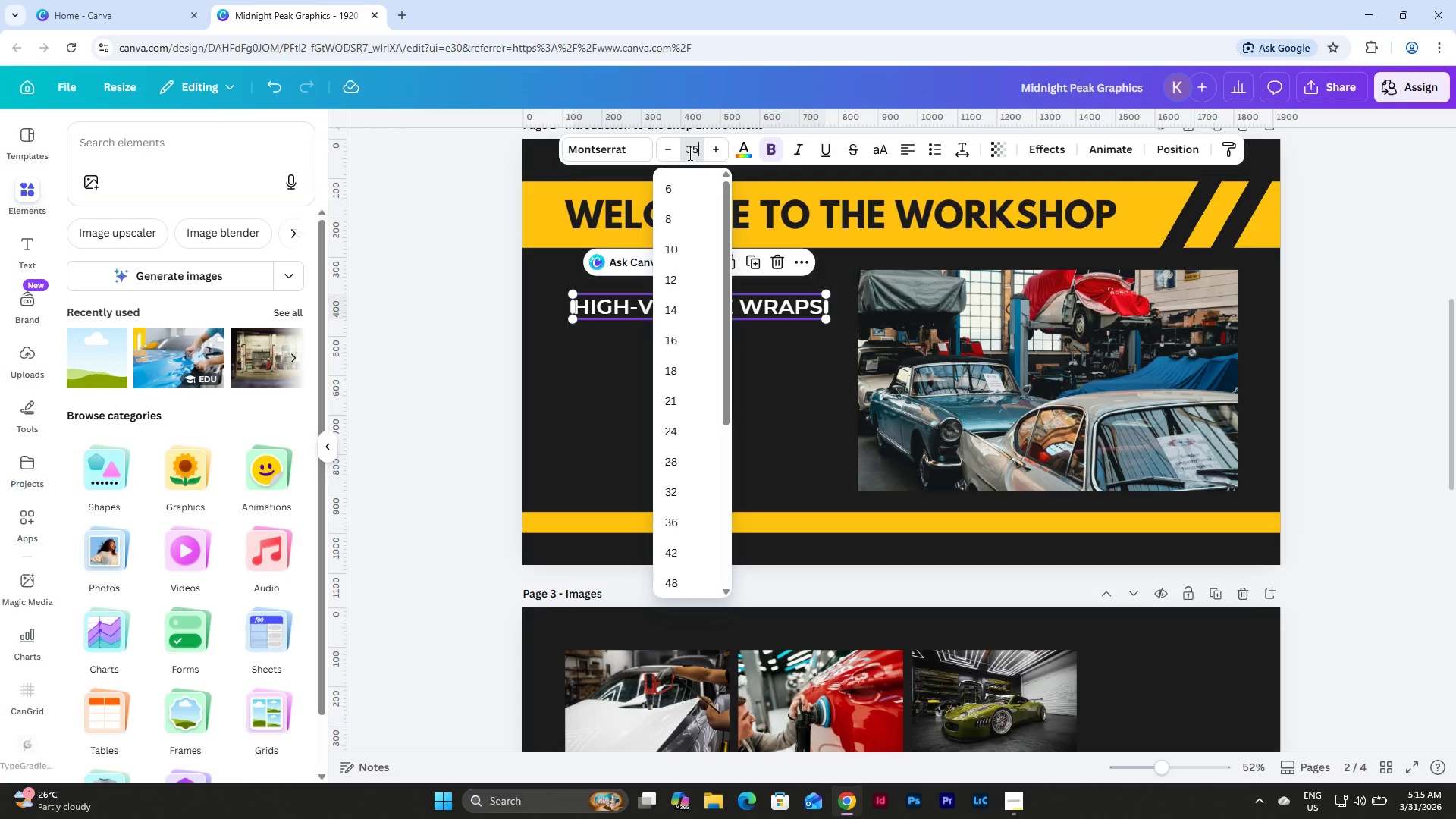 
key(Numpad5)
 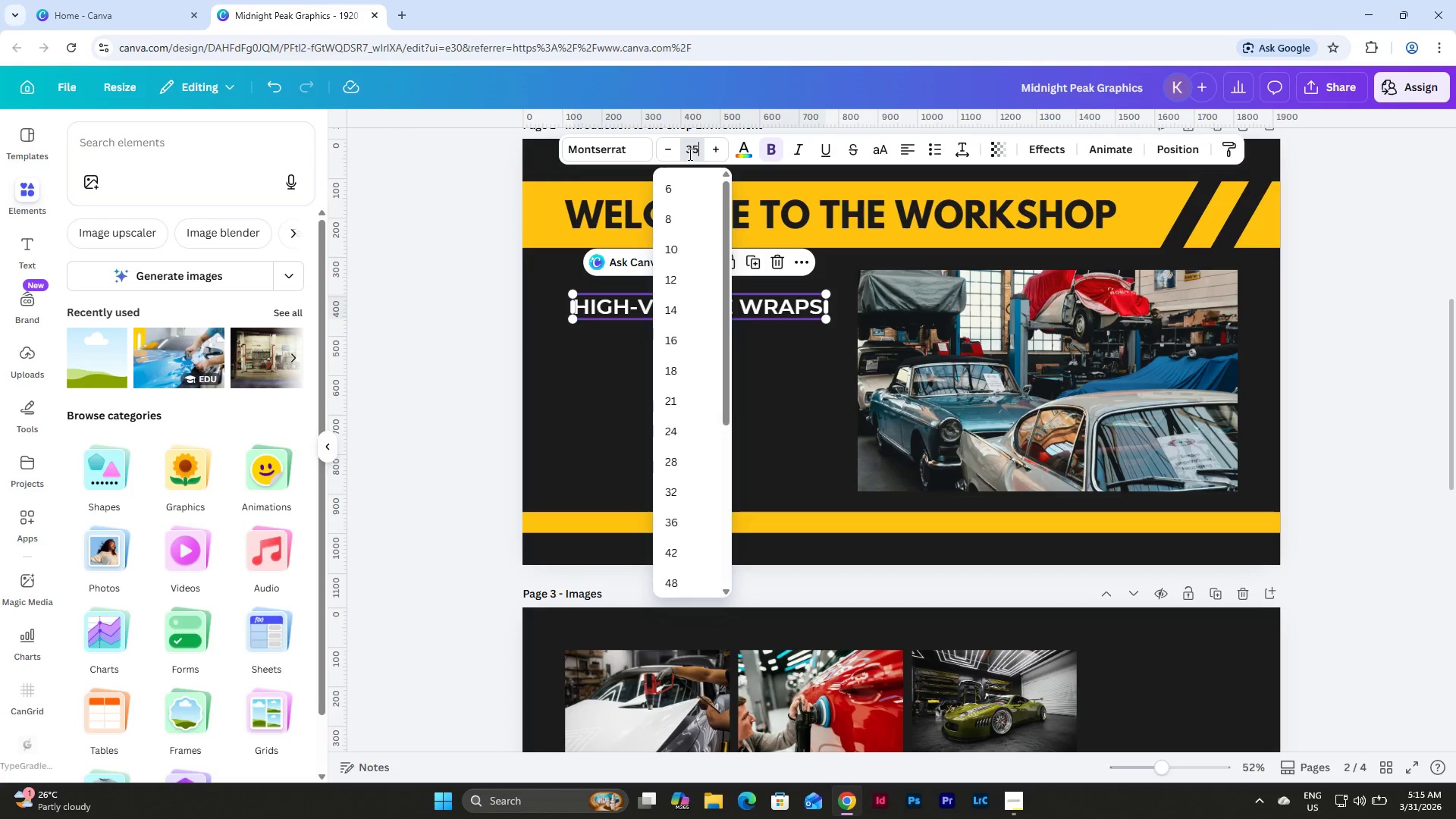 
key(NumpadEnter)
 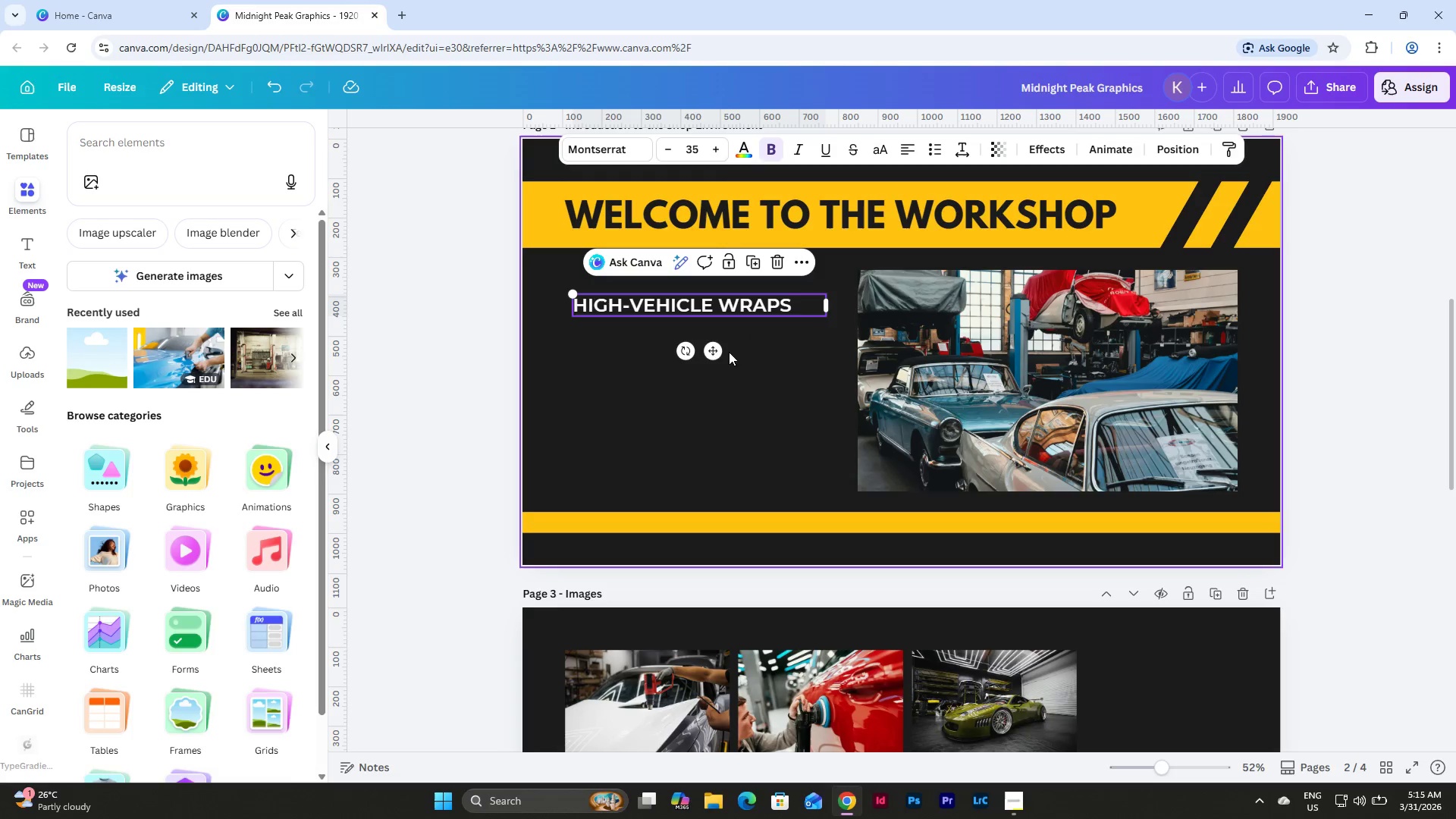 
left_click_drag(start_coordinate=[712, 350], to_coordinate=[731, 354])
 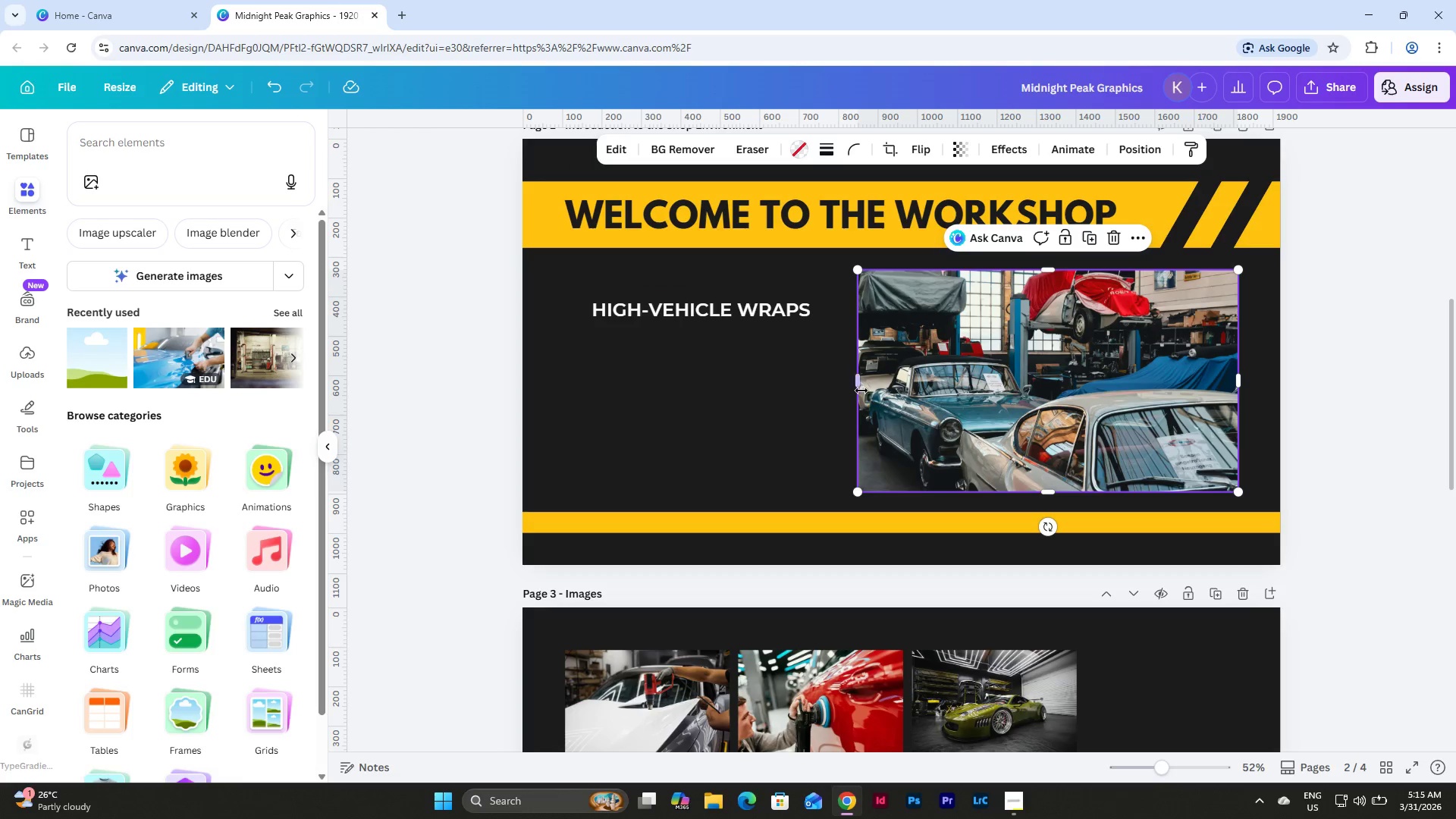 
left_click_drag(start_coordinate=[852, 384], to_coordinate=[915, 378])
 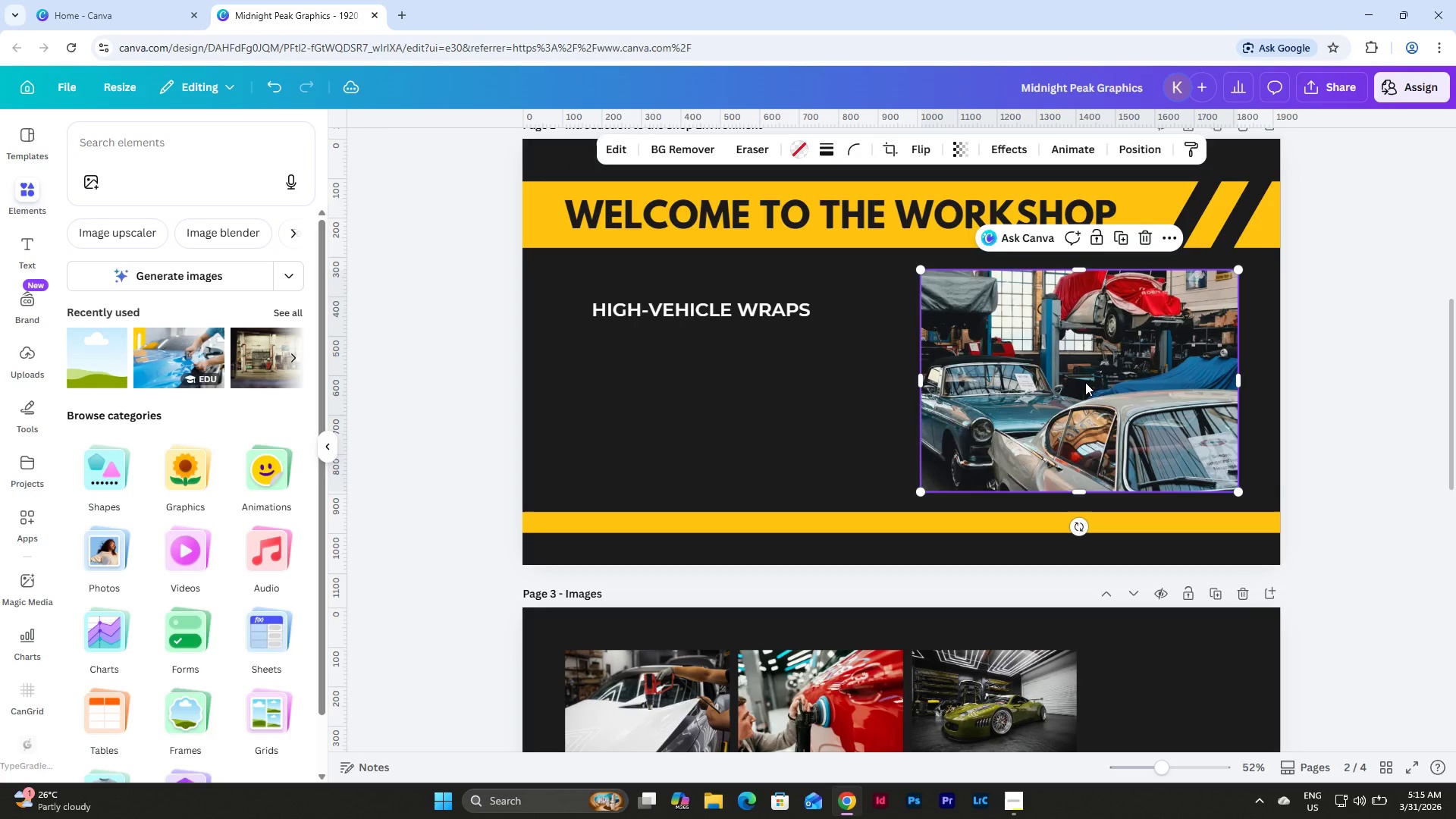 
double_click([1085, 382])
 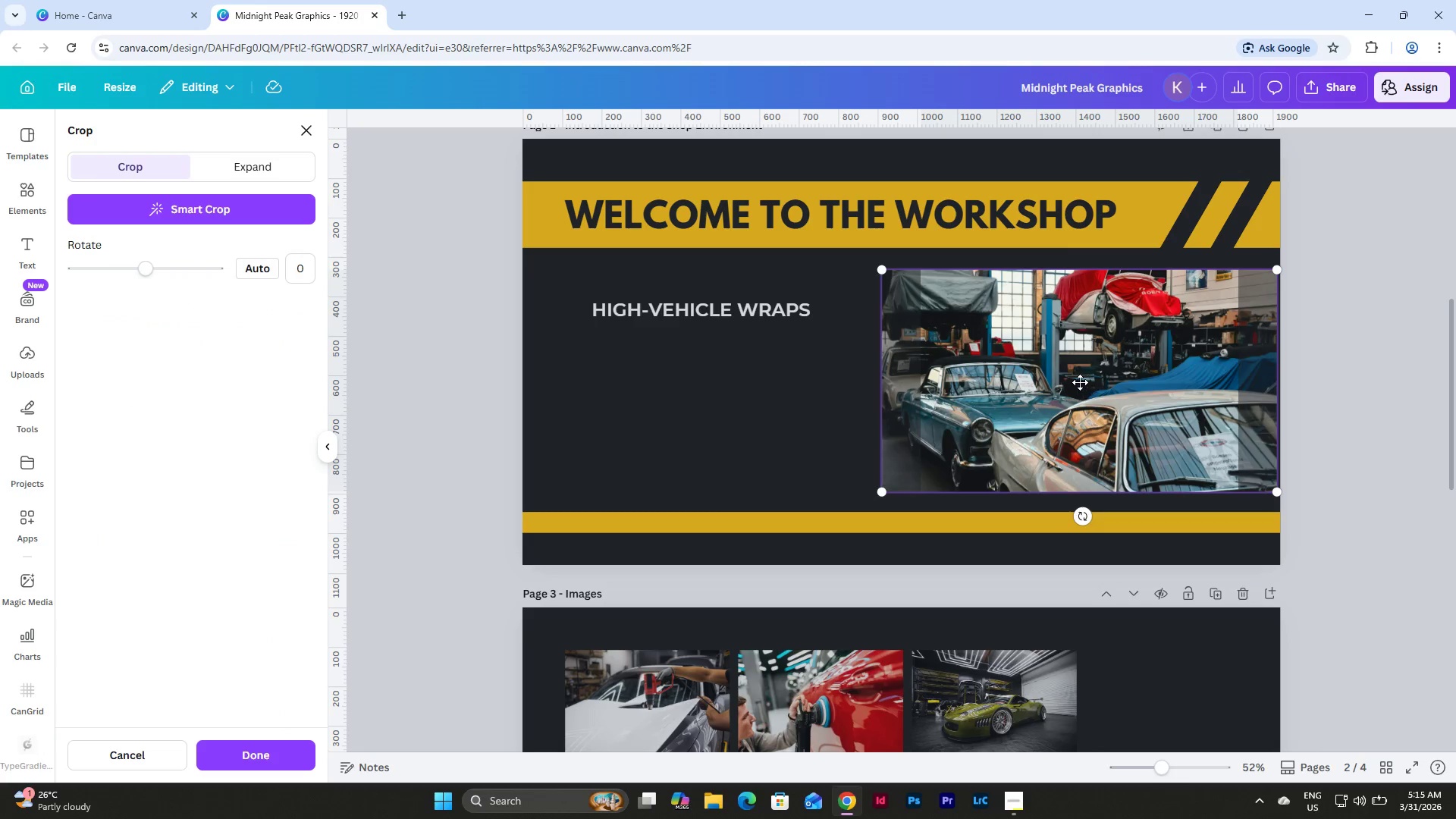 
left_click_drag(start_coordinate=[1080, 382], to_coordinate=[1148, 384])
 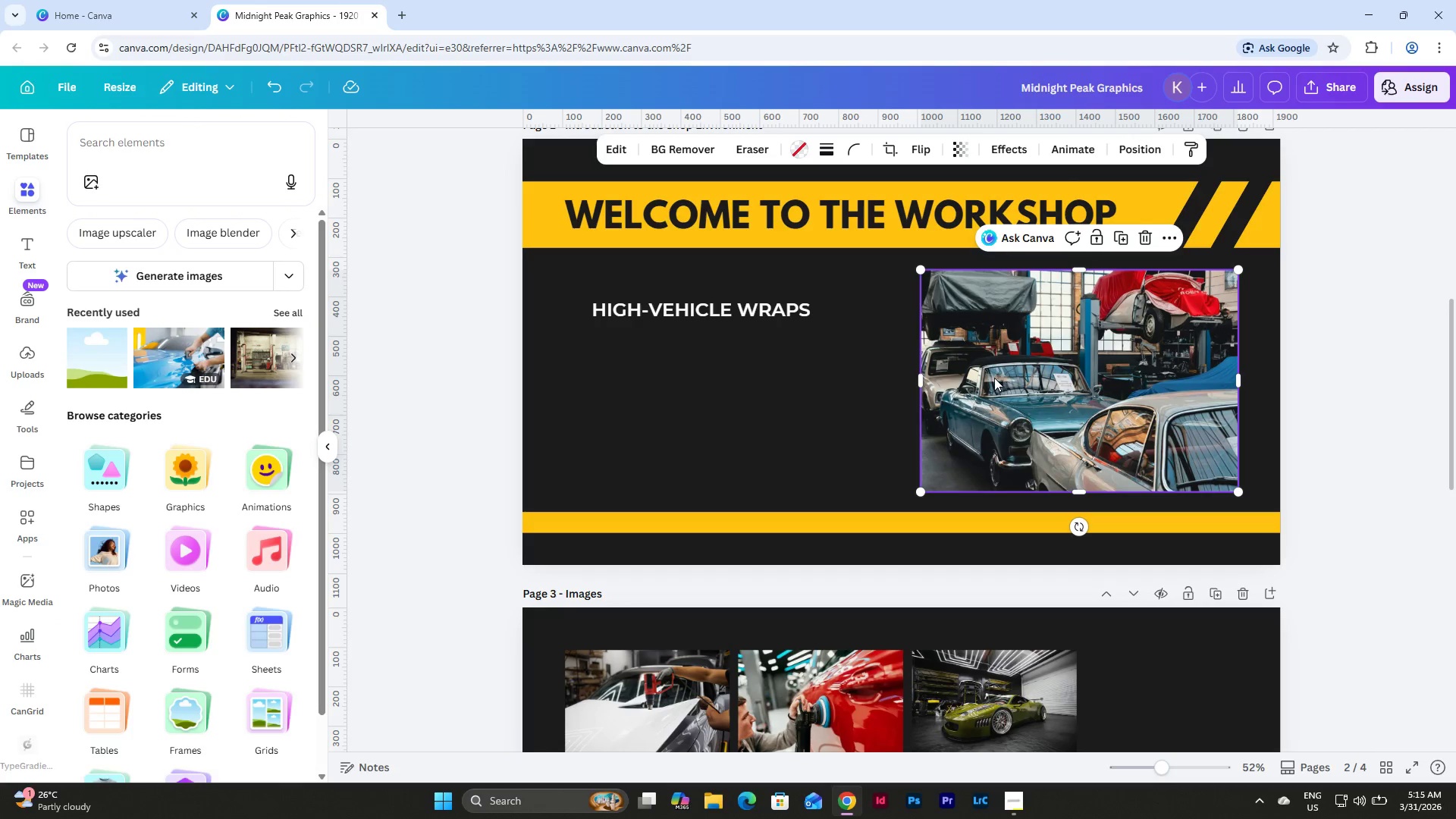 
left_click_drag(start_coordinate=[920, 381], to_coordinate=[935, 381])
 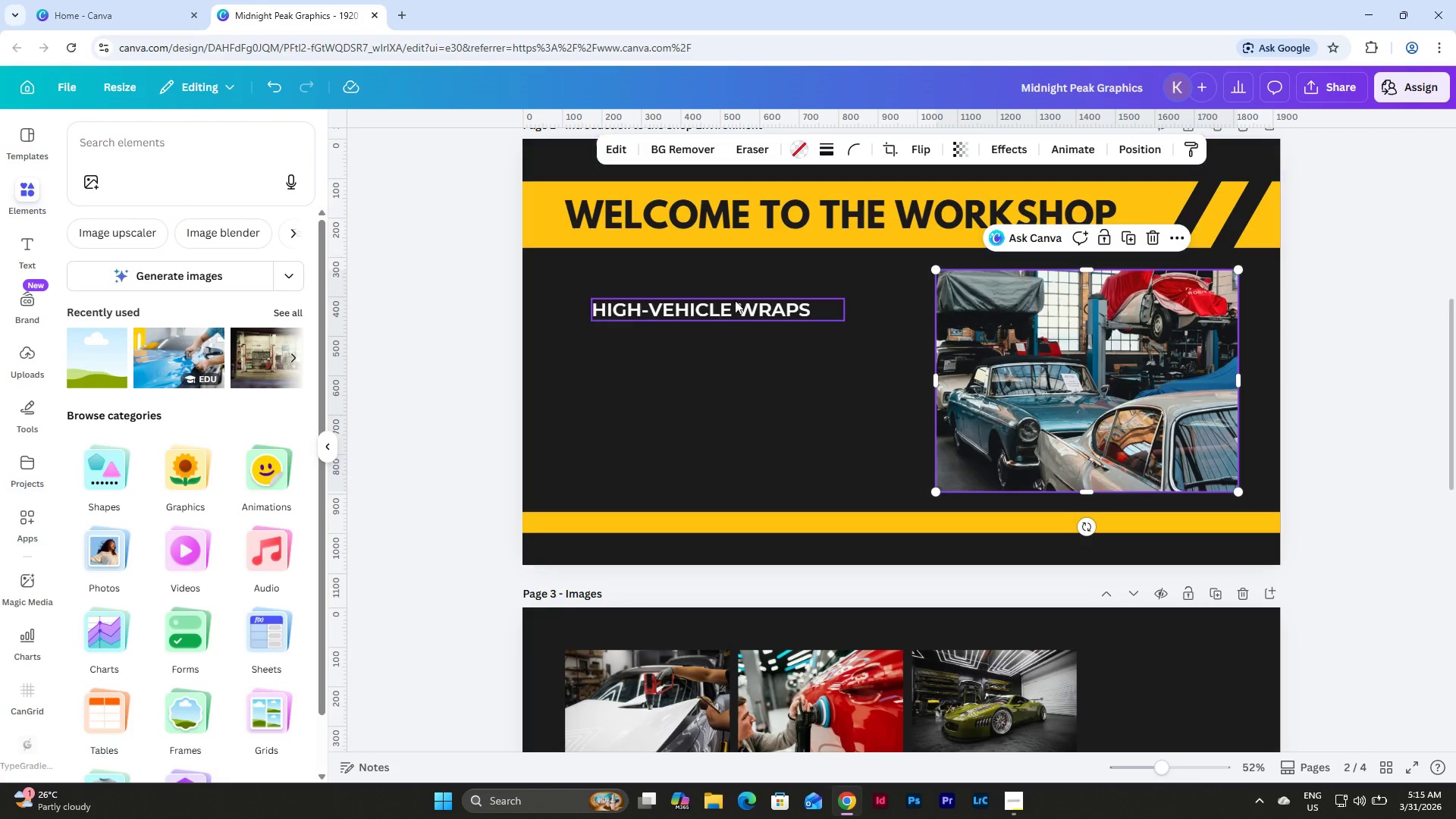 
left_click([733, 302])
 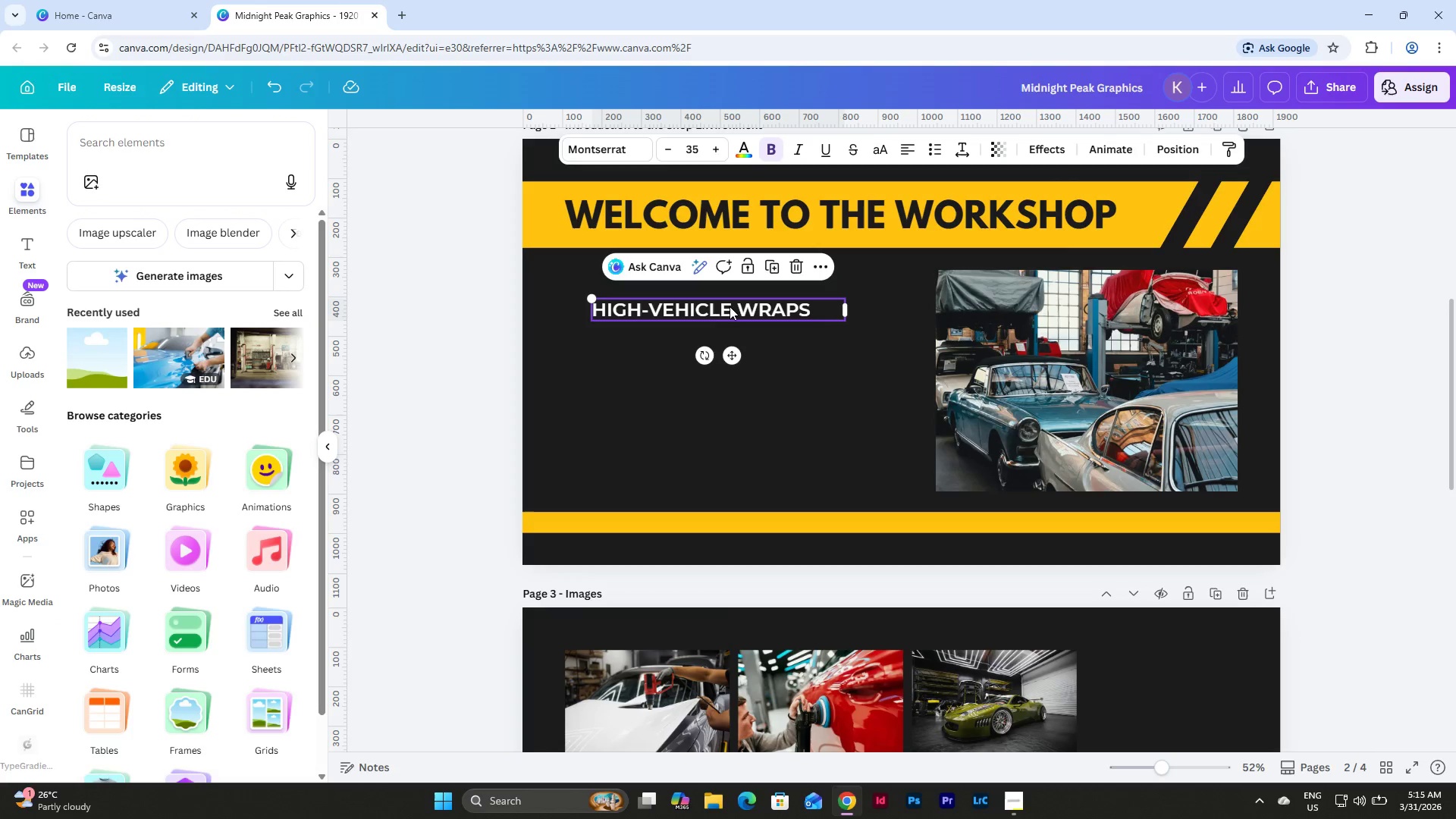 
left_click_drag(start_coordinate=[728, 306], to_coordinate=[760, 303])
 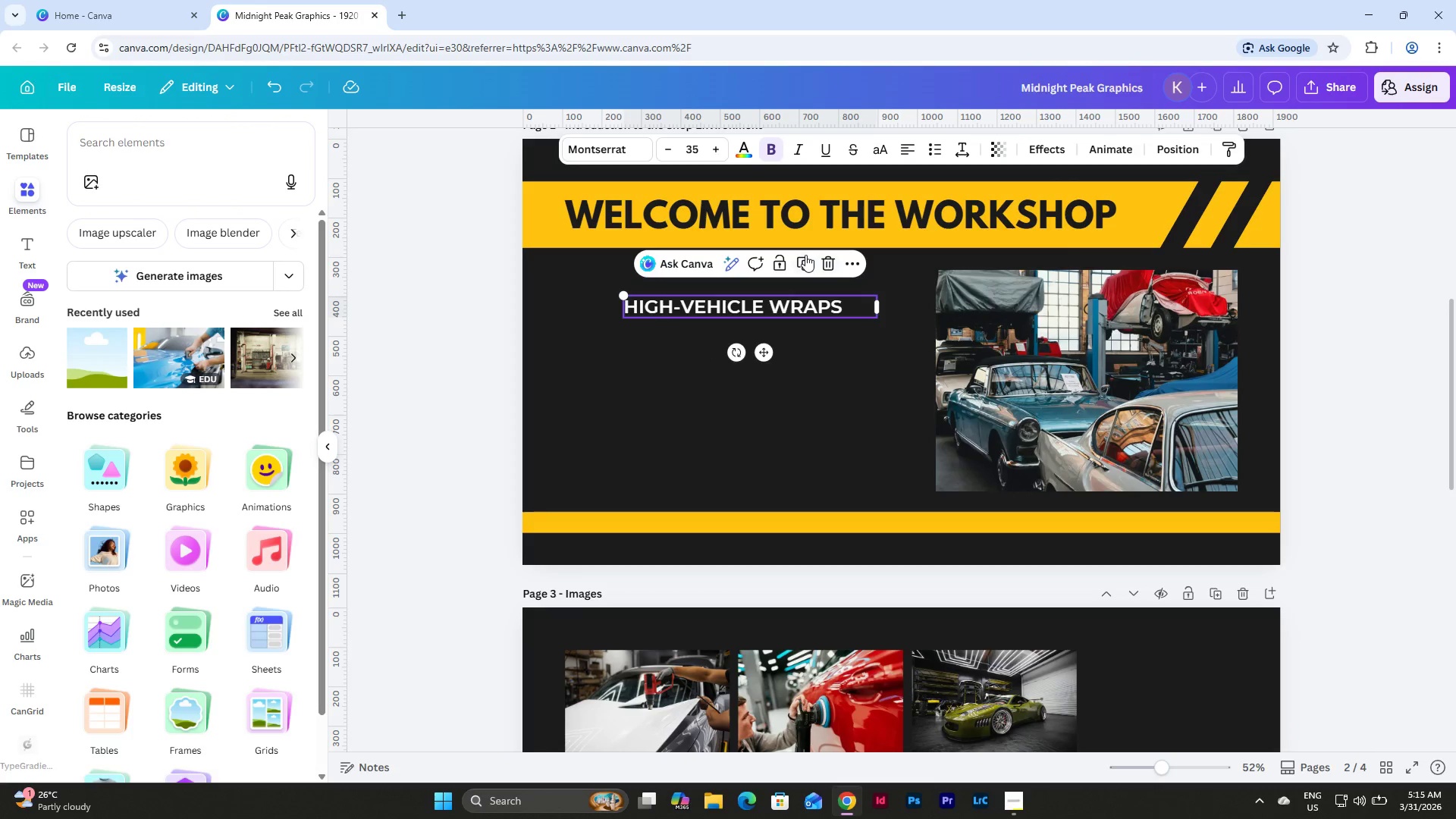 
left_click([802, 262])
 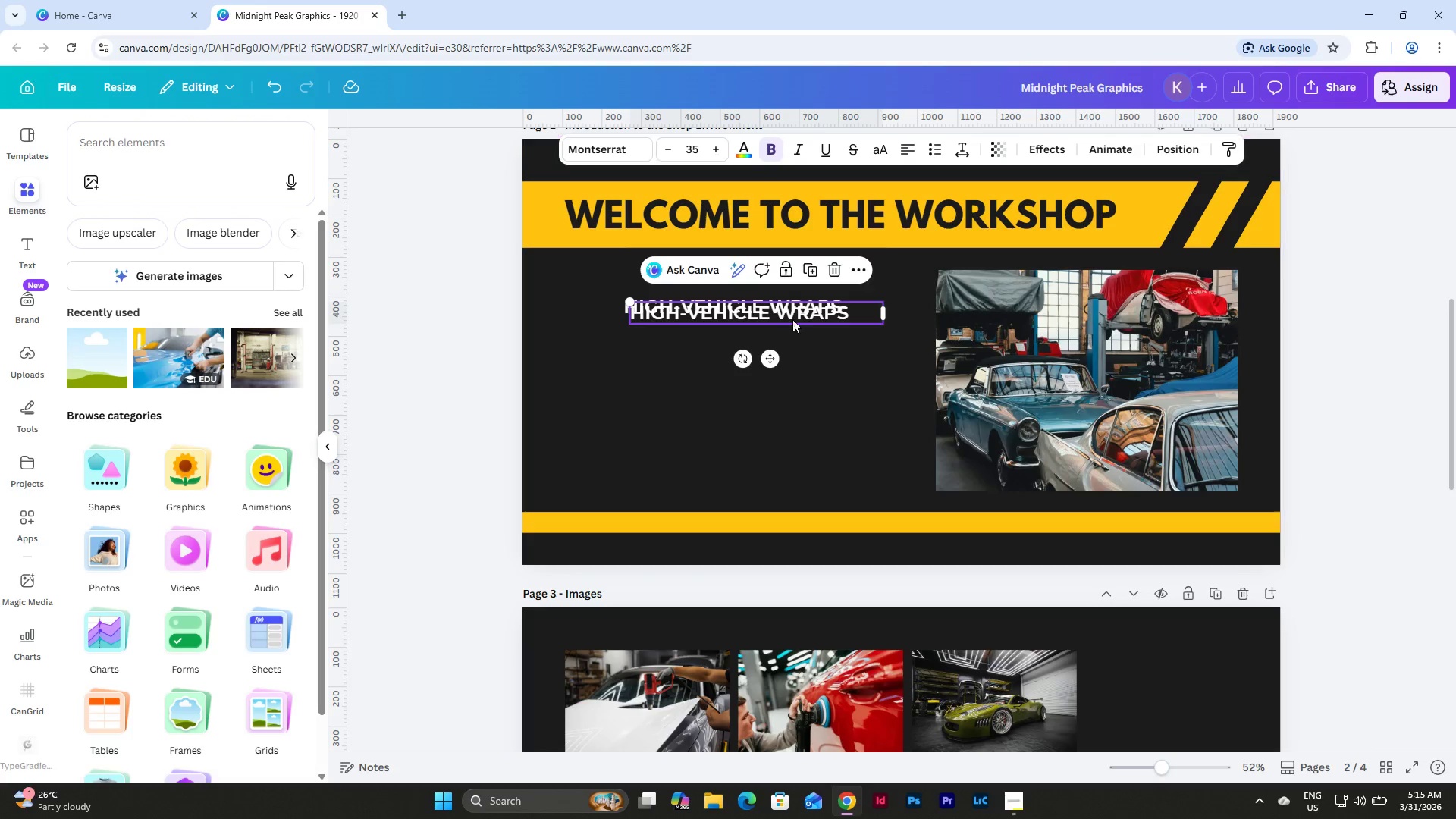 
left_click_drag(start_coordinate=[793, 309], to_coordinate=[786, 350])
 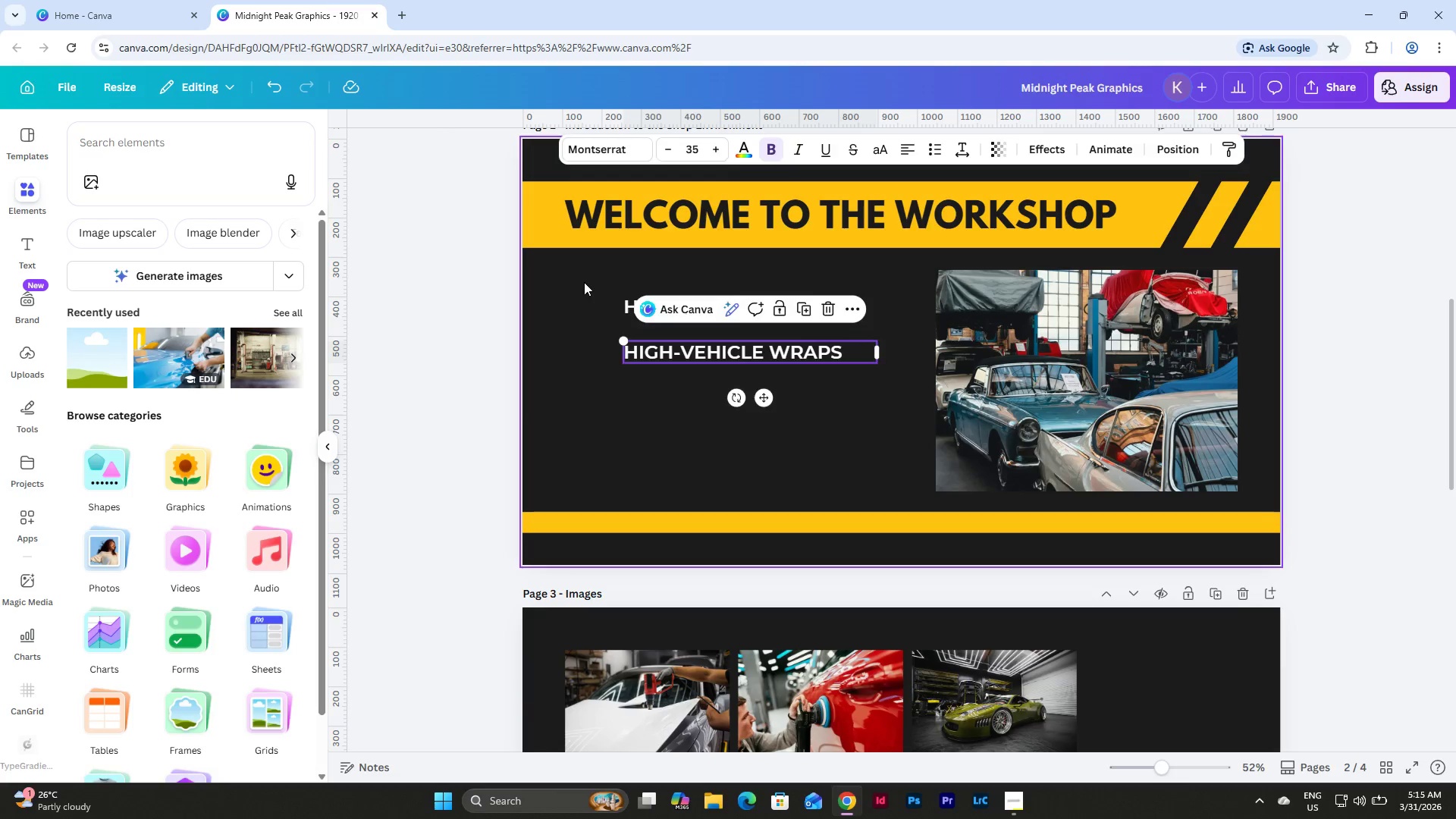 
double_click([693, 306])
 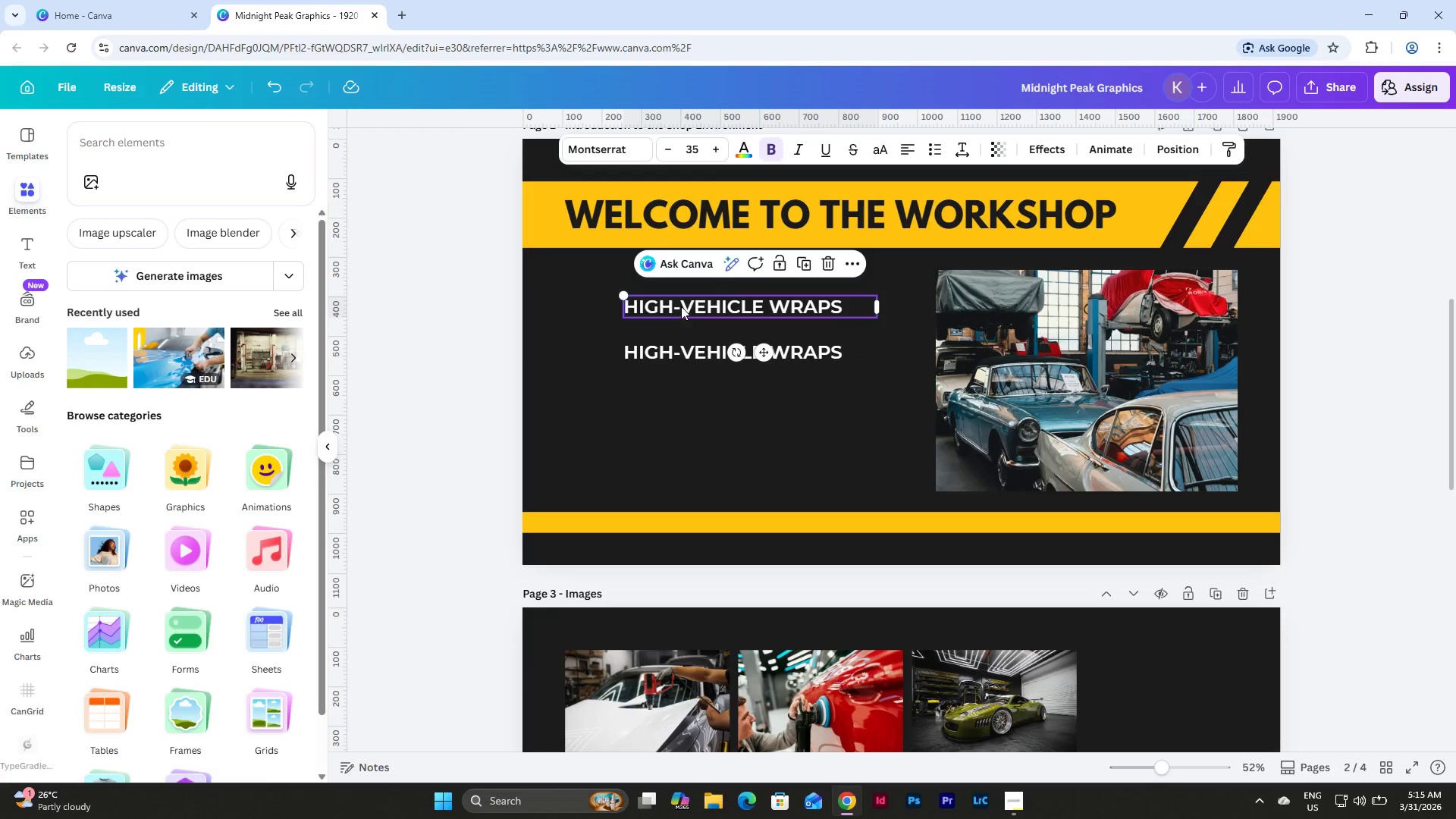 
triple_click([681, 306])
 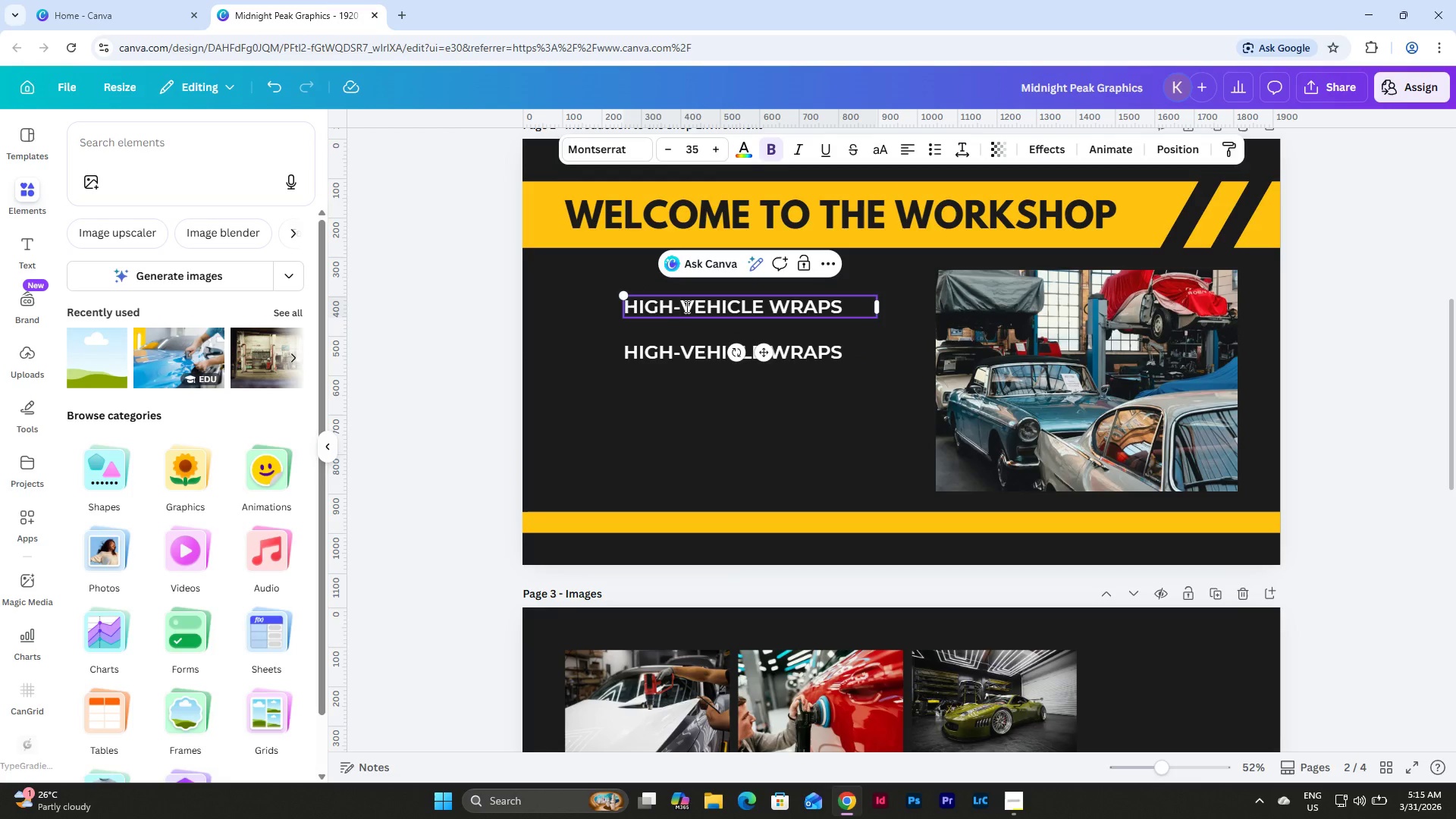 
type(VOLUME)
 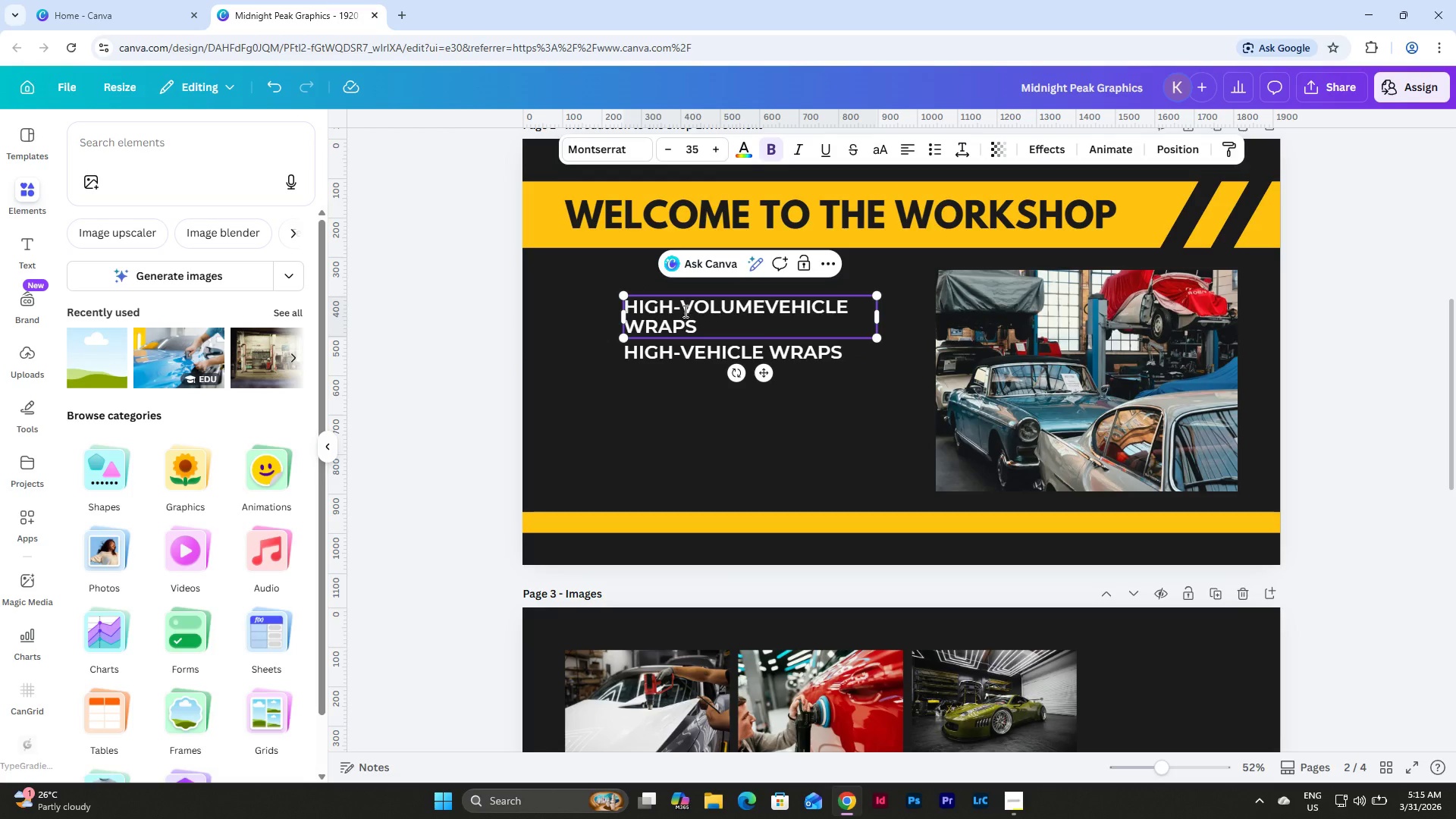 
left_click_drag(start_coordinate=[728, 323], to_coordinate=[624, 302])
 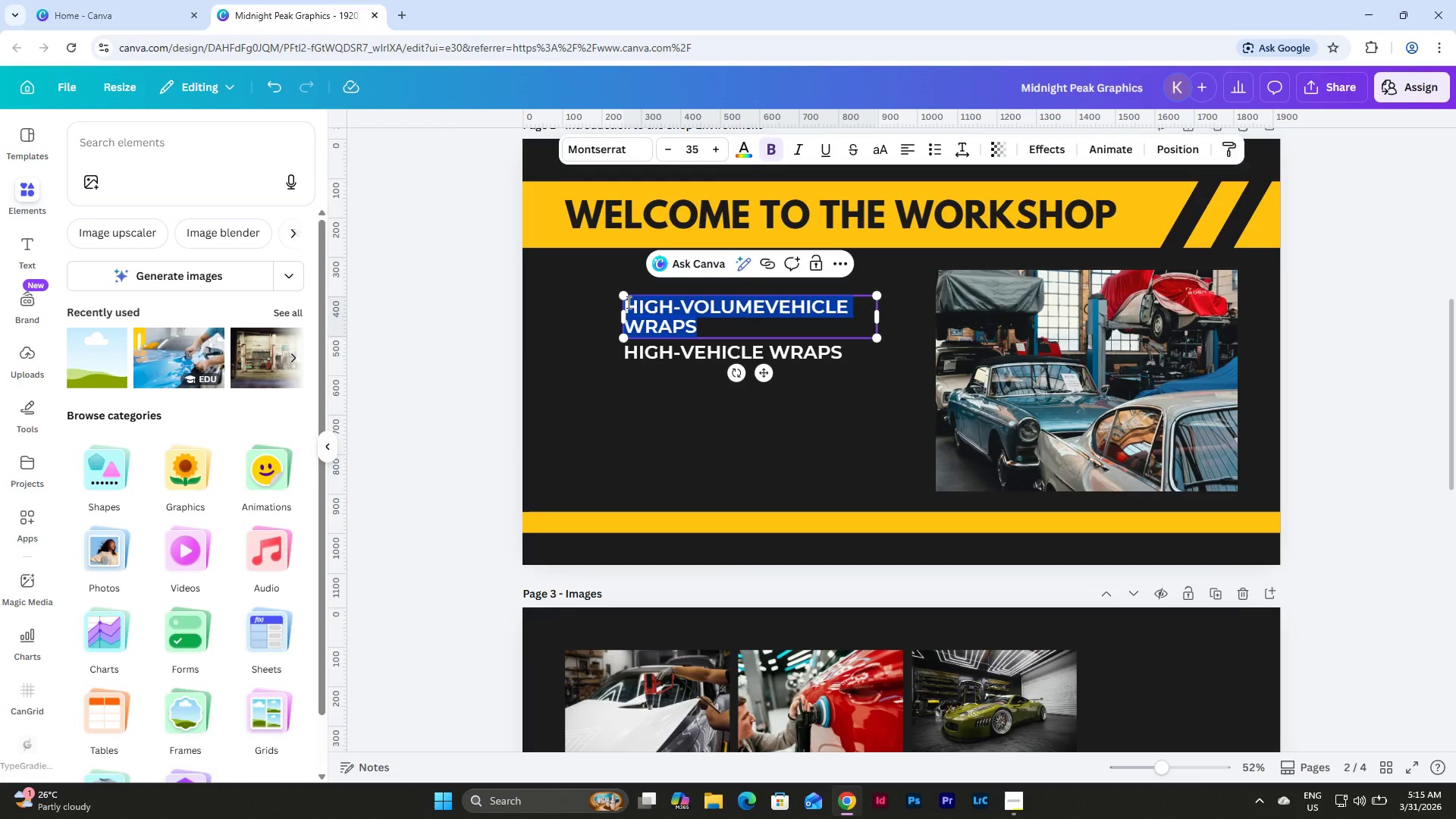 
type(High-Volume Vehica)
key(Backspace)
type(le Wraps)
 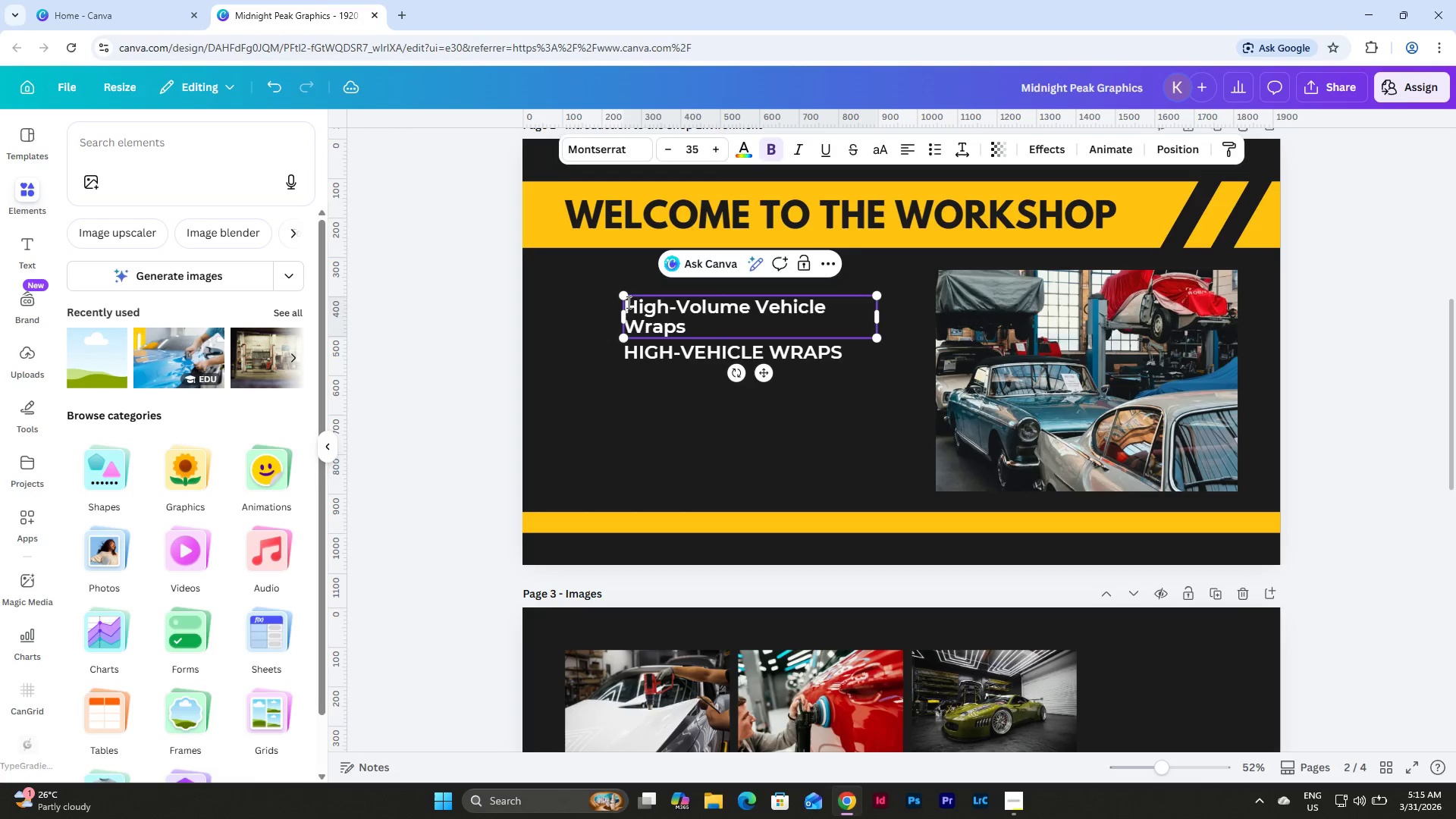 
left_click_drag(start_coordinate=[880, 316], to_coordinate=[905, 310])
 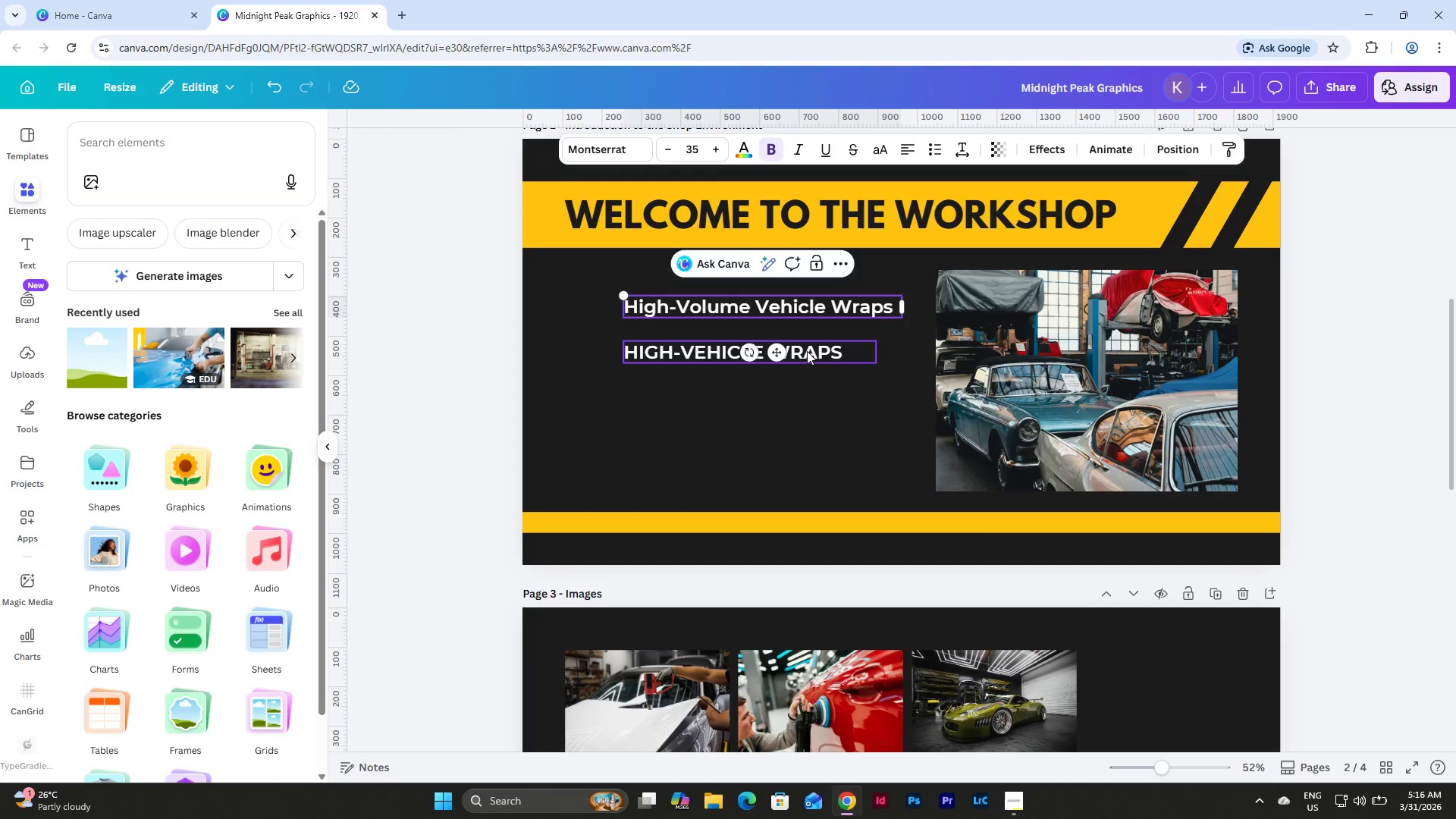 
left_click([807, 352])
 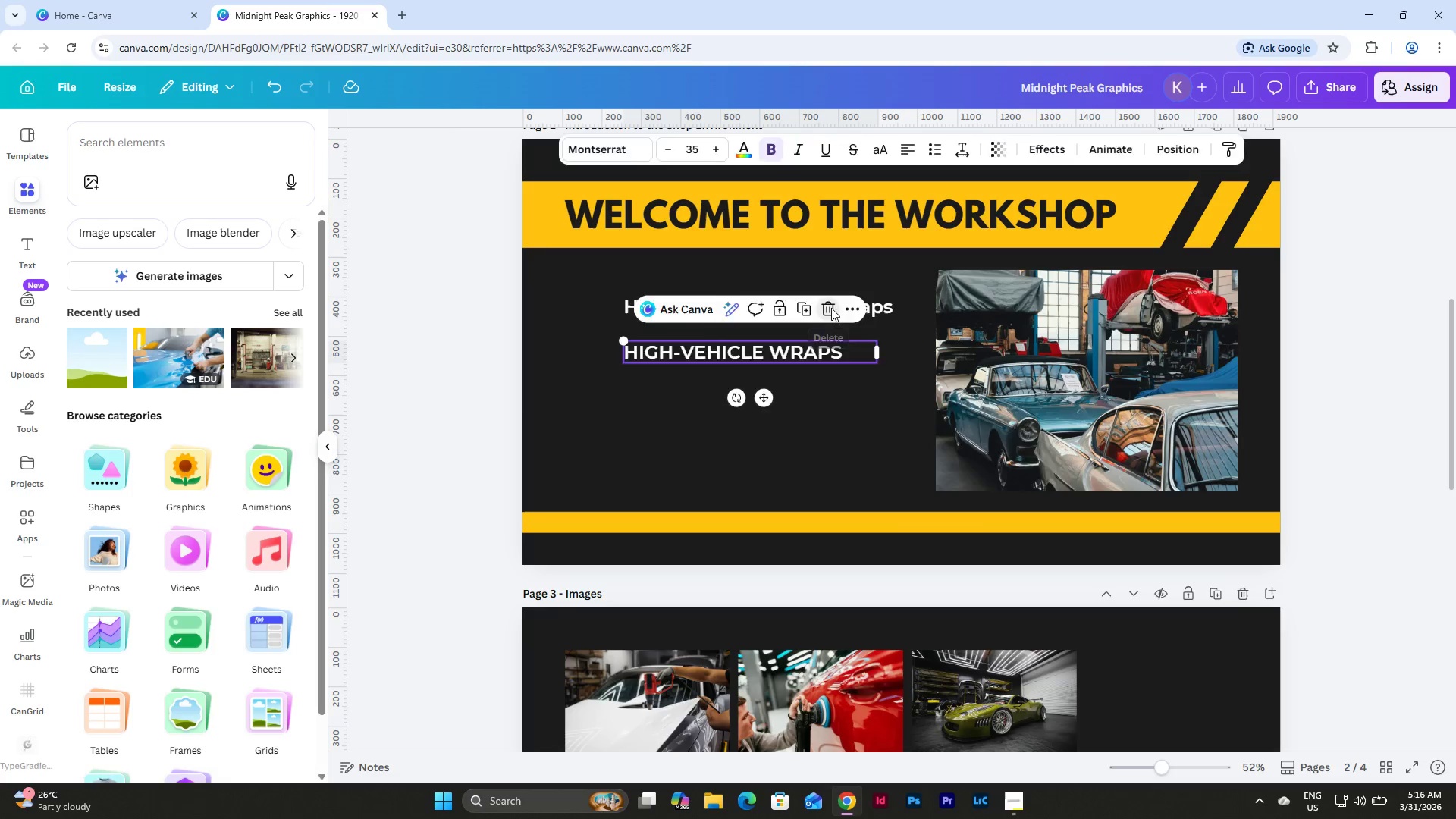 
double_click([798, 309])
 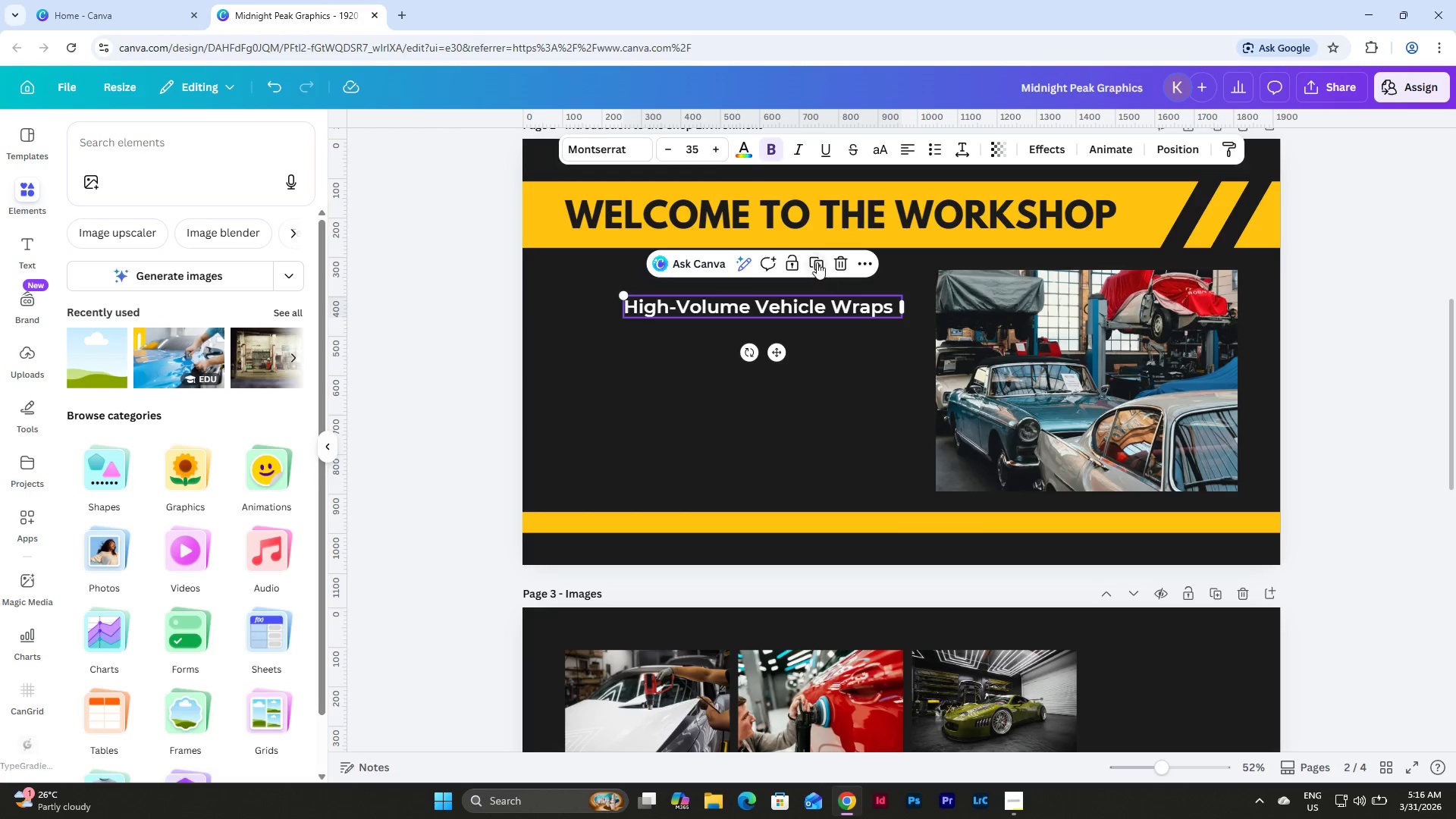 
left_click([814, 262])
 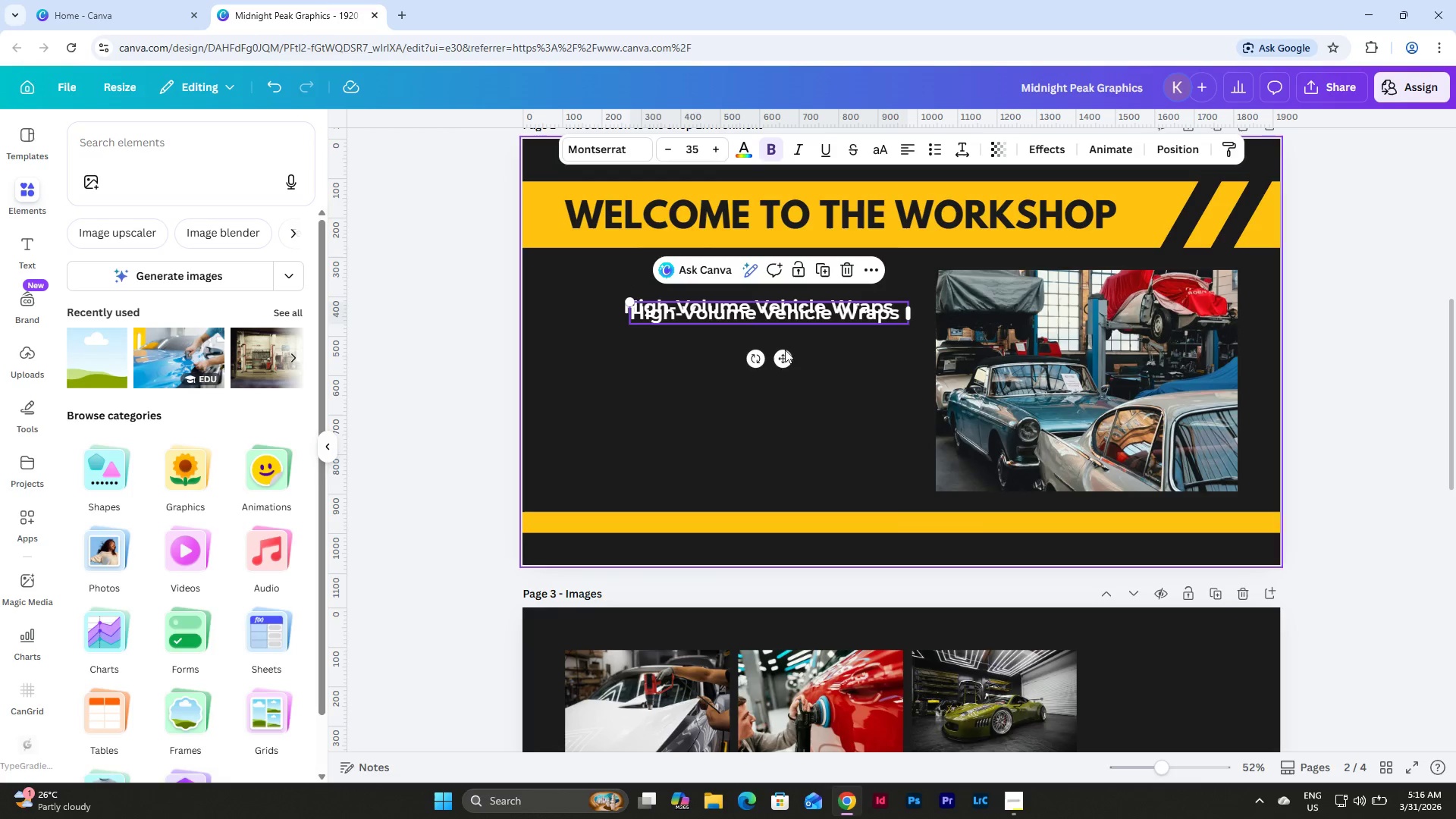 
left_click_drag(start_coordinate=[781, 365], to_coordinate=[771, 397])
 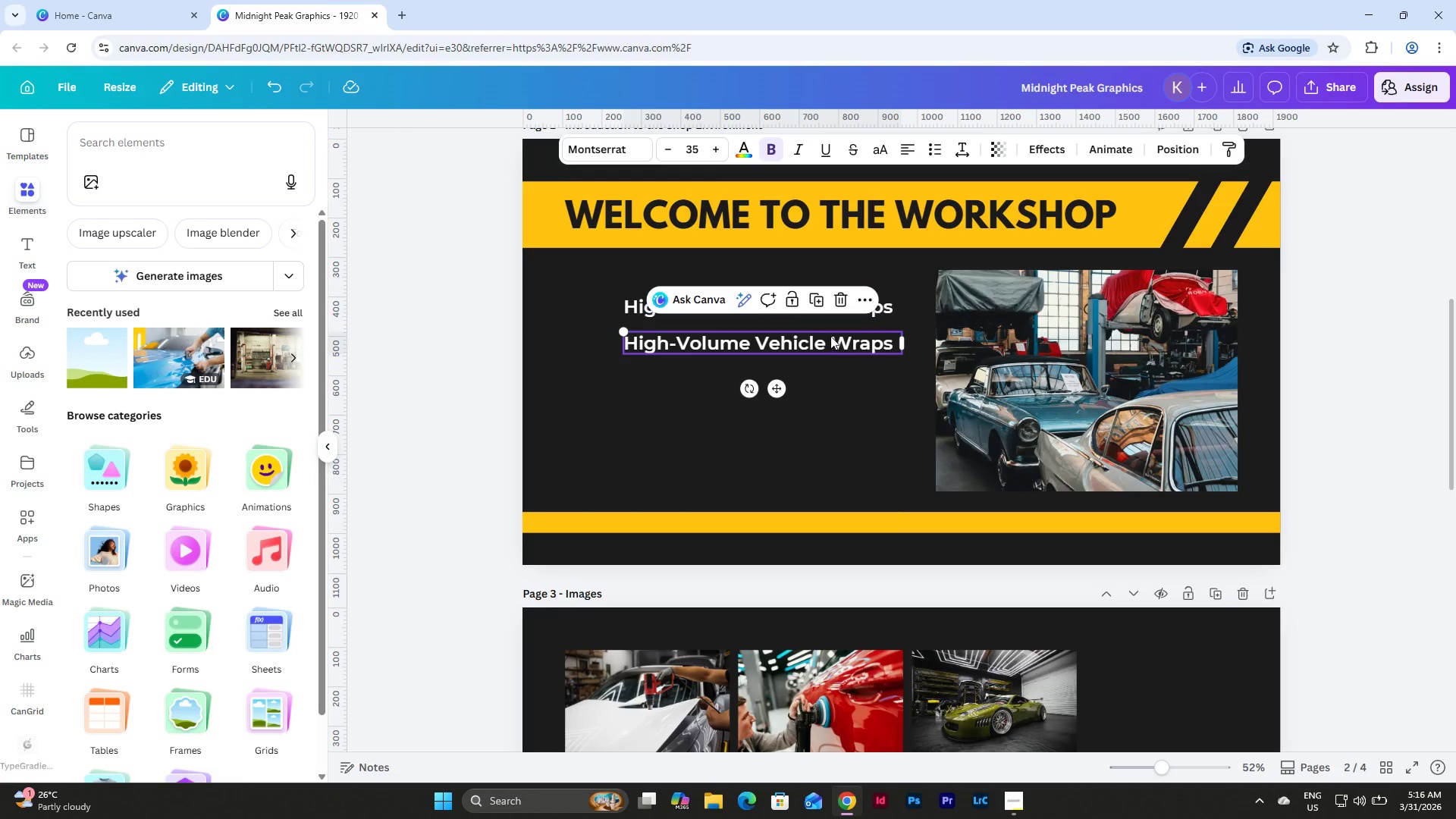 
left_click([830, 334])
 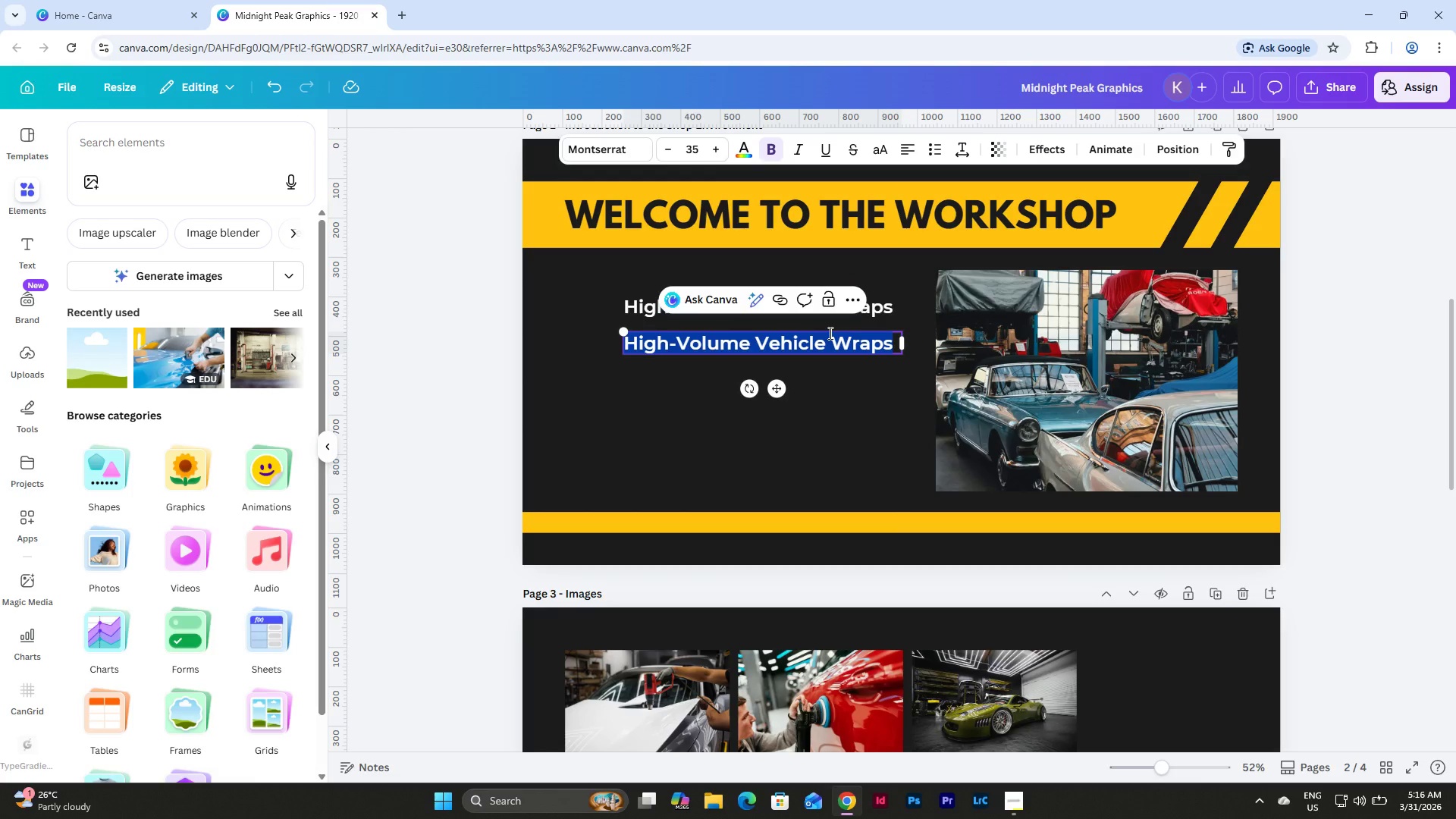 
type(Large Format Signan)
key(Backspace)
type(ge)
 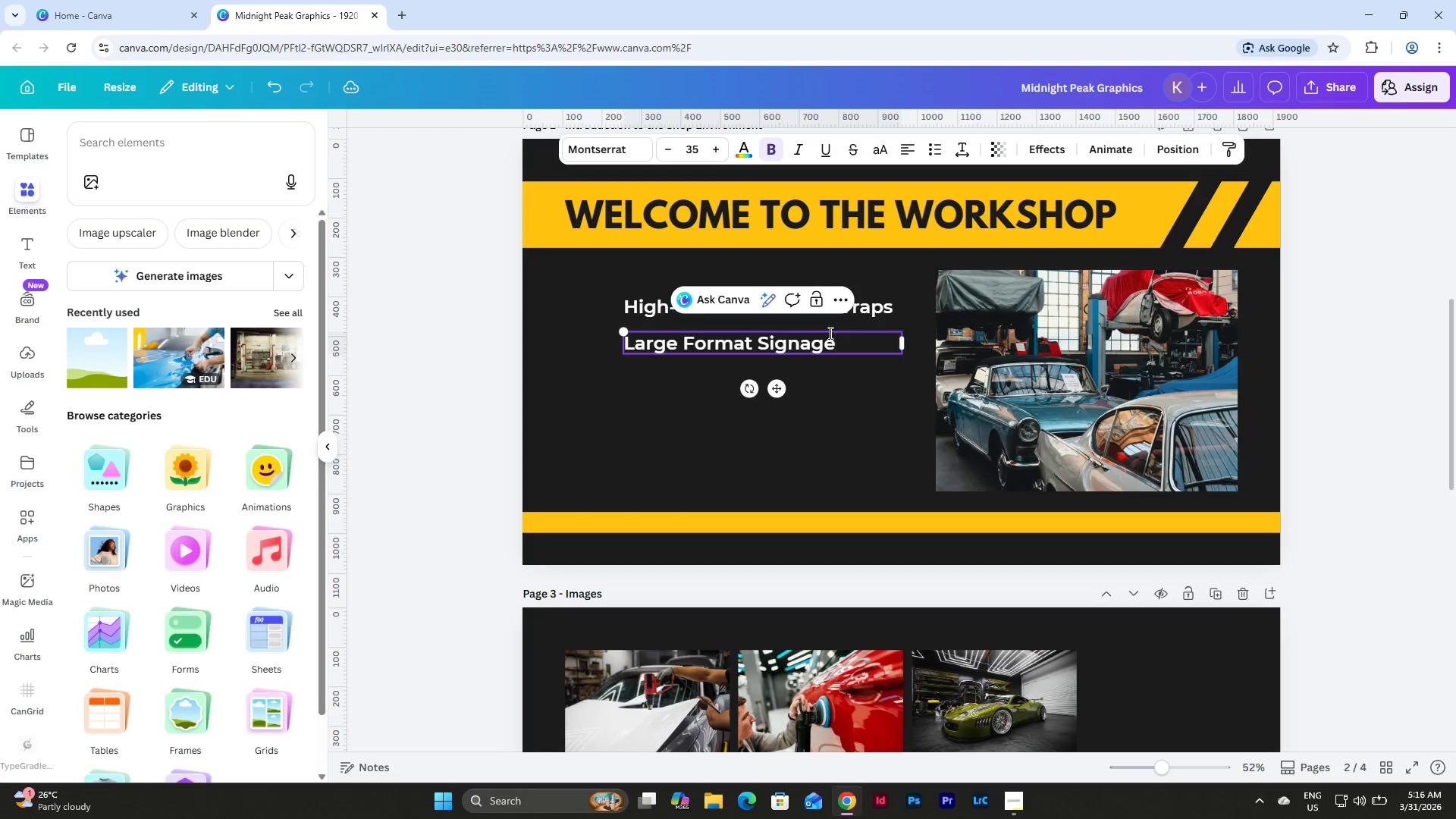 
left_click([813, 432])
 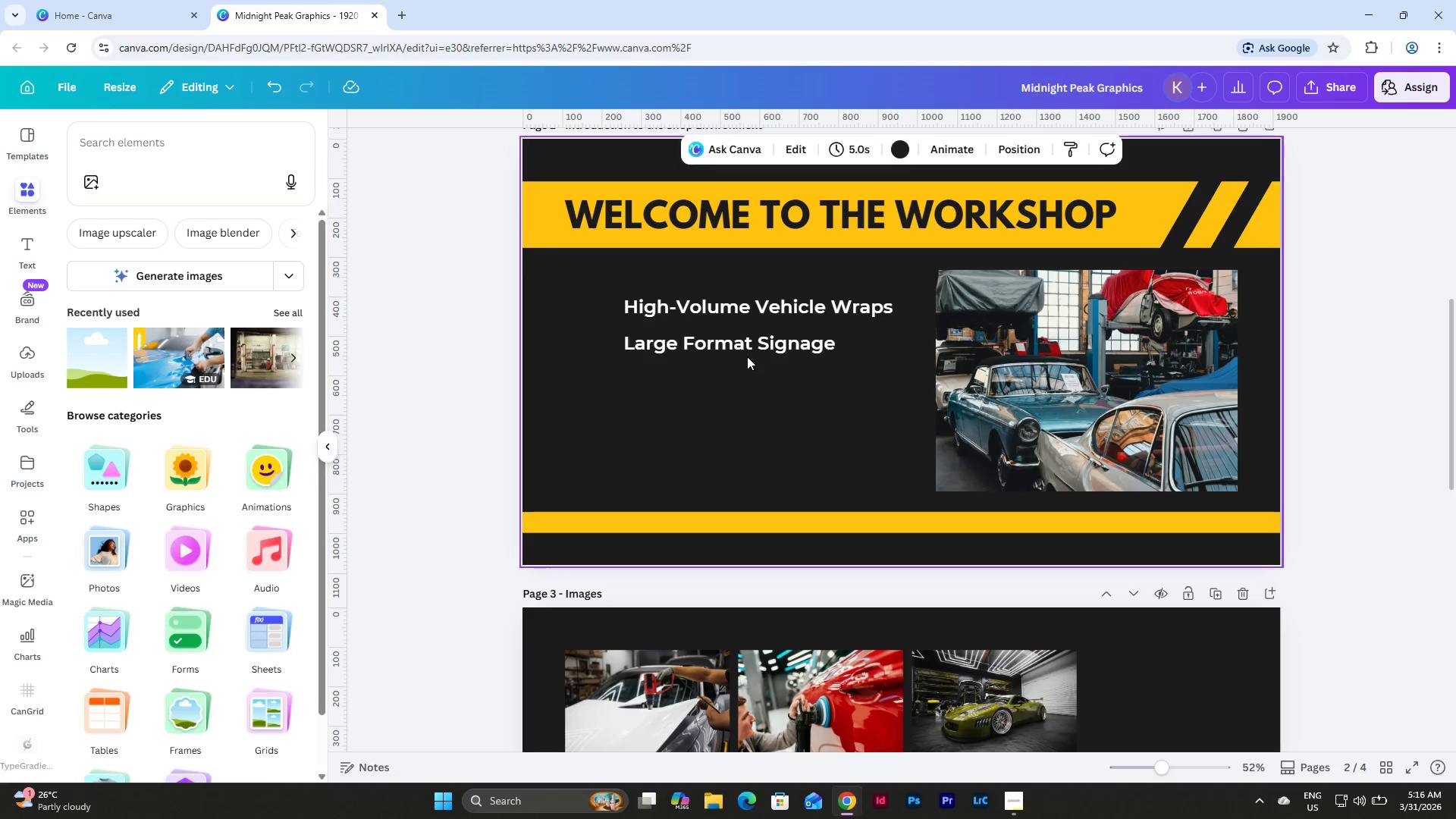 
left_click([749, 347])
 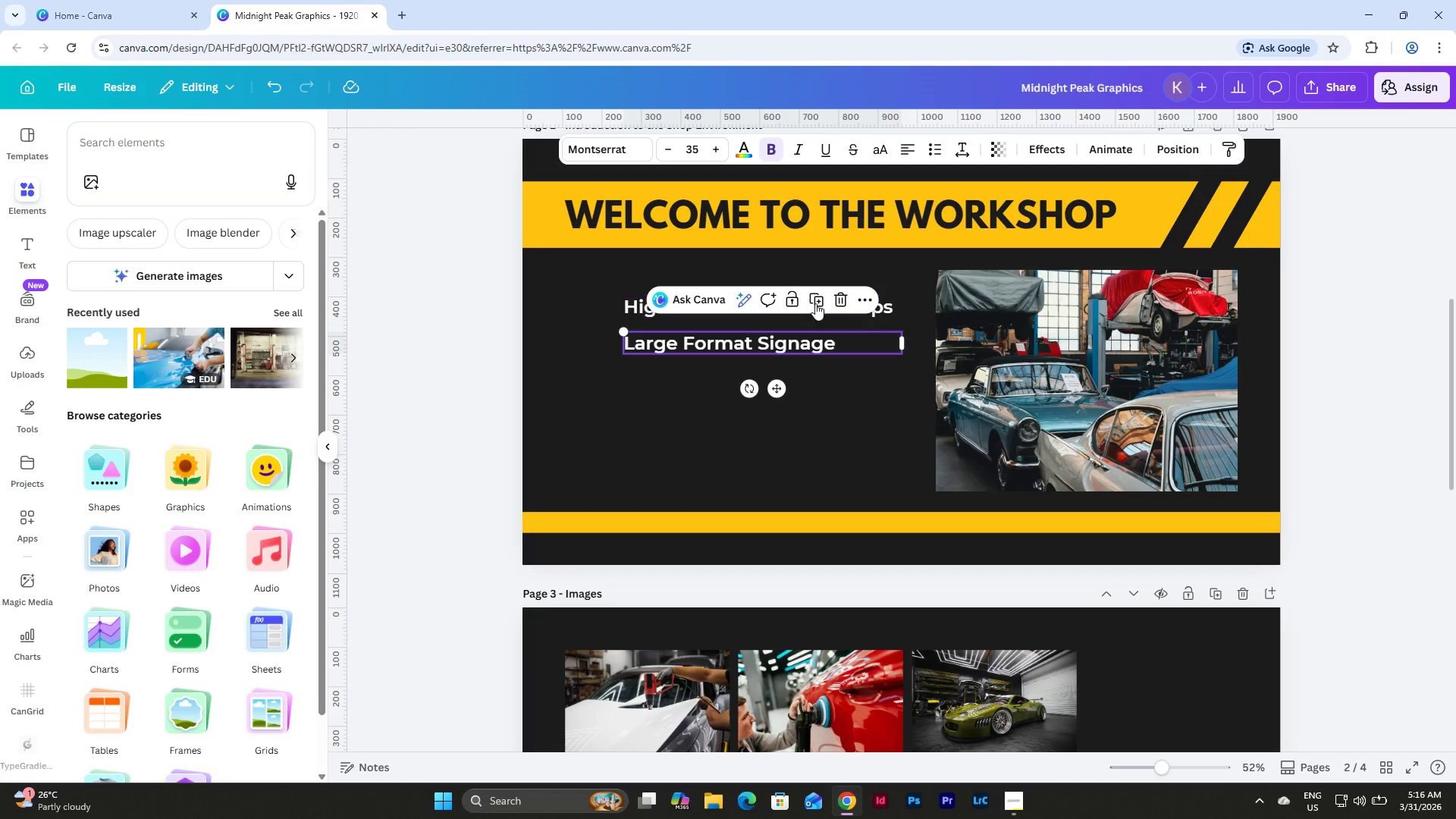 
left_click([818, 300])
 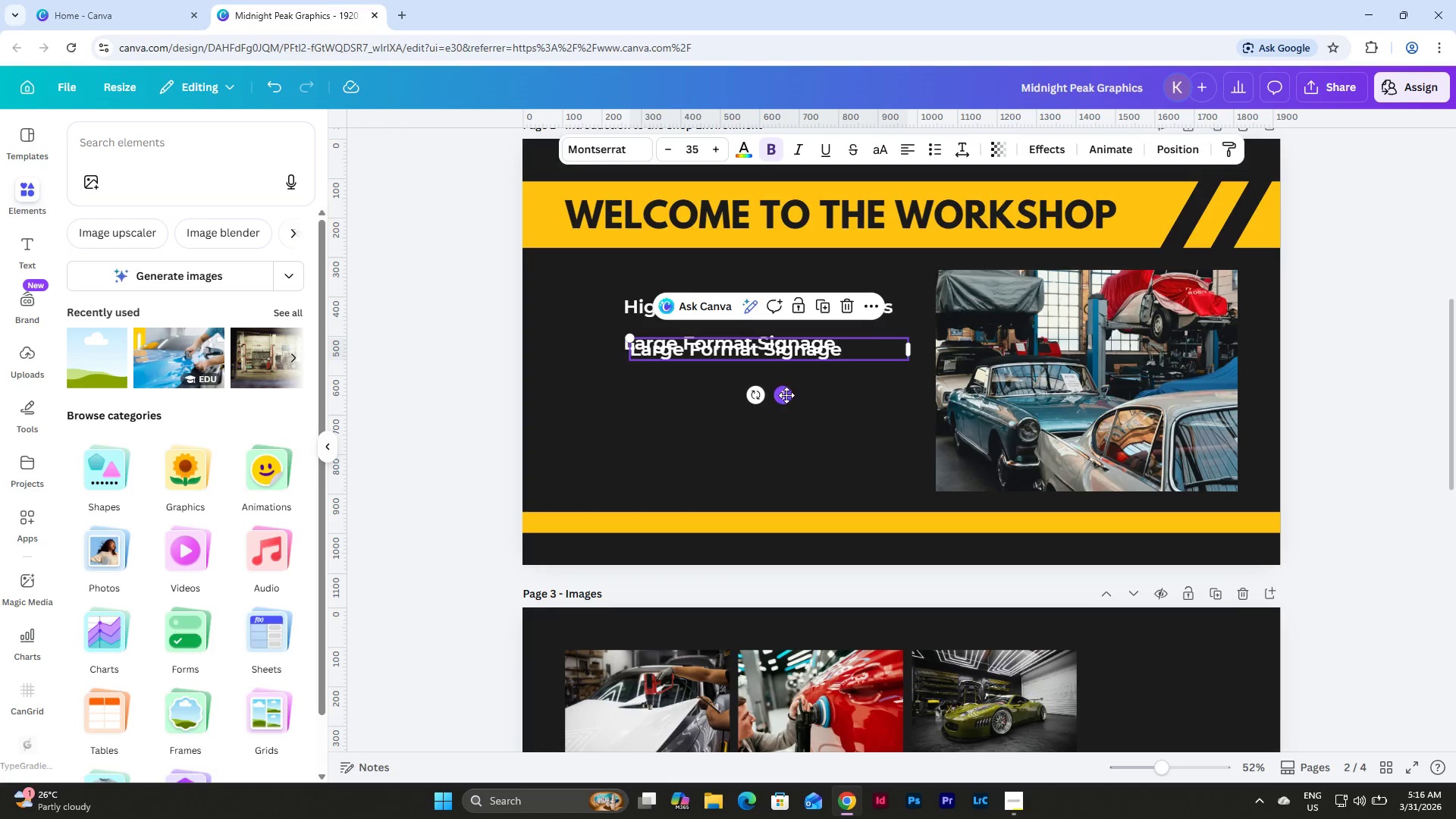 
left_click_drag(start_coordinate=[785, 396], to_coordinate=[775, 425])
 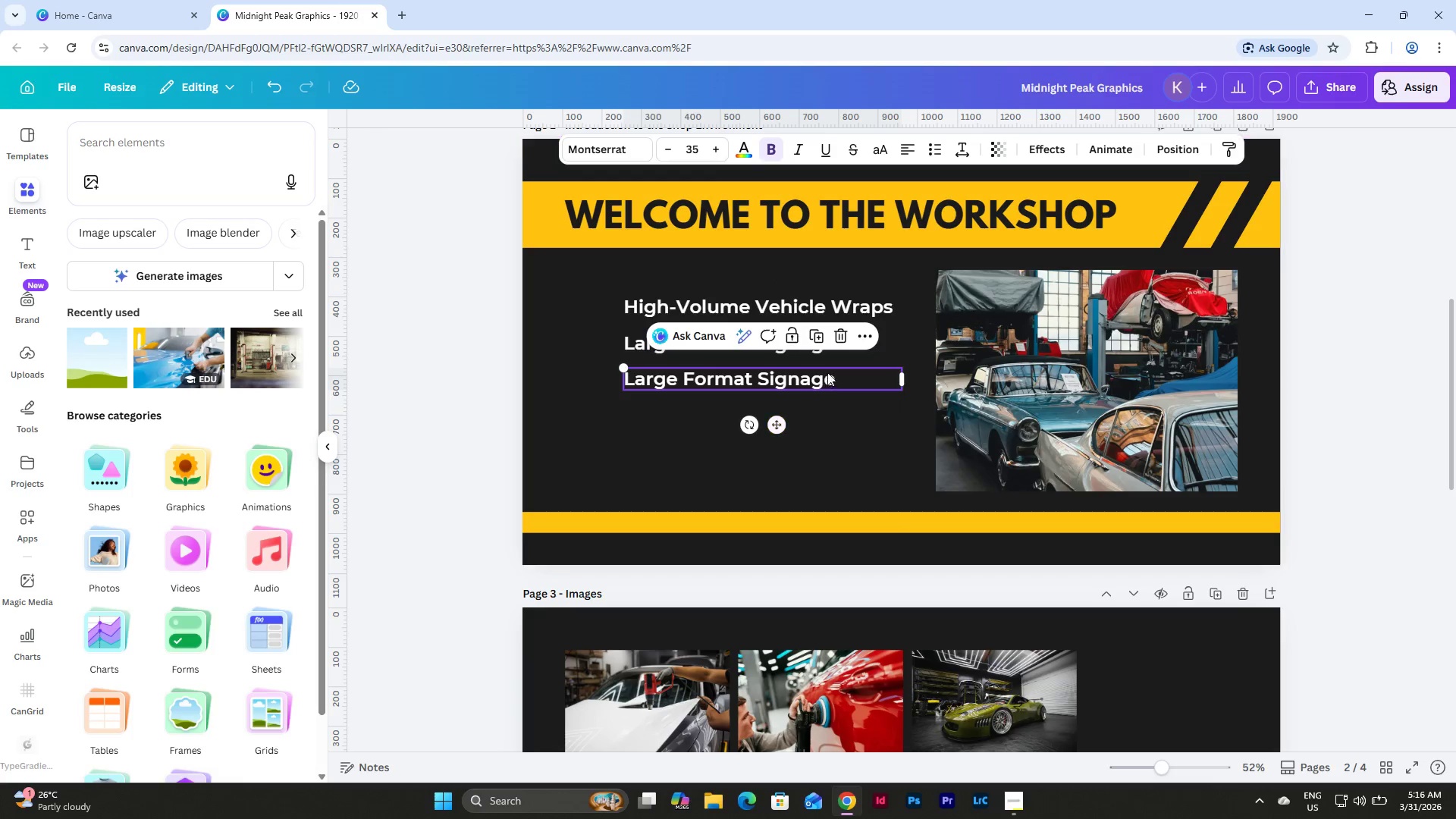 
left_click([829, 369])
 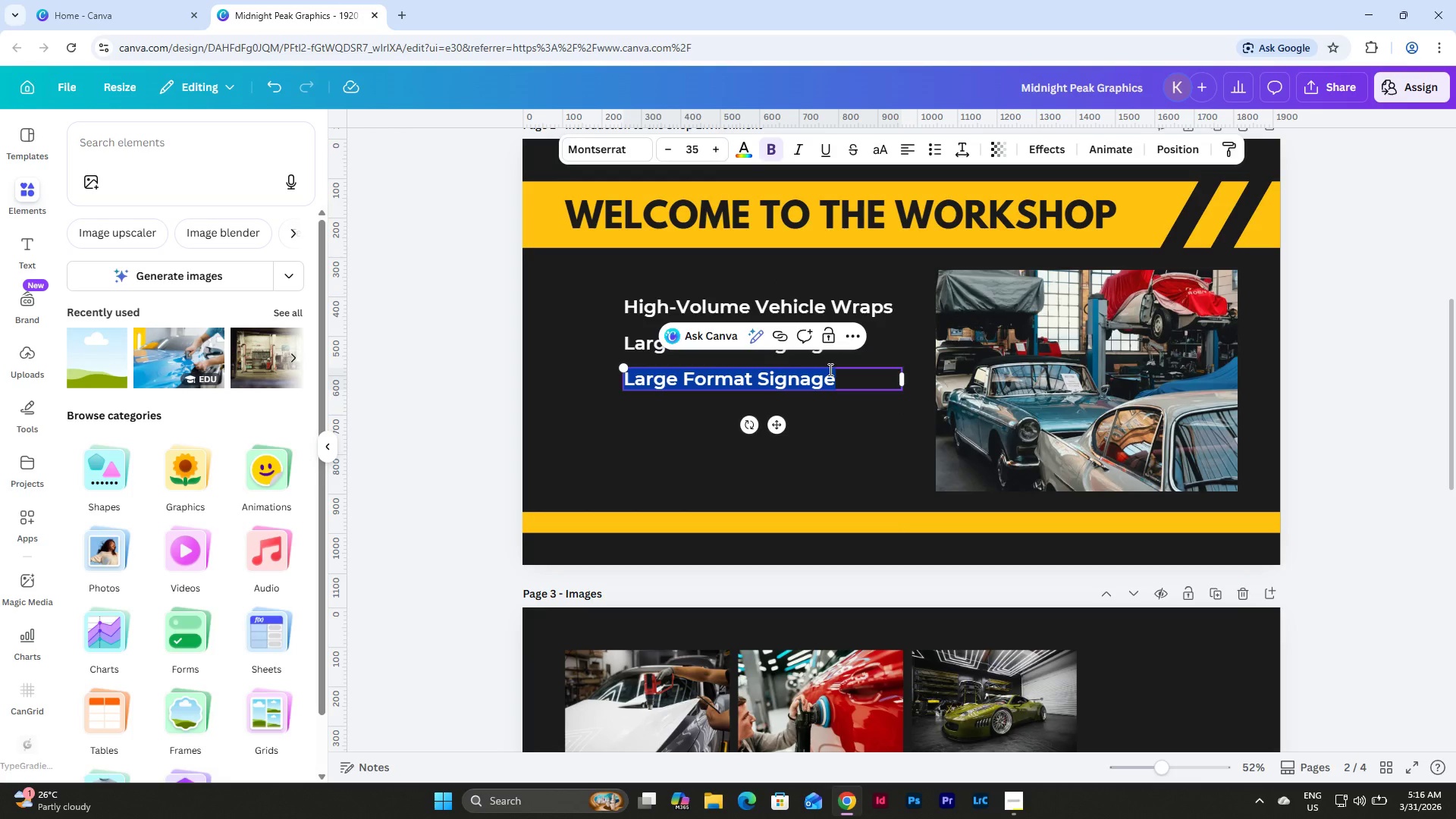 
type(Sae)
key(Backspace)
type(fety First!)
 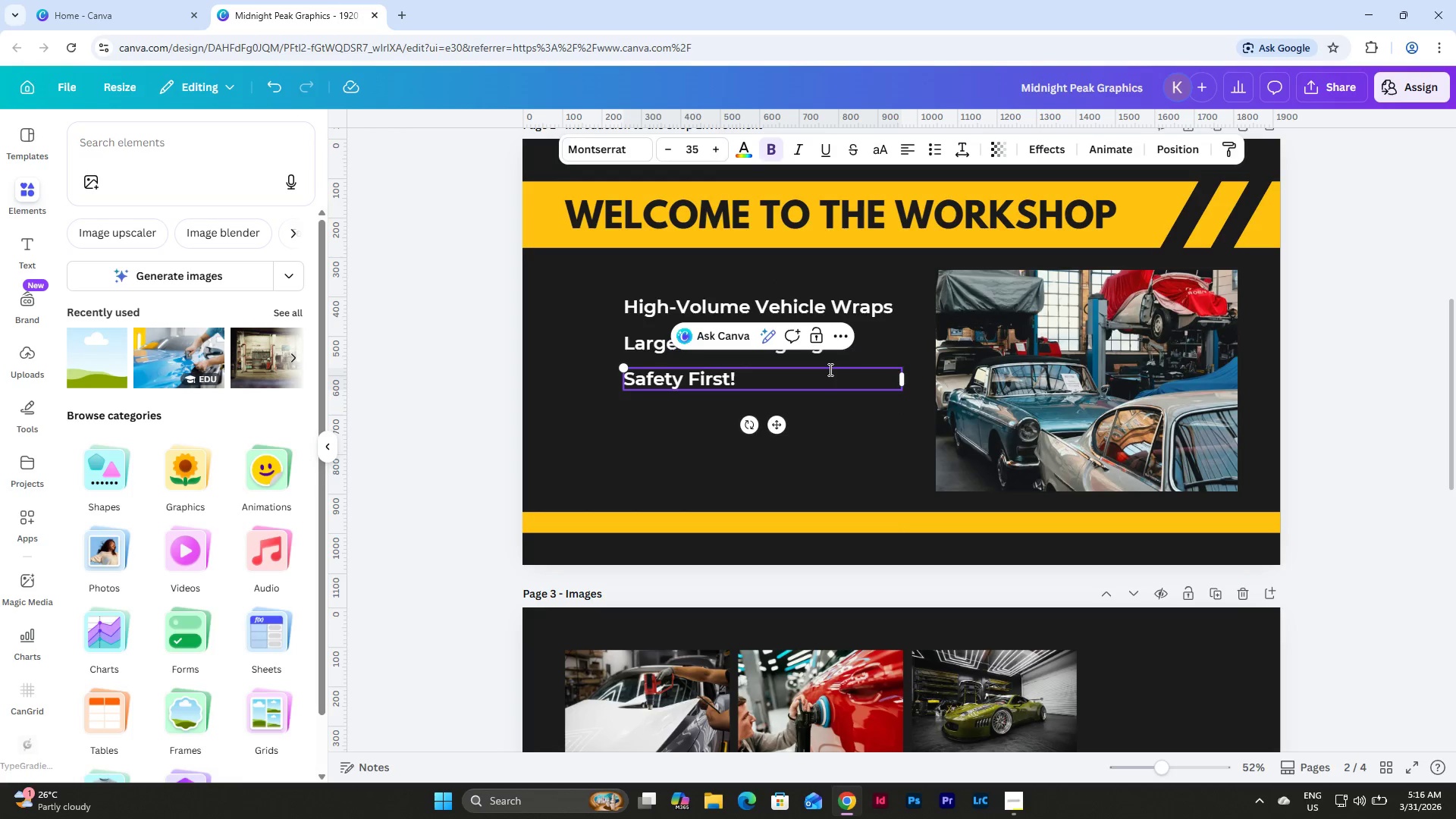 
wait(13.75)
 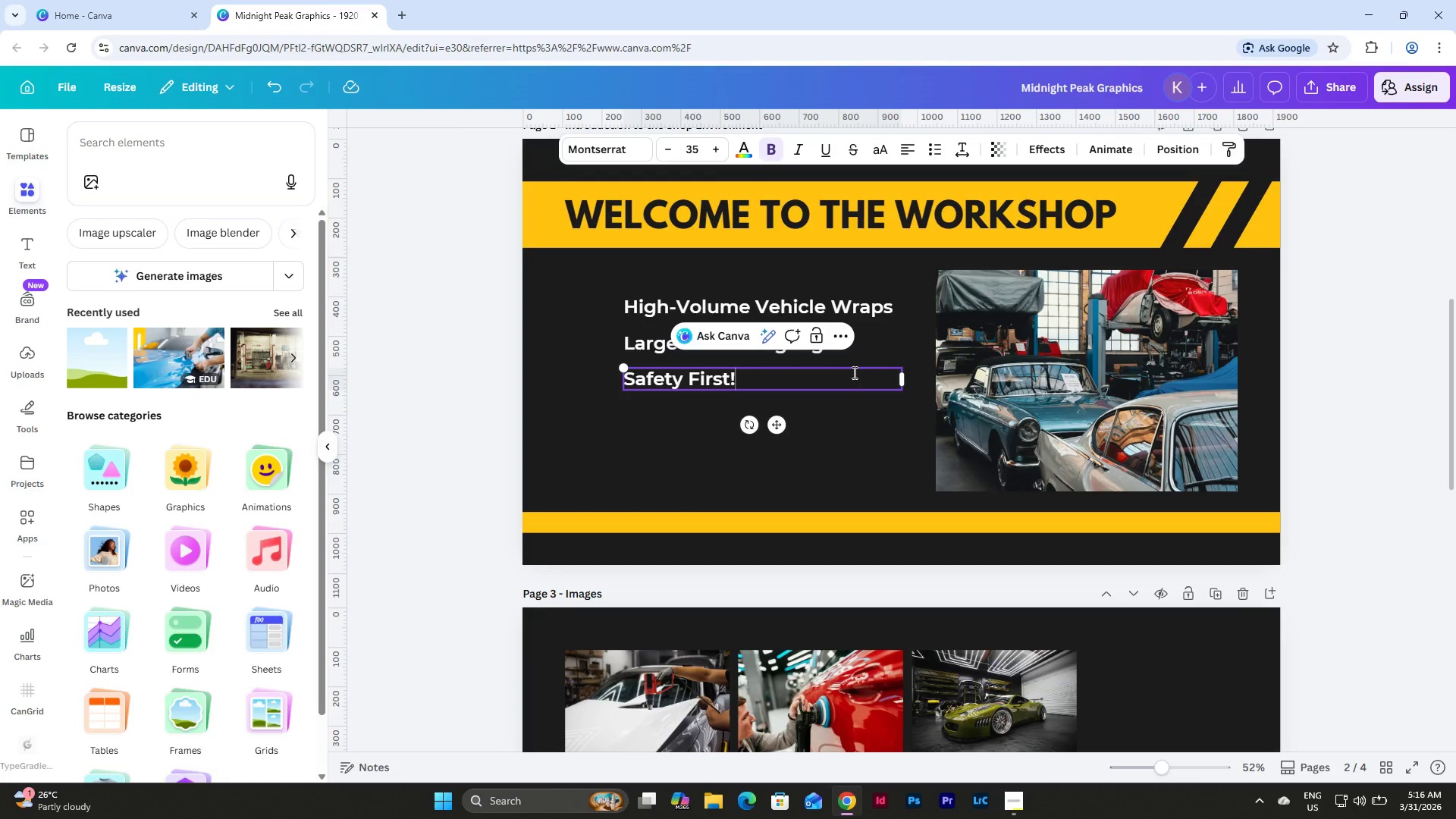 
left_click([856, 413])
 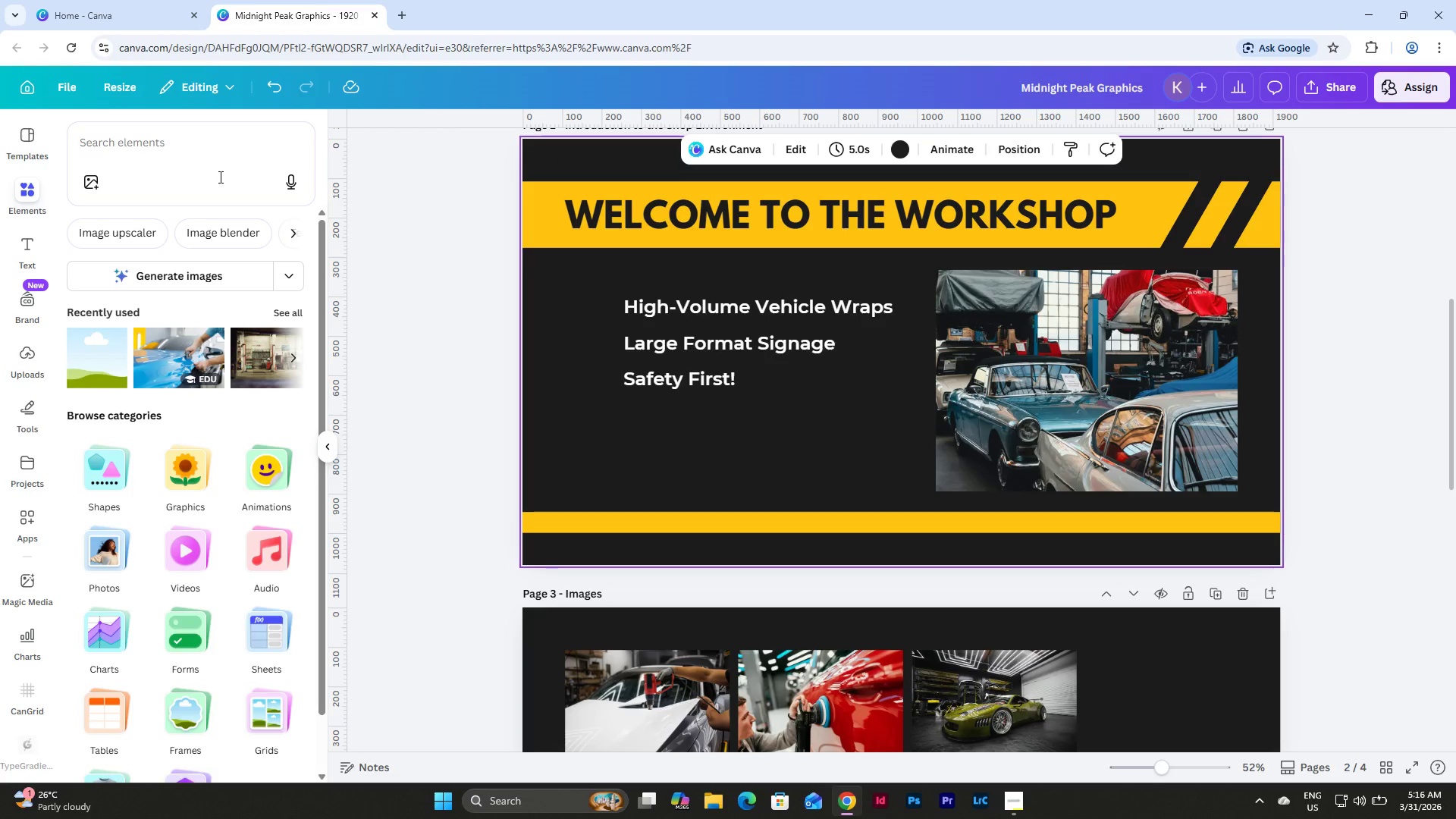 
left_click([117, 151])
 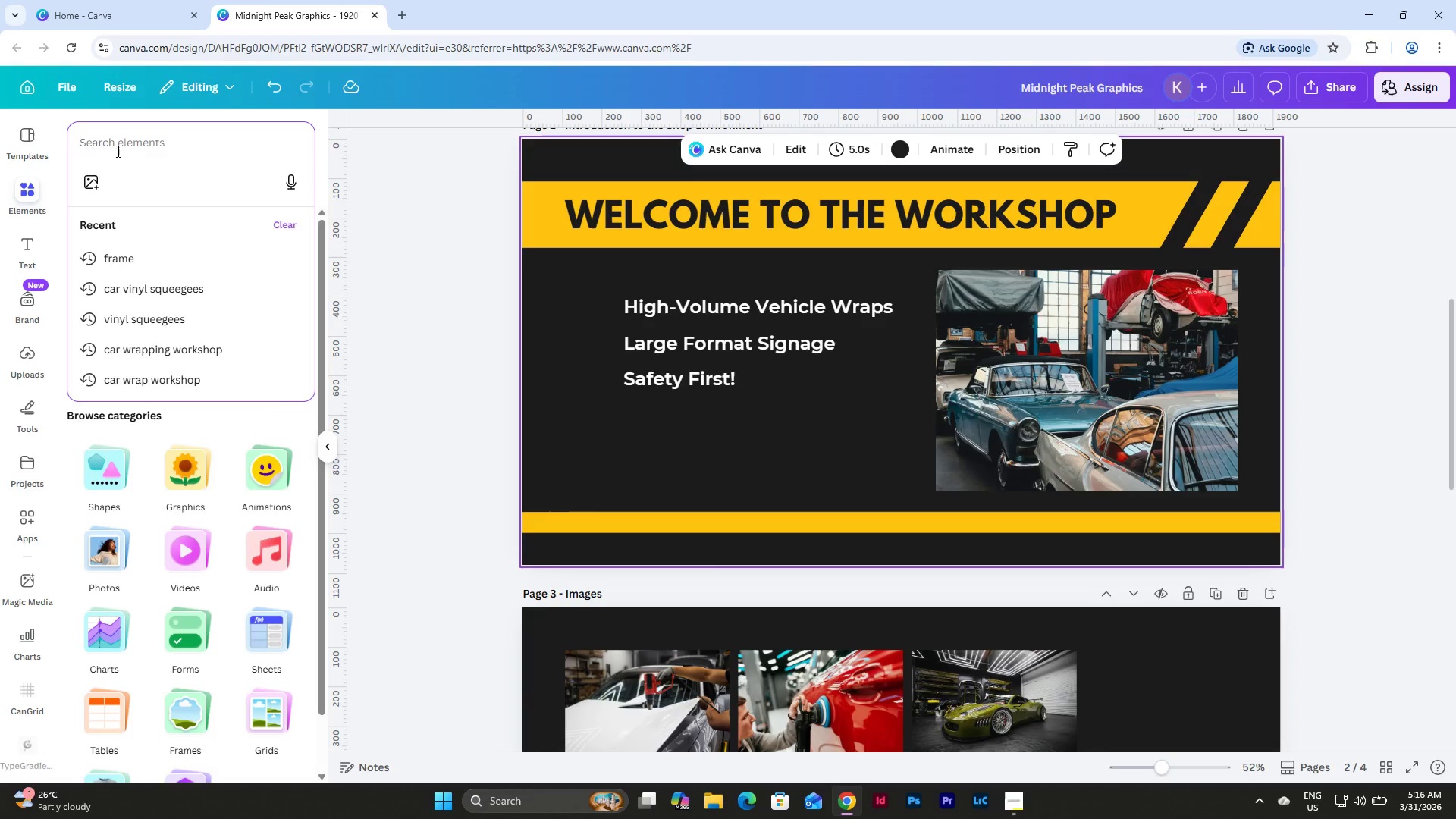 
type(check)
 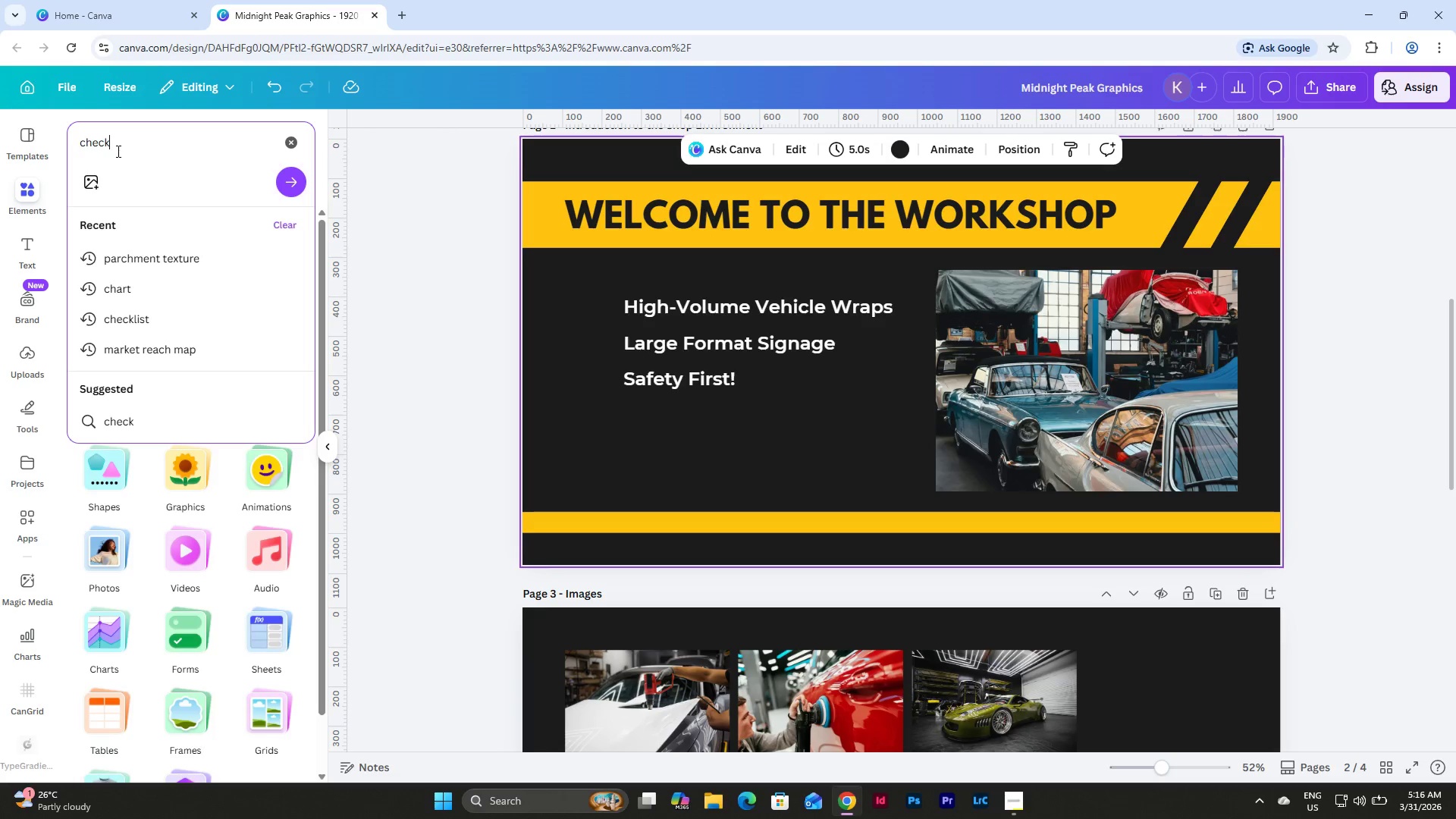 
key(Enter)
 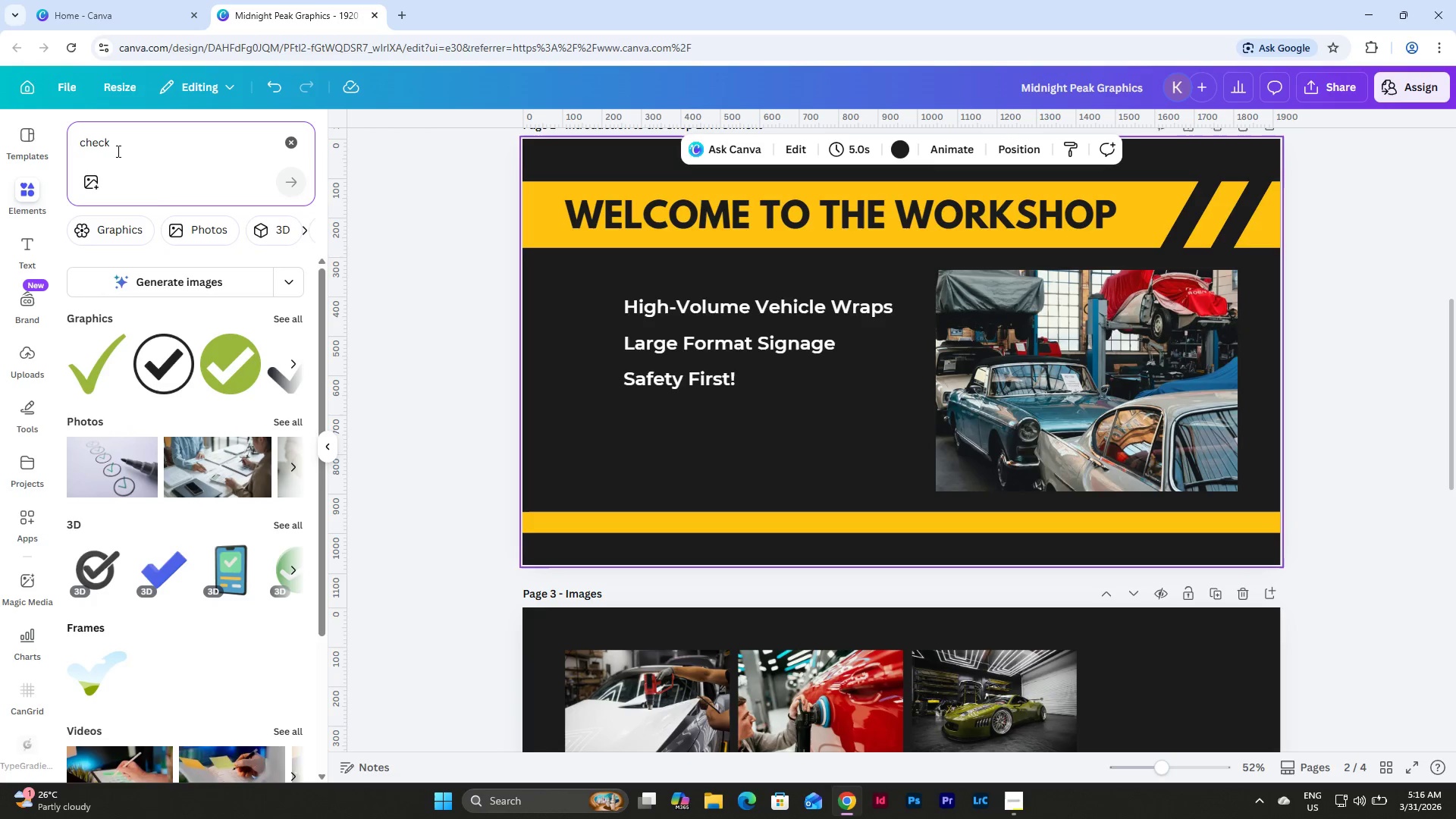 
left_click([278, 319])
 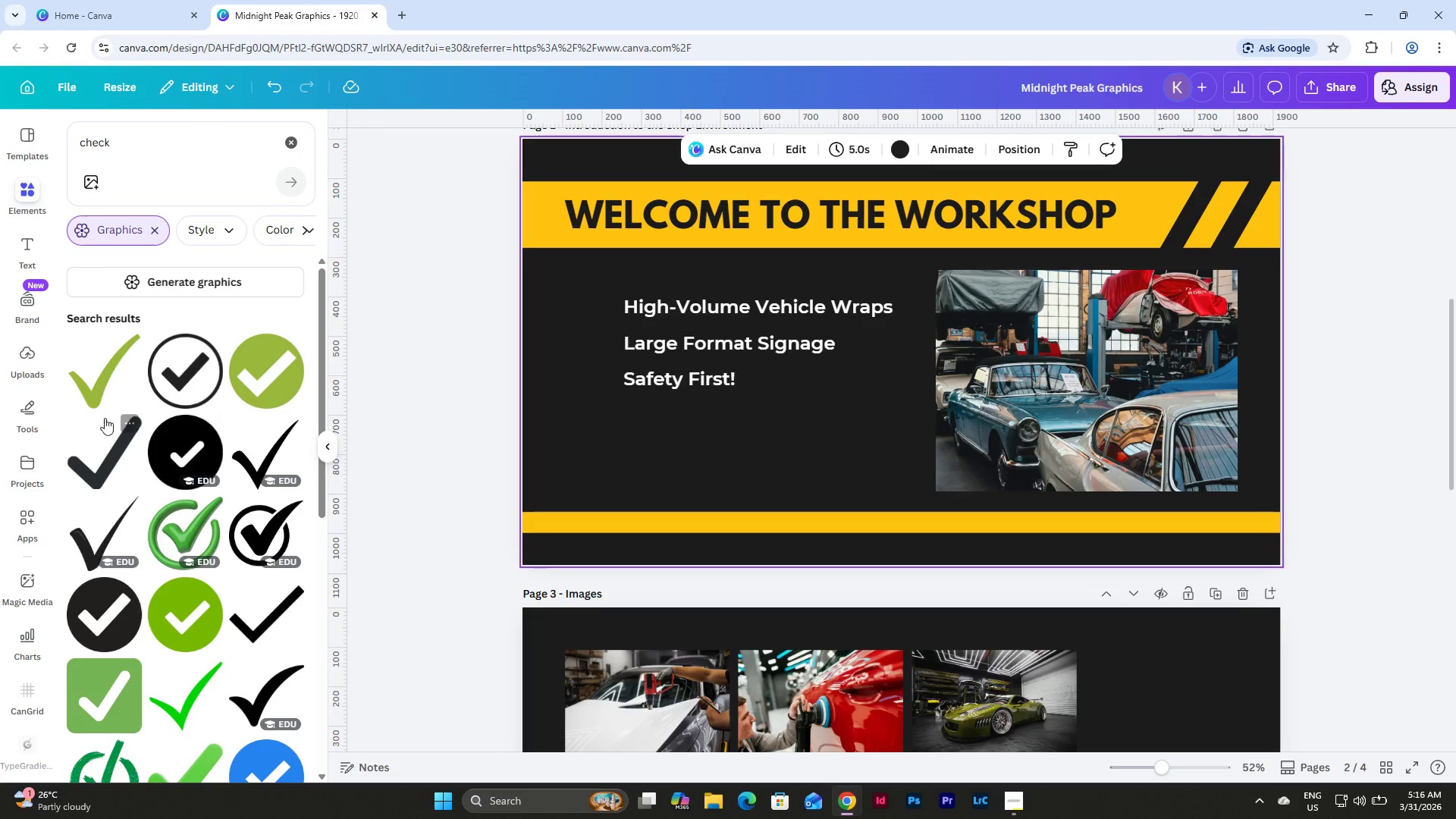 
left_click([97, 381])
 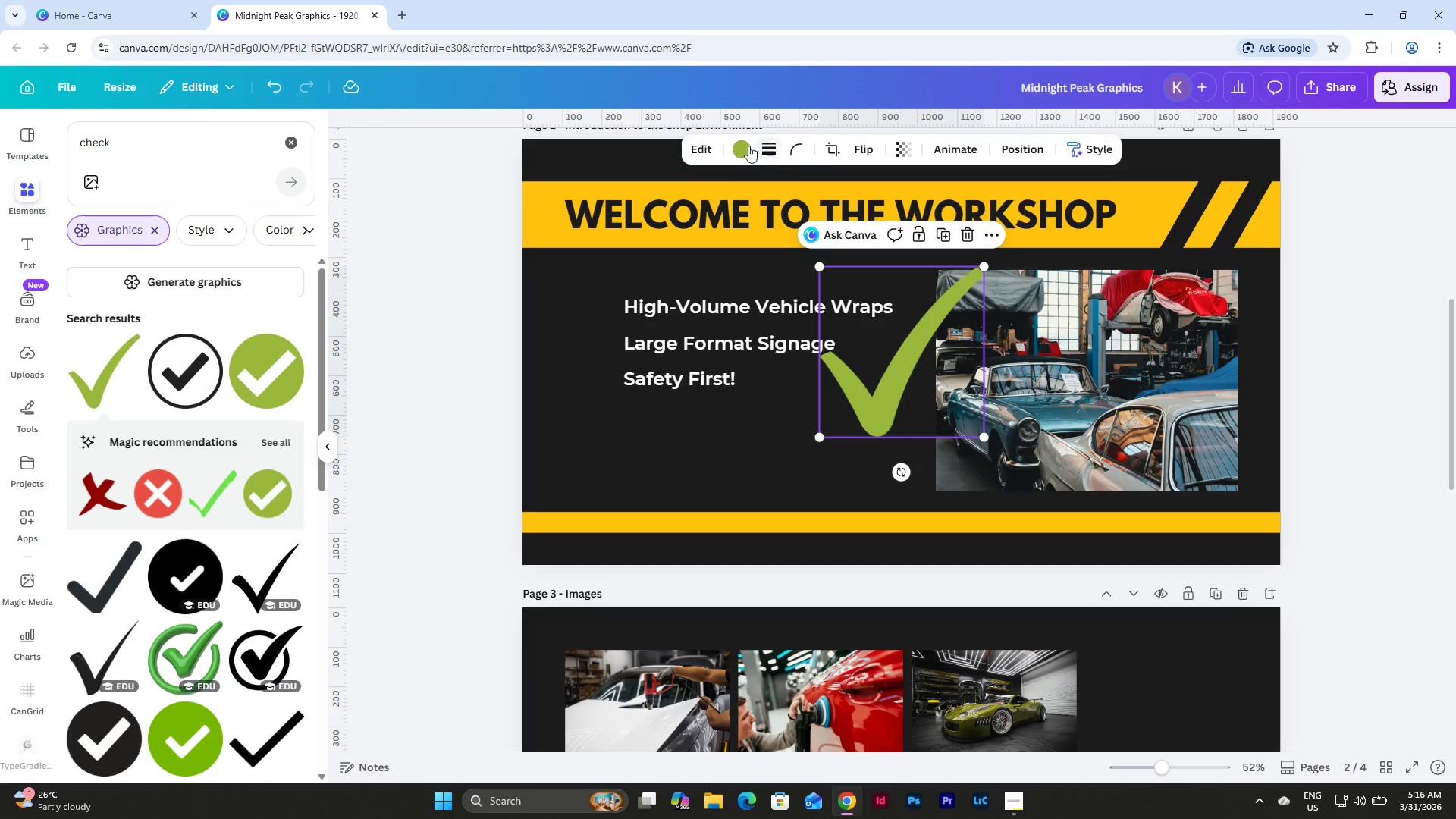 
left_click([739, 147])
 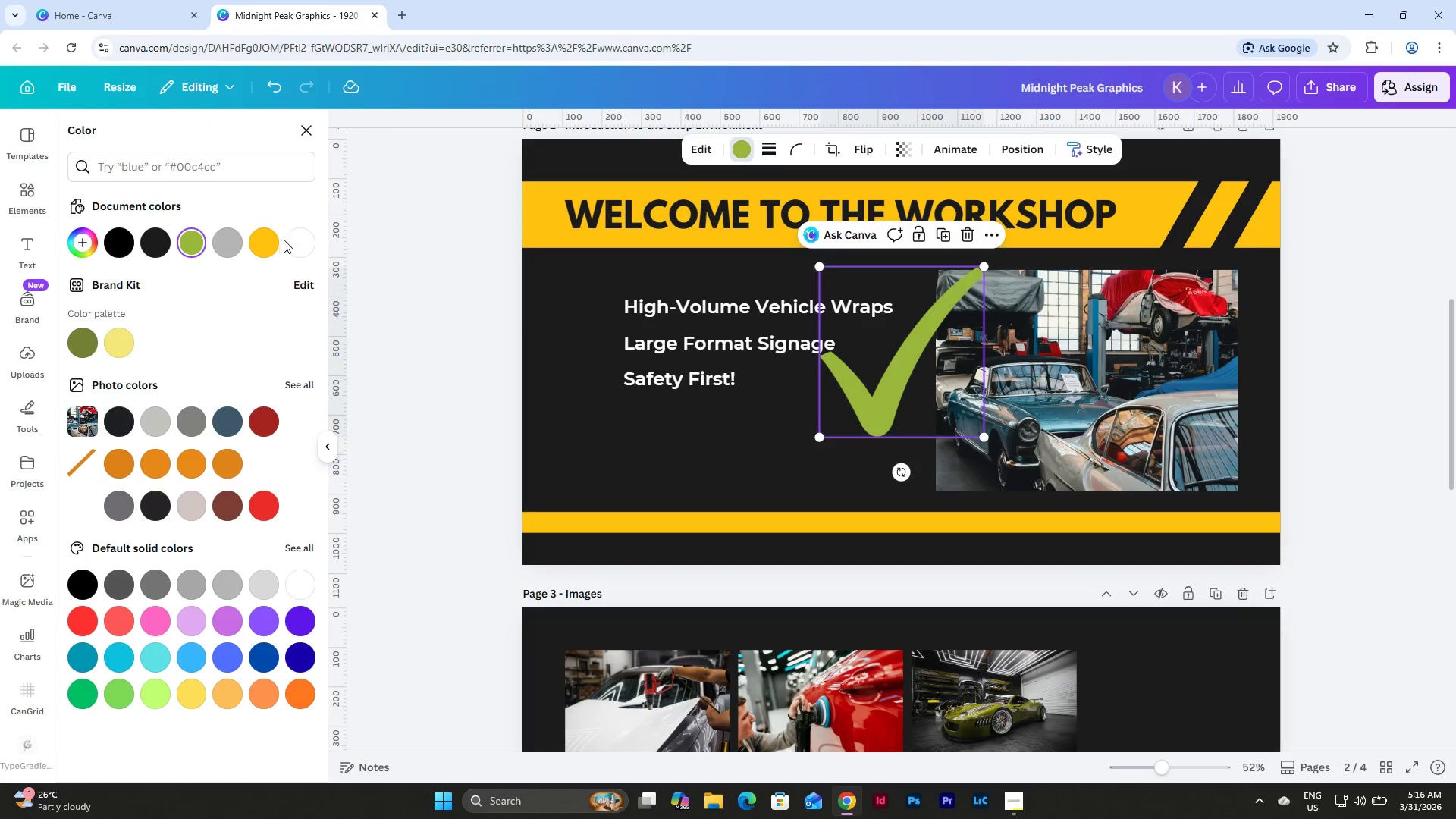 
left_click([264, 246])
 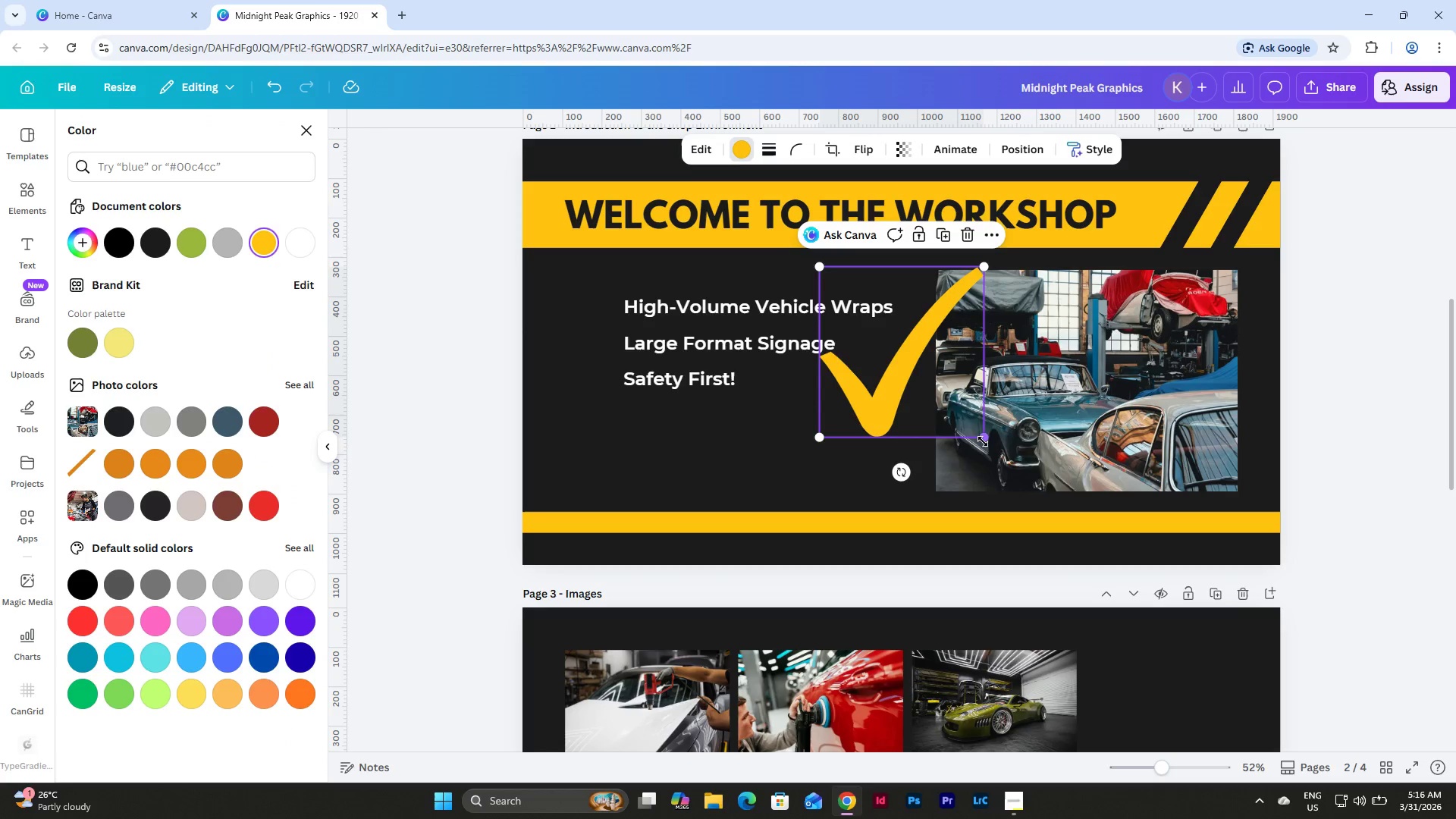 
left_click_drag(start_coordinate=[987, 437], to_coordinate=[848, 340])
 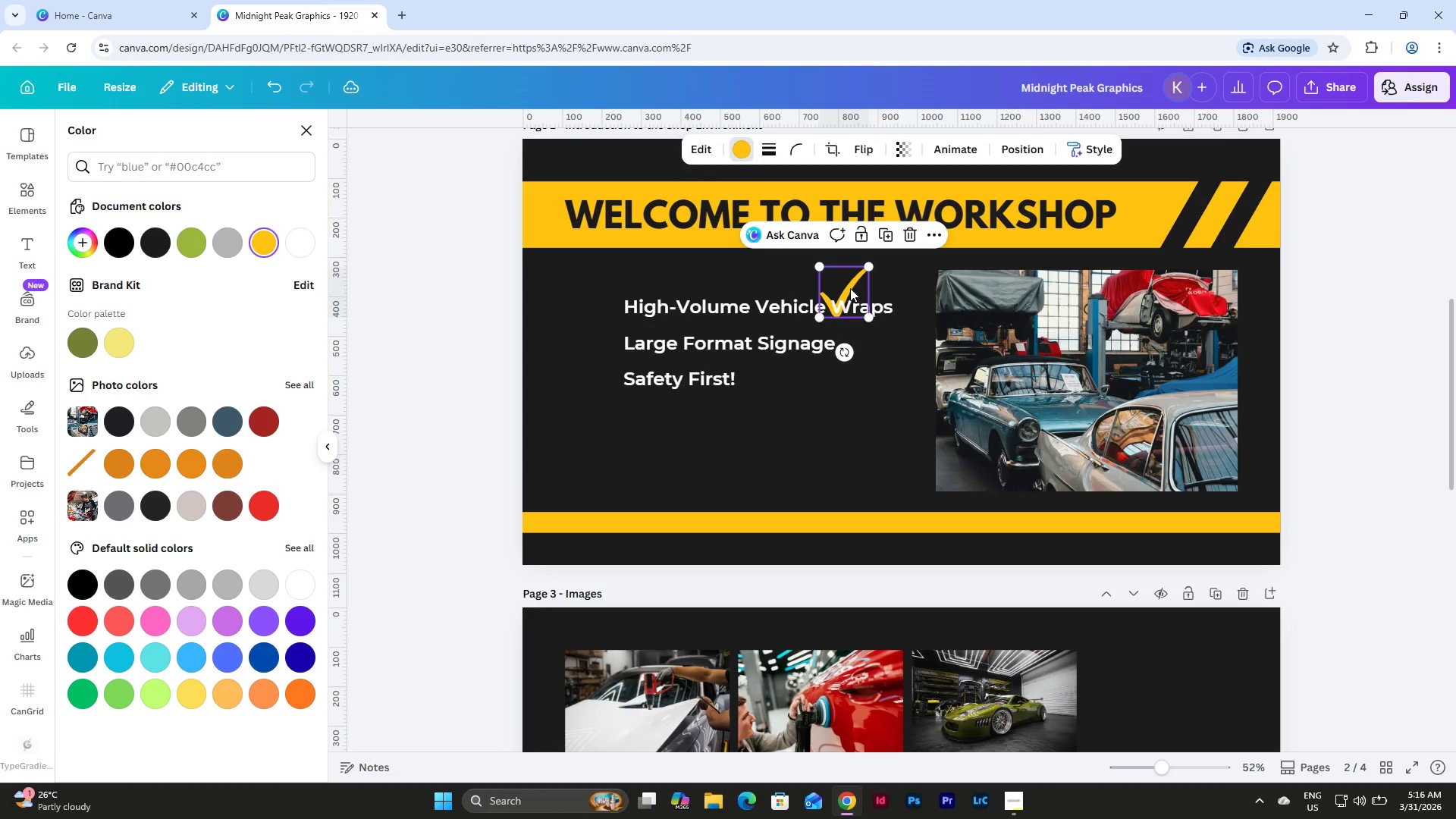 
left_click_drag(start_coordinate=[850, 288], to_coordinate=[596, 287])
 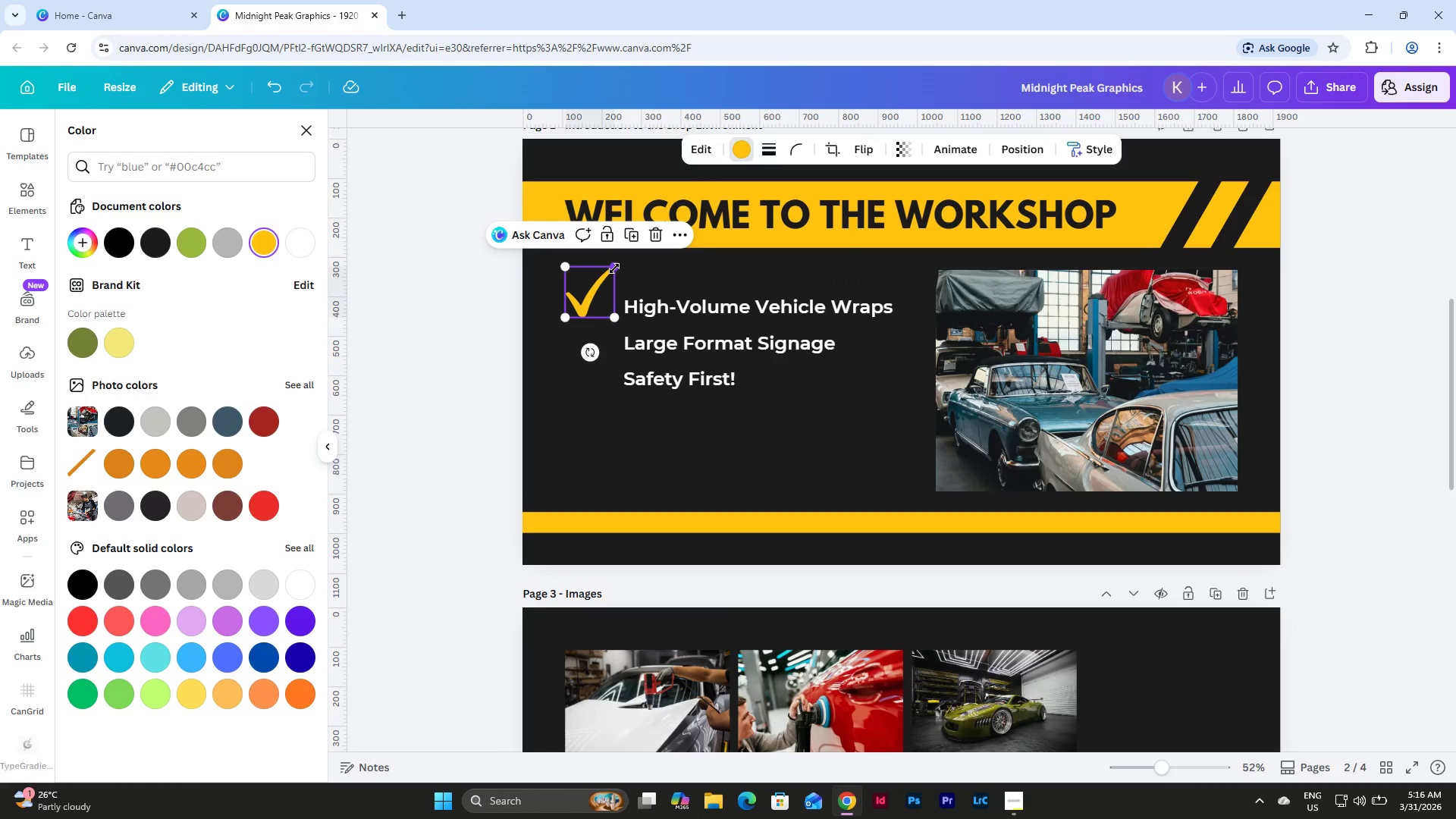 
left_click_drag(start_coordinate=[614, 268], to_coordinate=[604, 292])
 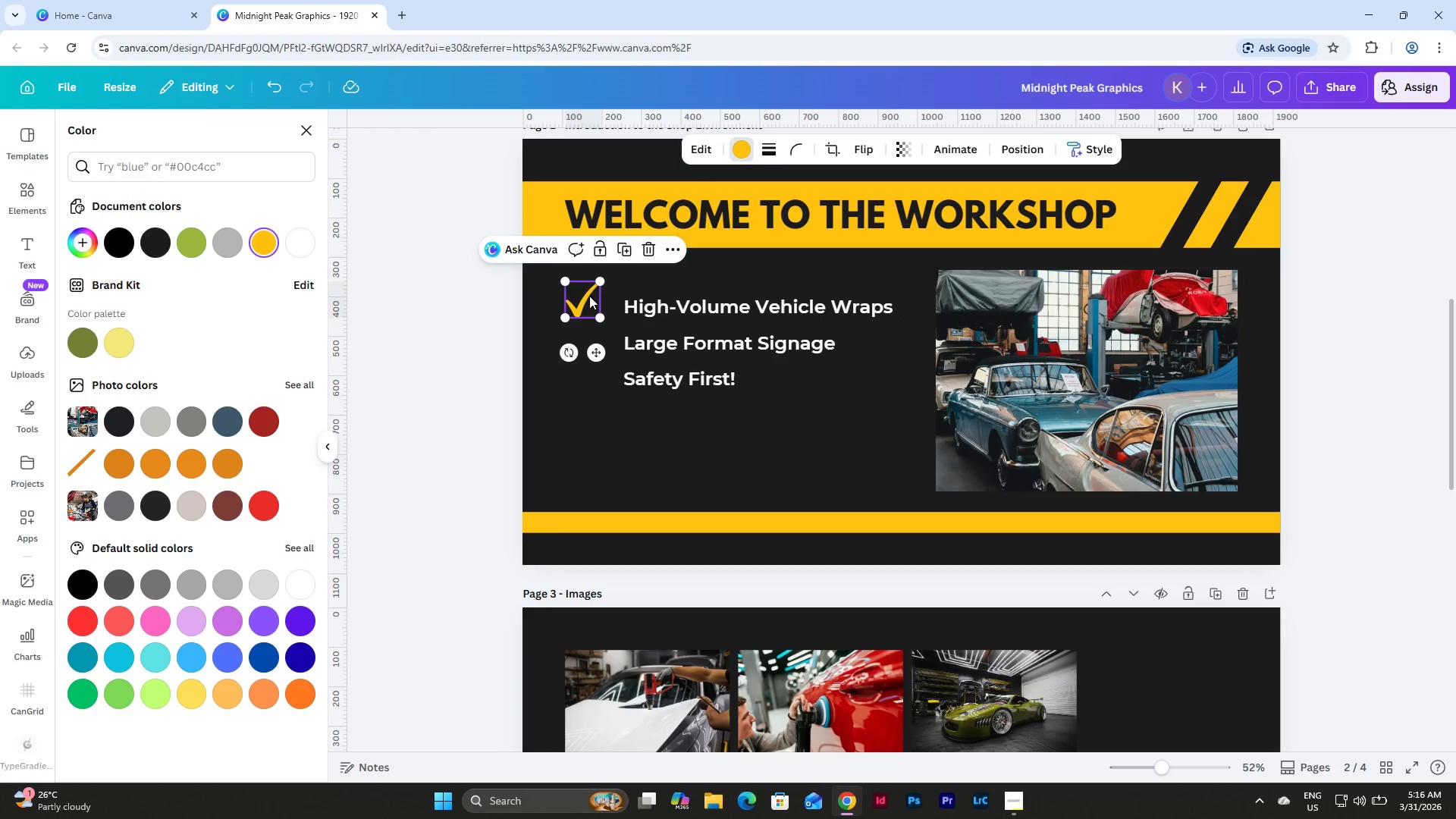 
left_click_drag(start_coordinate=[589, 296], to_coordinate=[606, 296])
 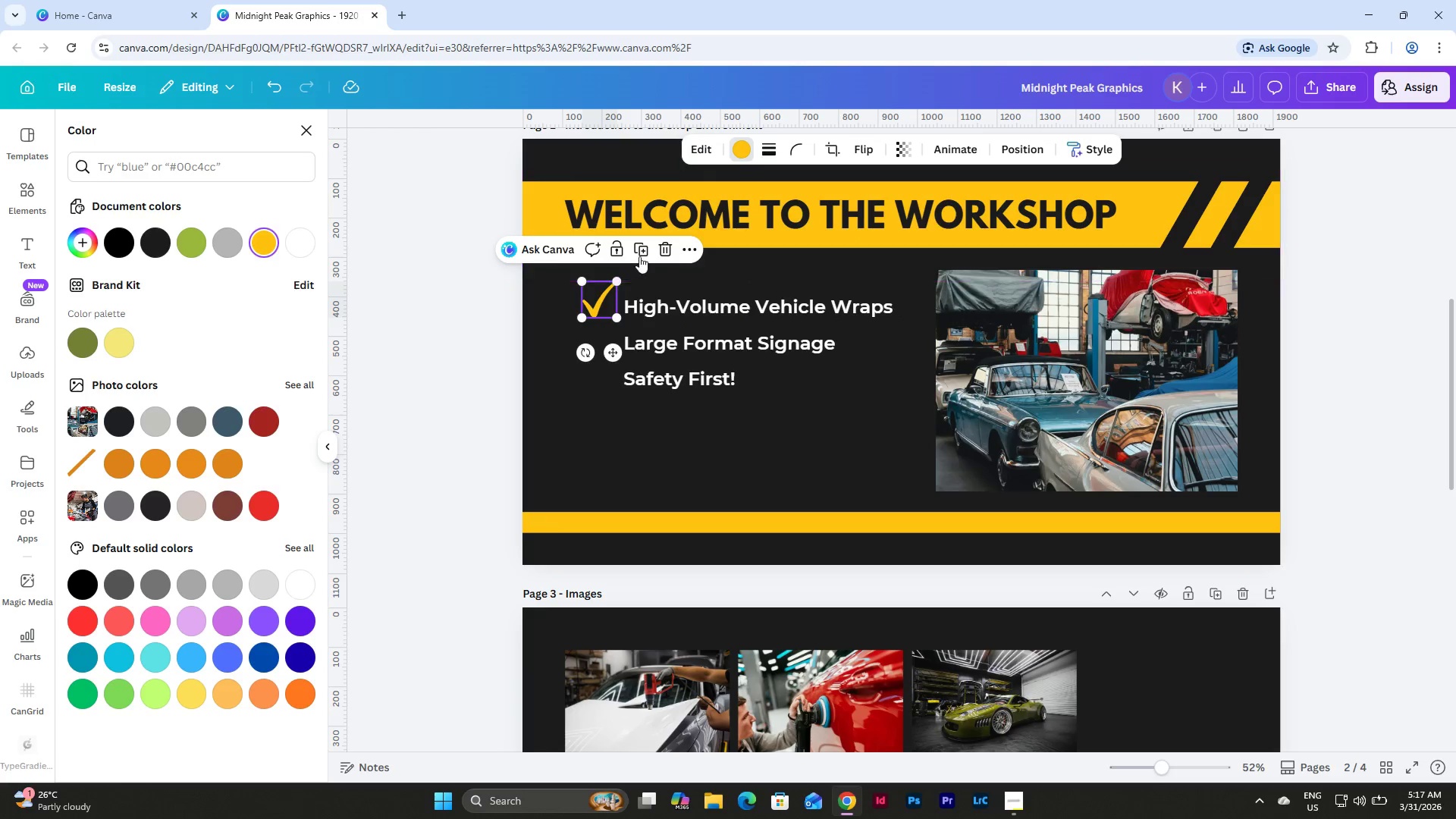 
left_click([645, 251])
 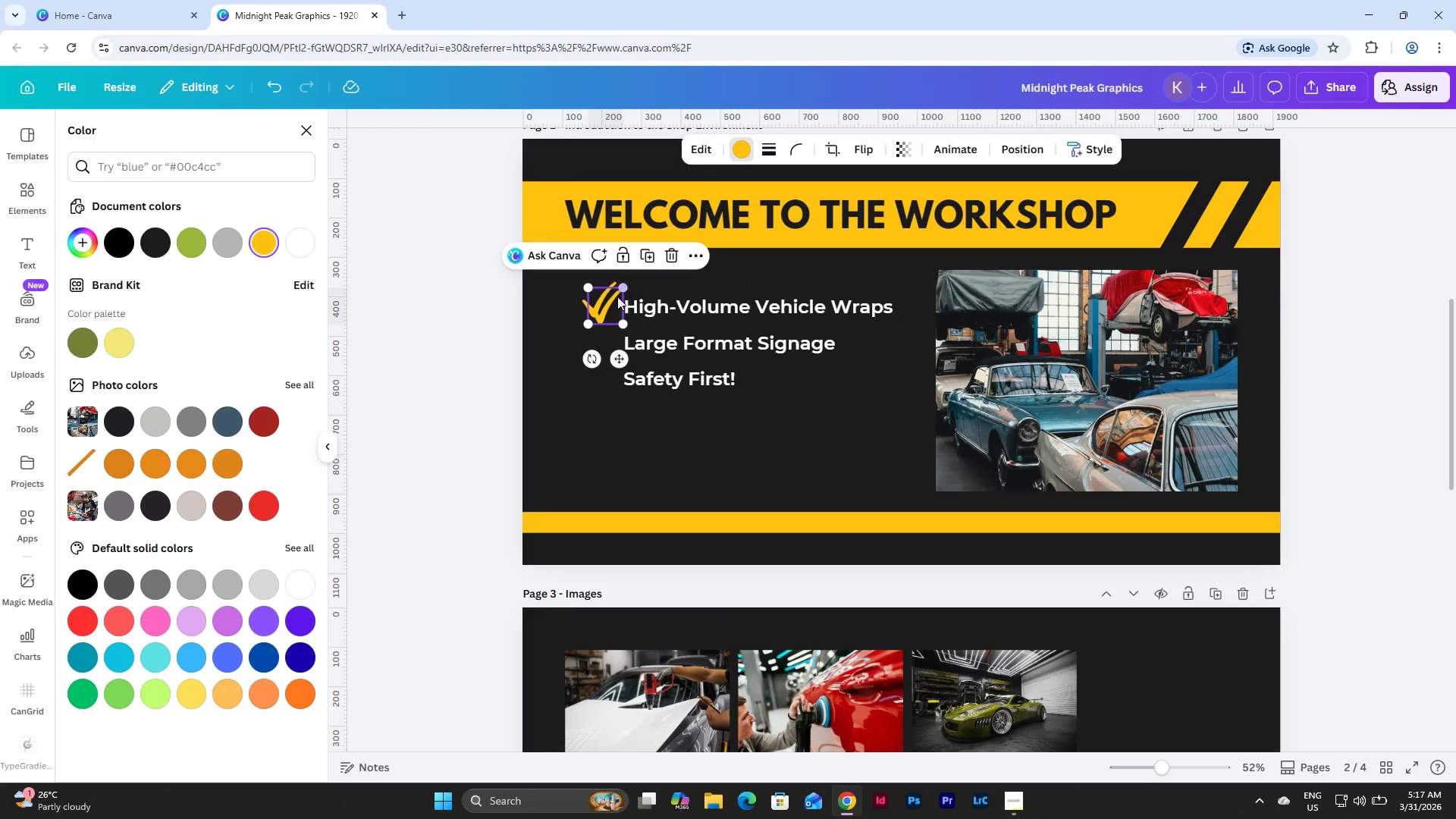 
left_click_drag(start_coordinate=[609, 306], to_coordinate=[601, 340])
 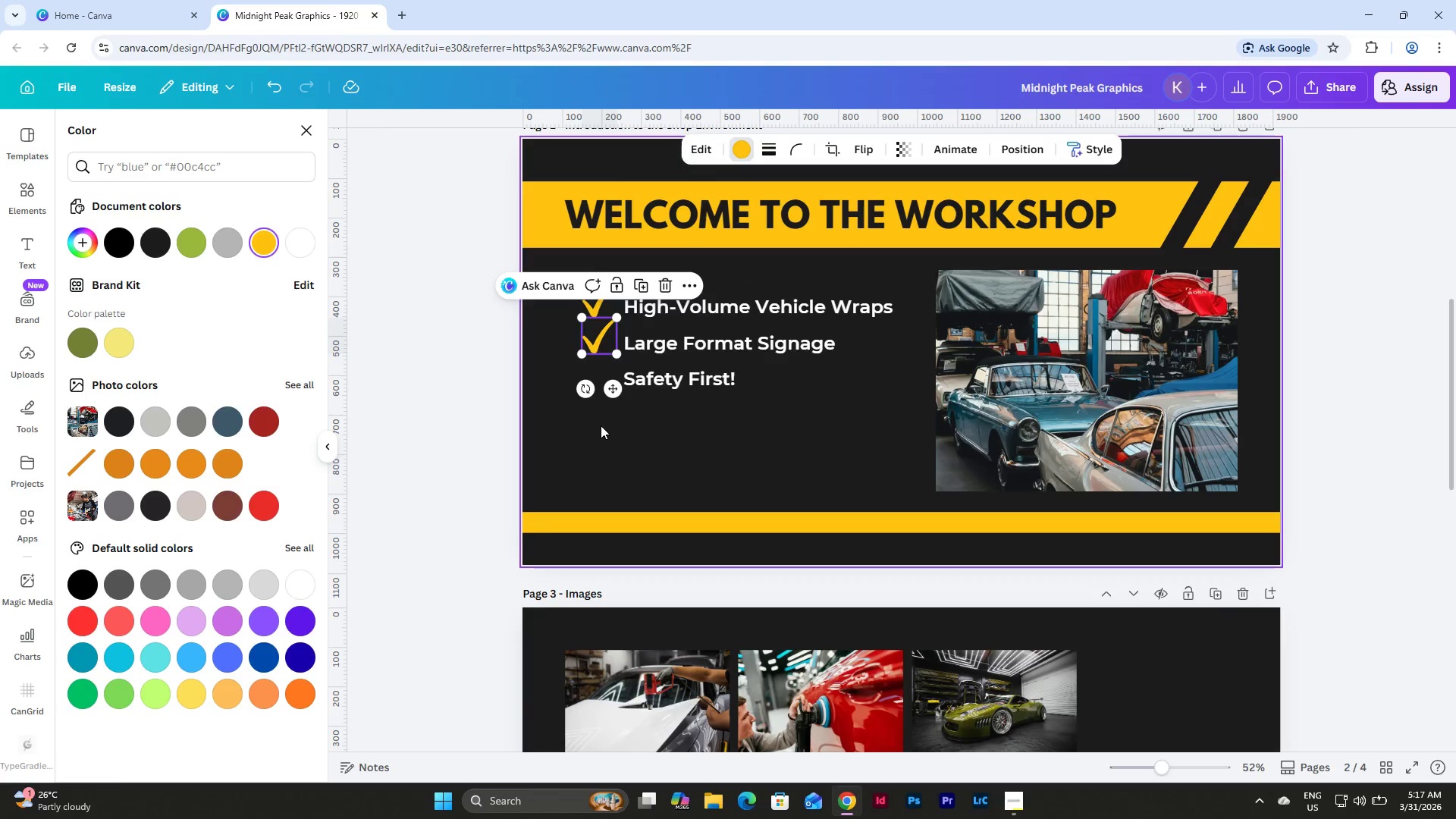 
left_click([601, 425])
 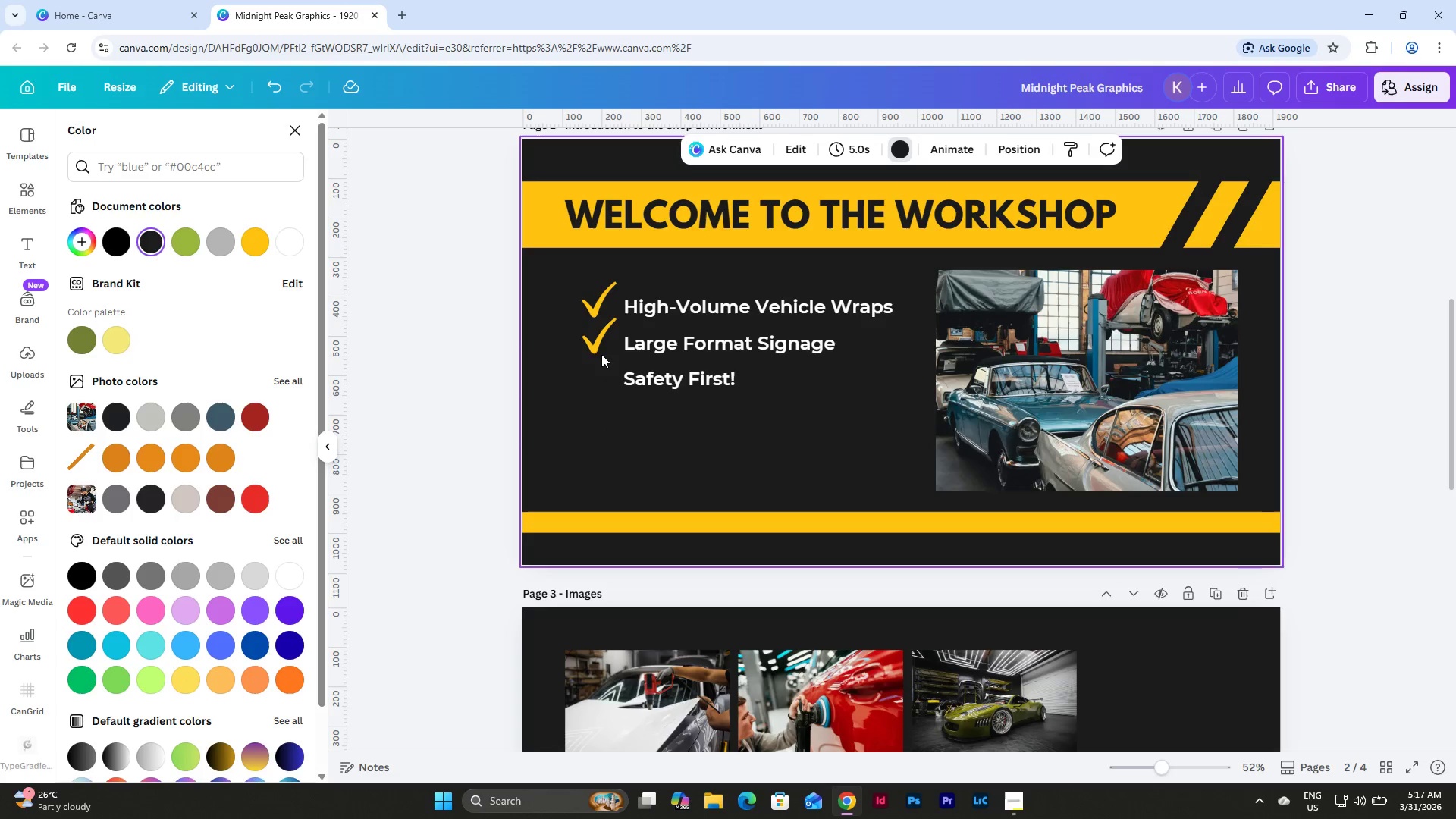 
left_click([600, 342])
 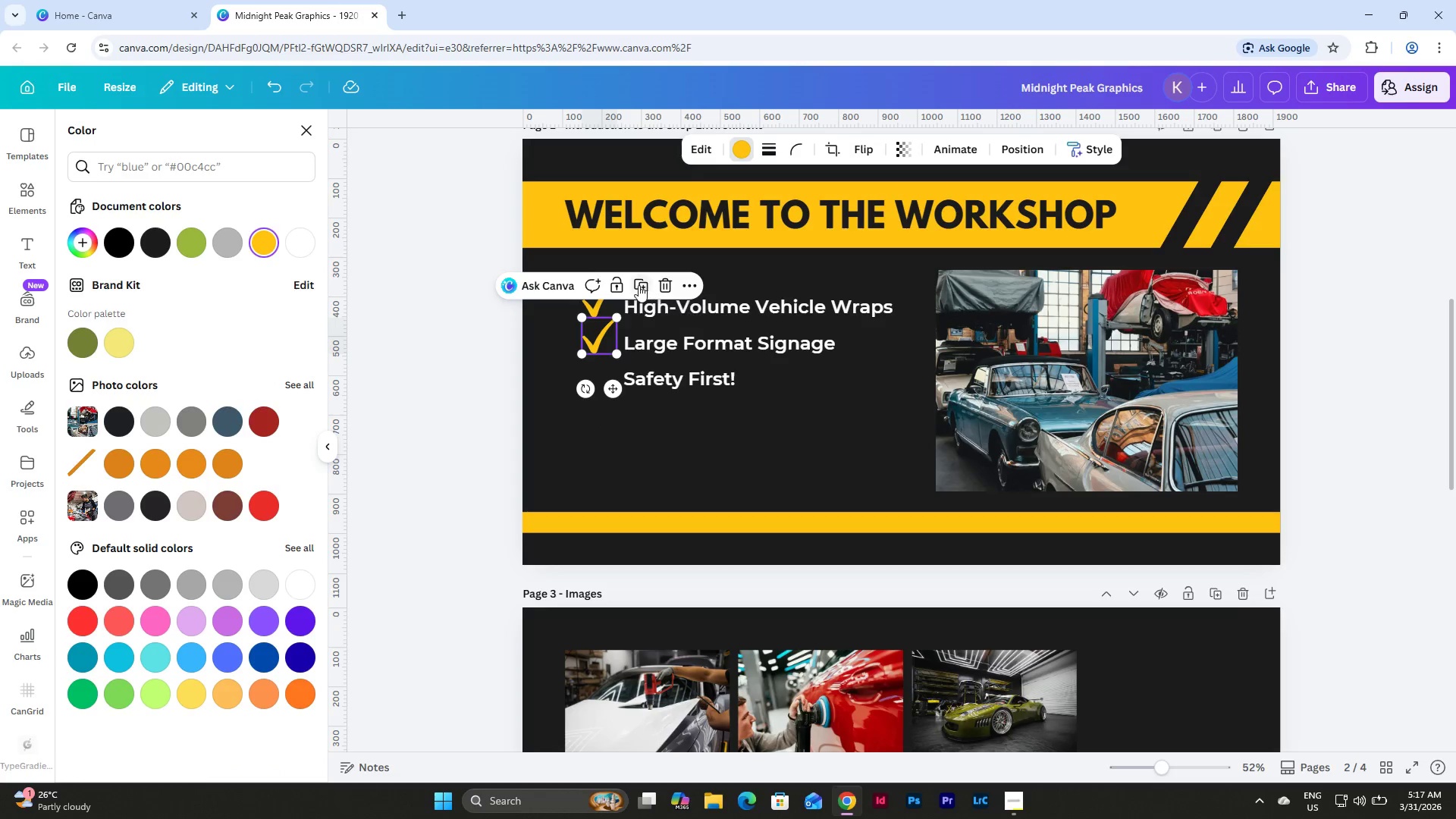 
left_click([639, 286])
 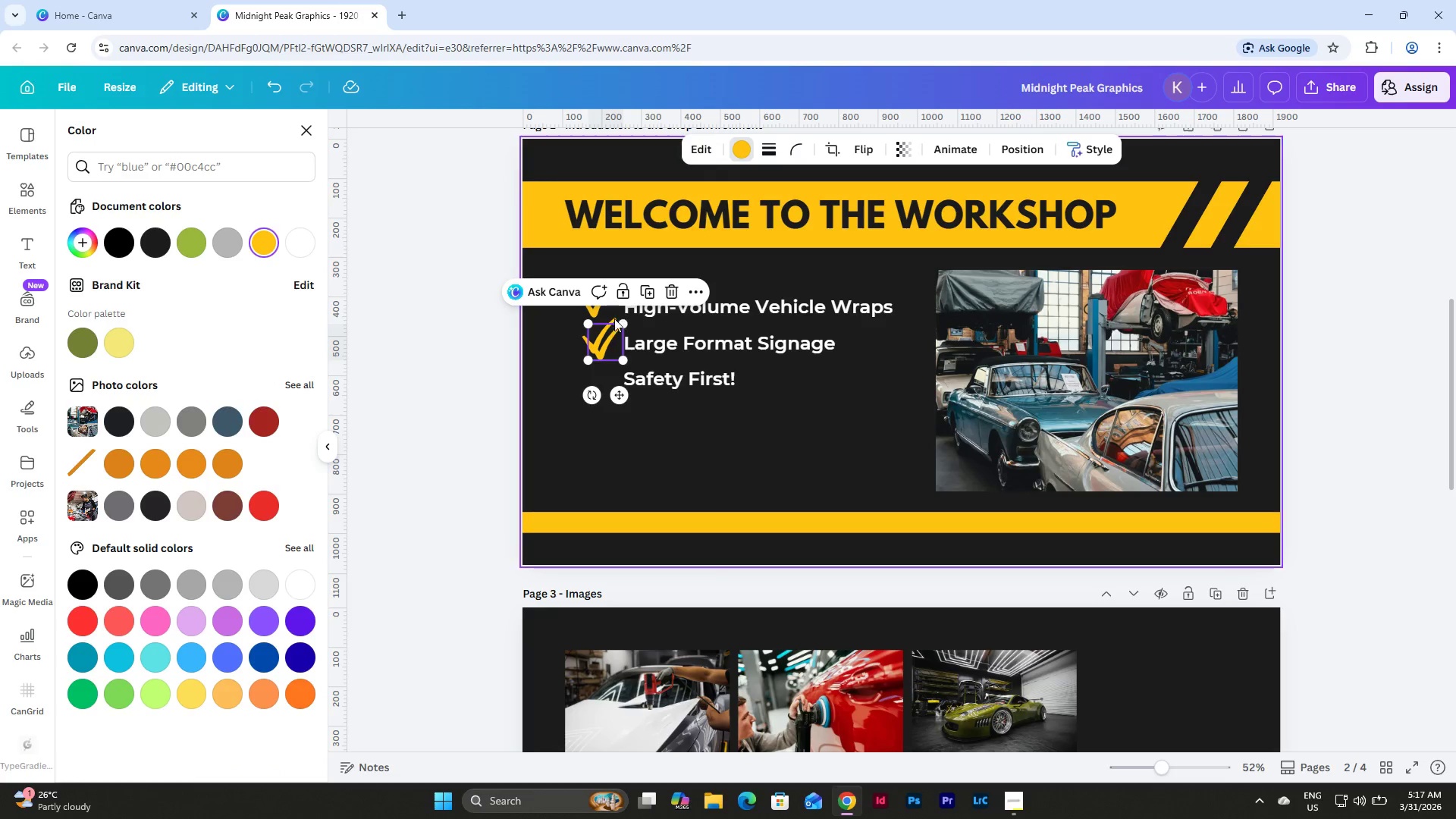 
left_click_drag(start_coordinate=[606, 342], to_coordinate=[603, 374])
 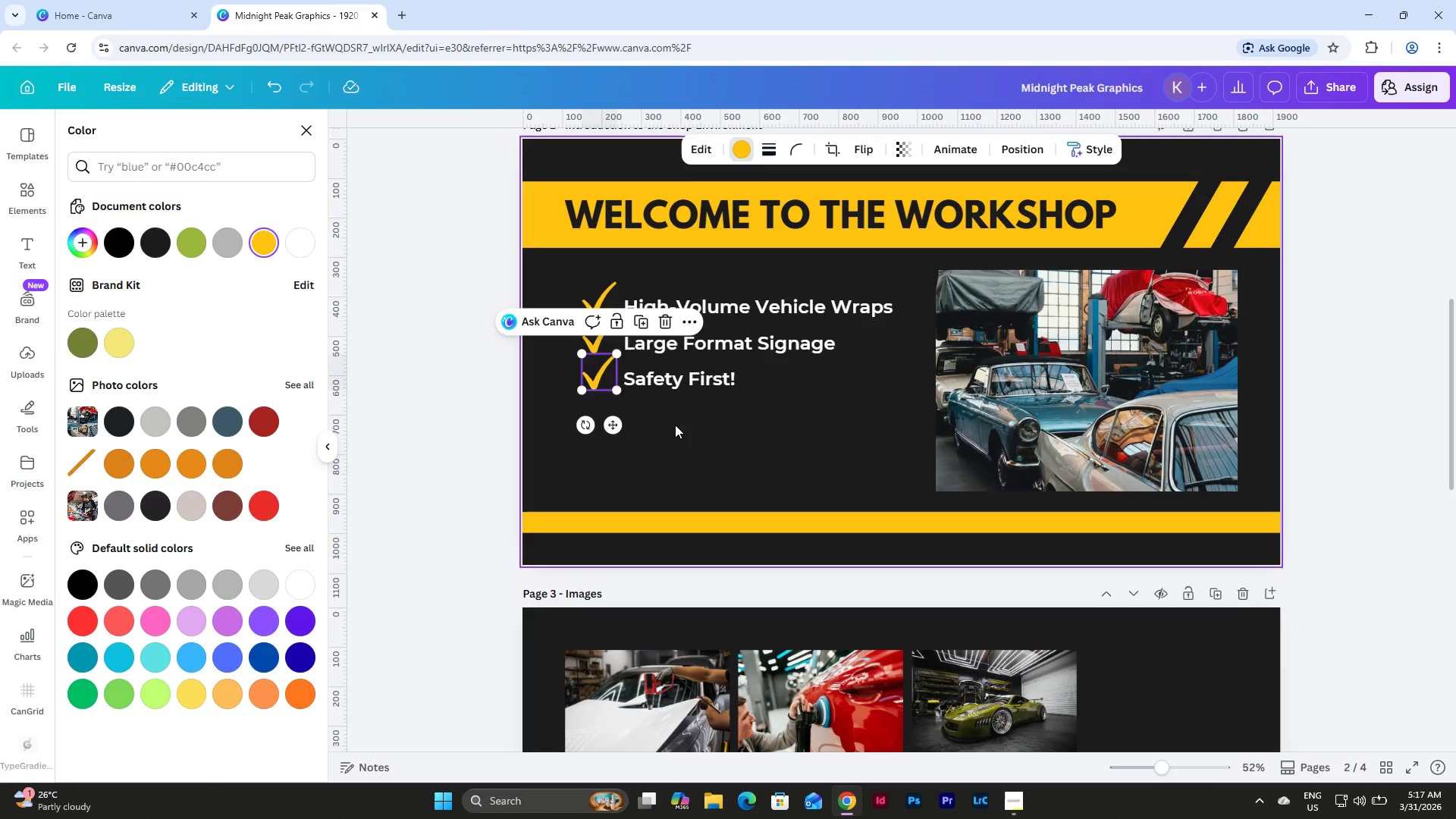 
left_click([675, 425])
 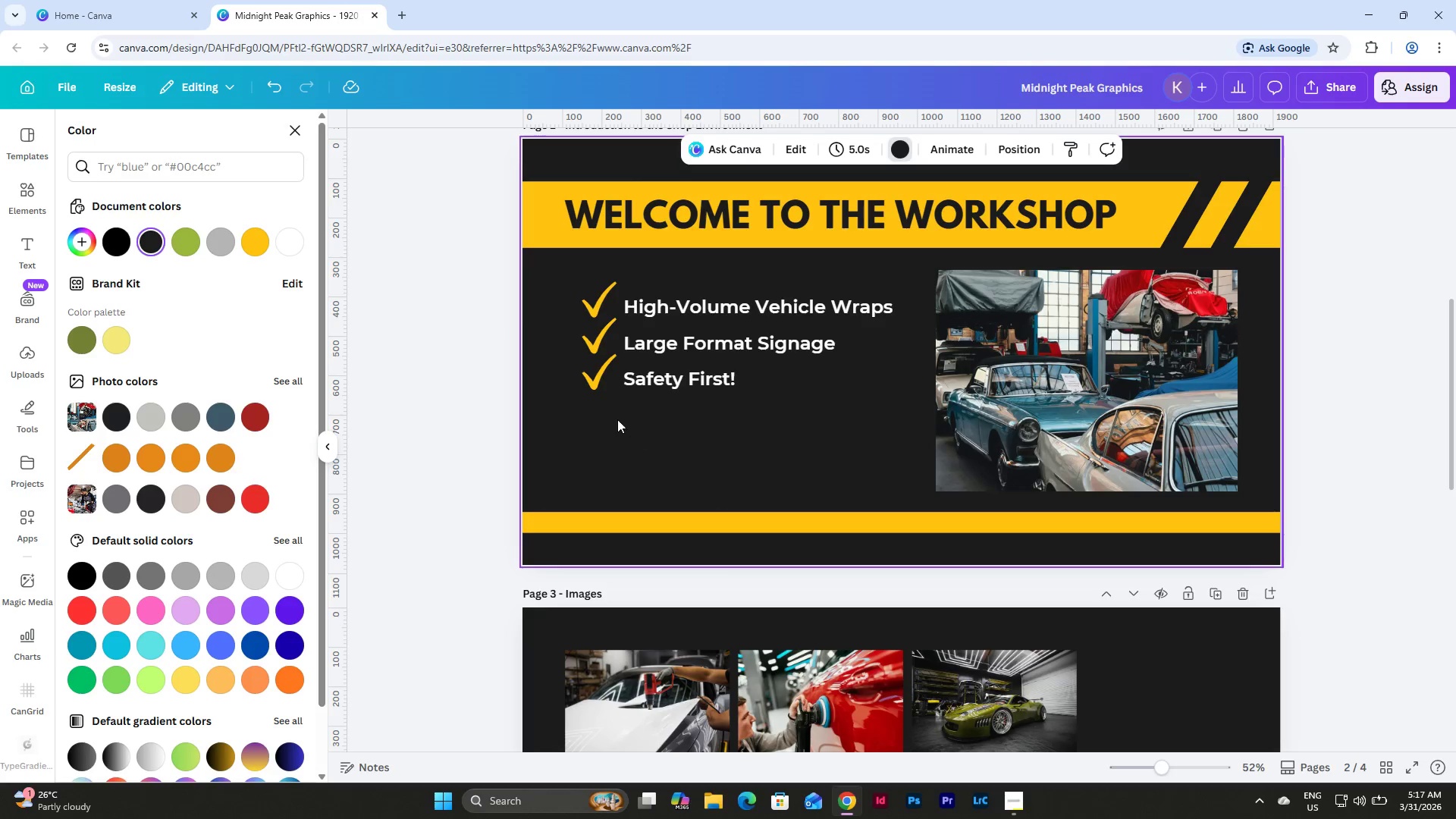 
left_click_drag(start_coordinate=[614, 415], to_coordinate=[566, 291])
 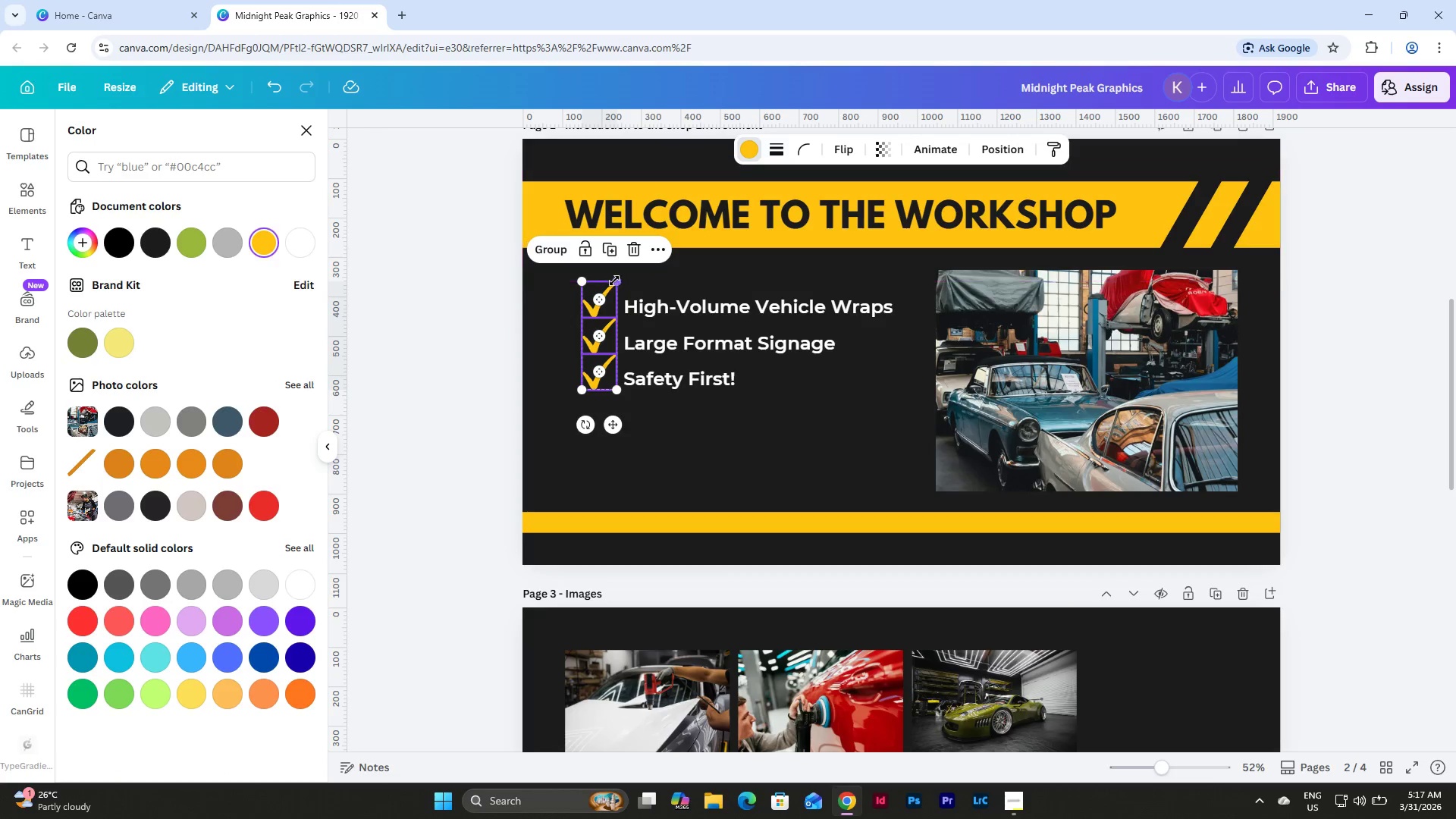 
left_click_drag(start_coordinate=[614, 281], to_coordinate=[614, 294])
 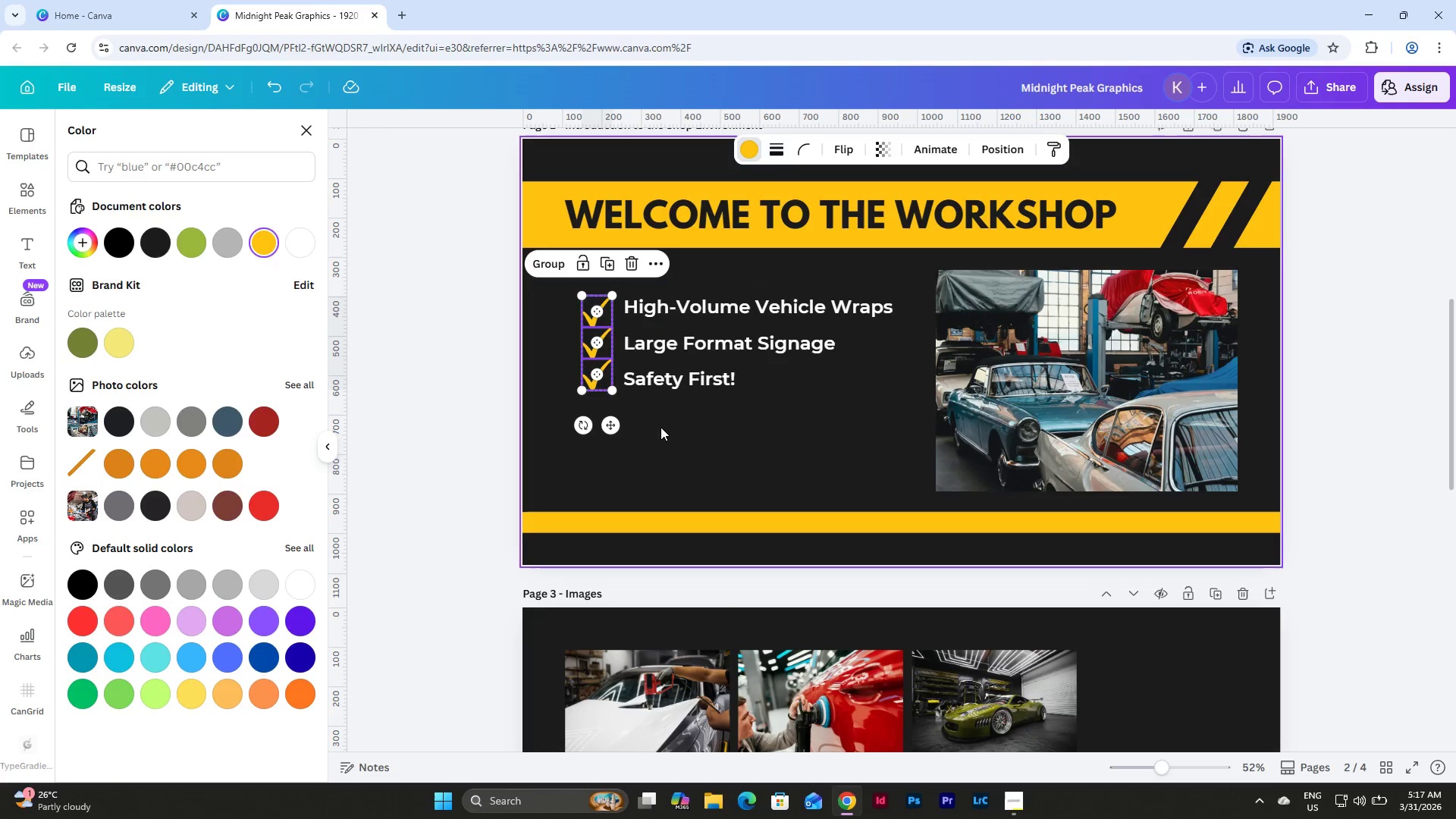 
left_click([661, 433])
 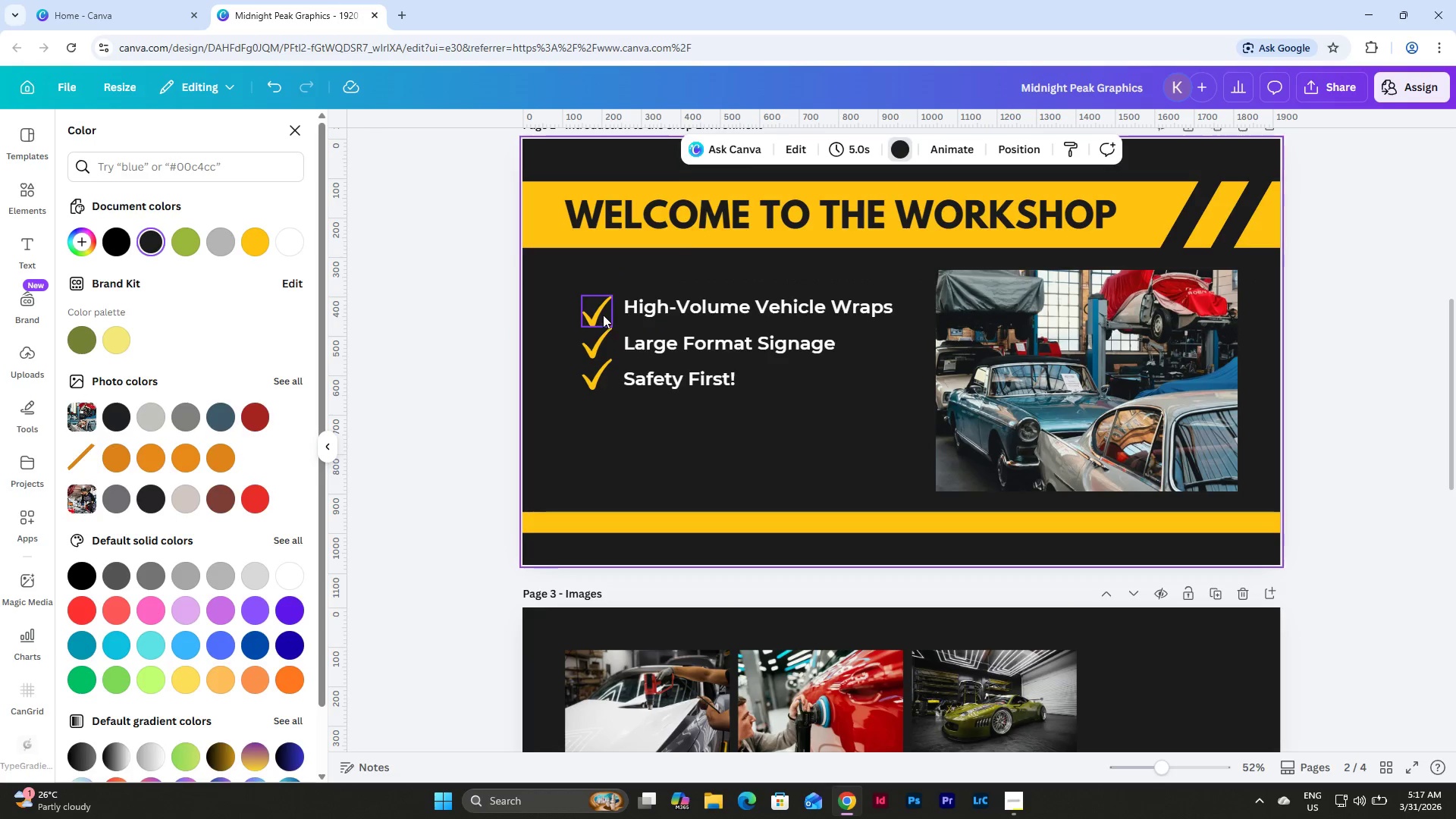 
left_click_drag(start_coordinate=[602, 315], to_coordinate=[603, 309])
 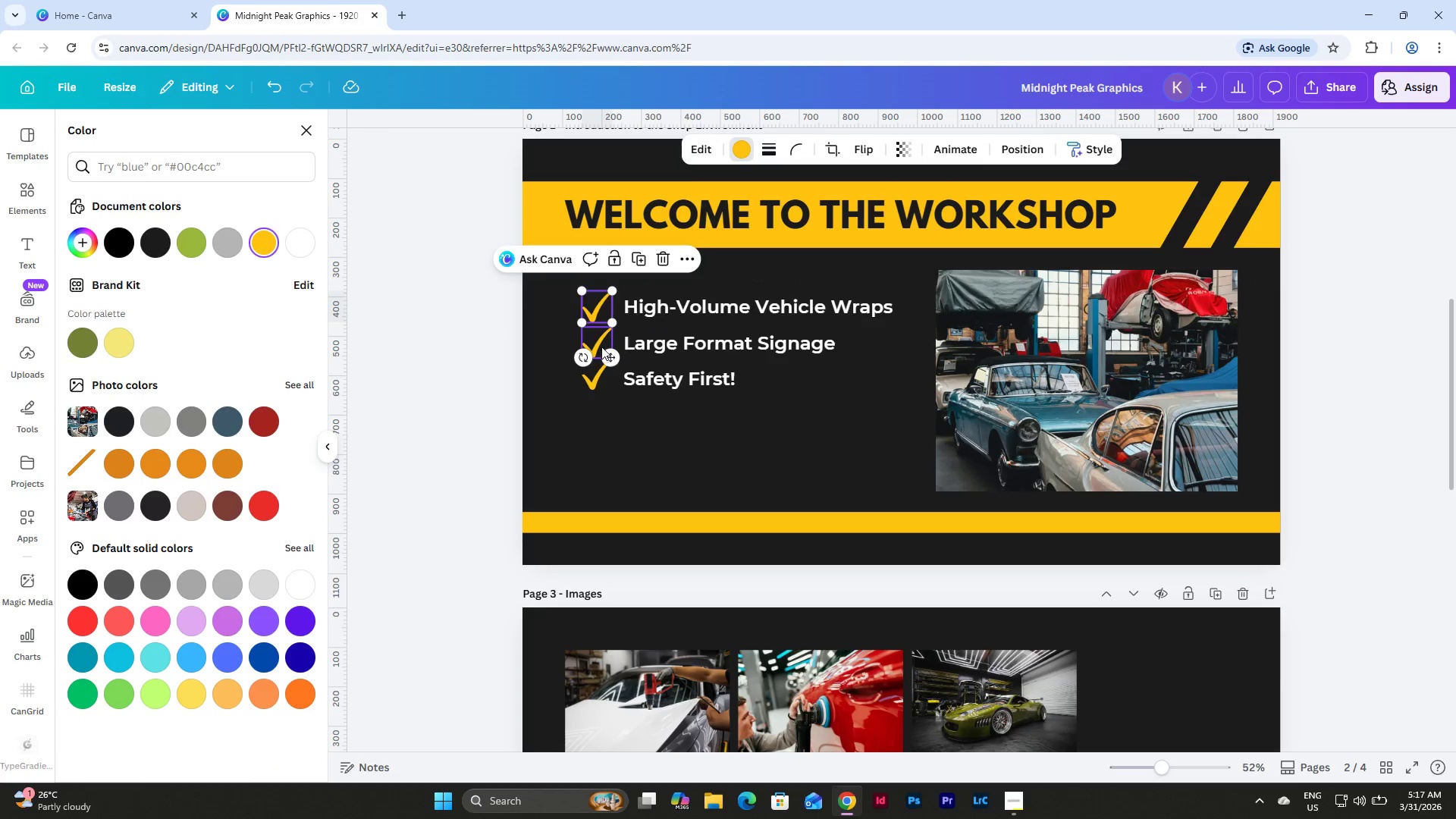 
left_click_drag(start_coordinate=[601, 347], to_coordinate=[604, 342])
 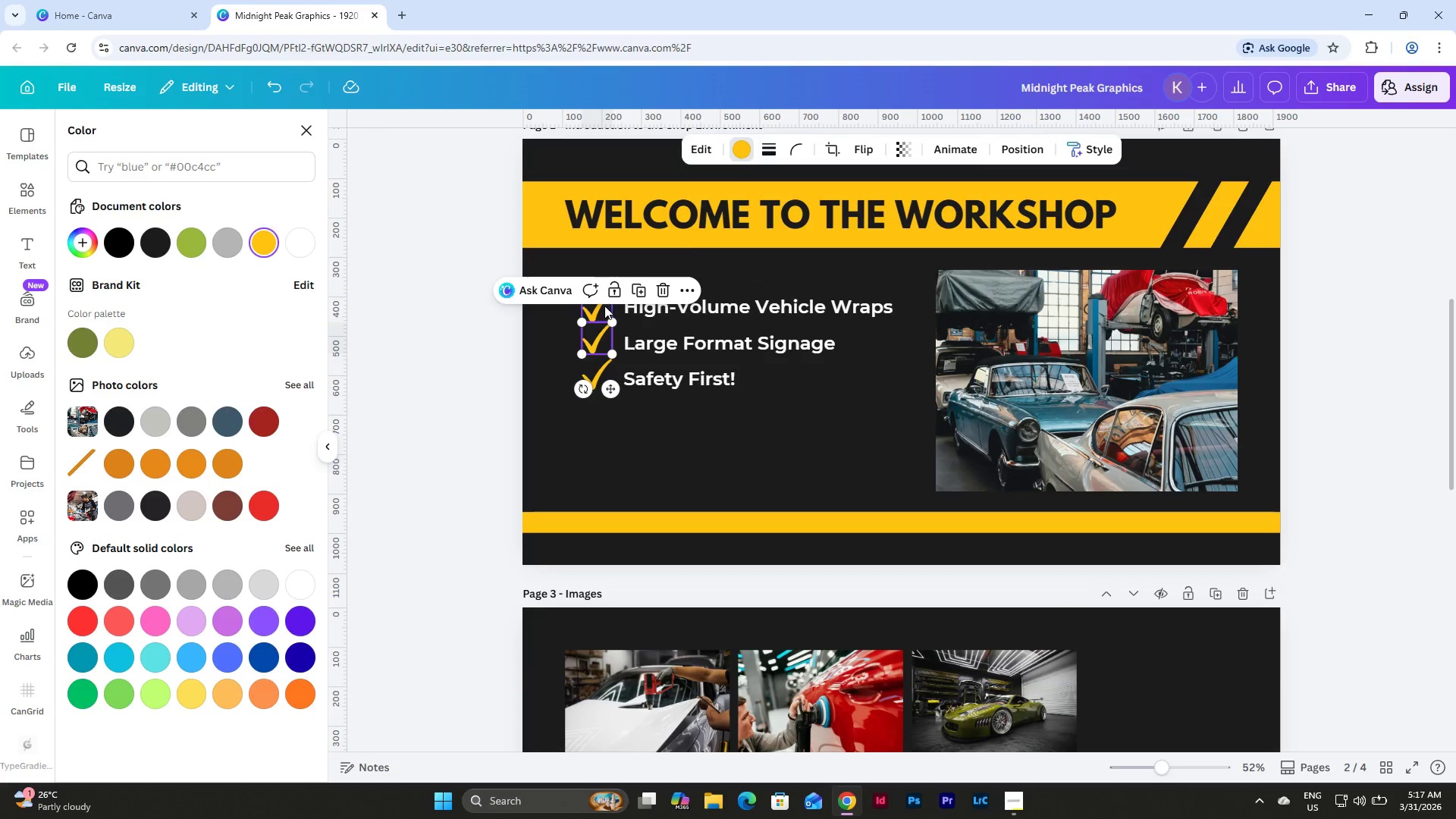 
left_click_drag(start_coordinate=[603, 306], to_coordinate=[605, 299])
 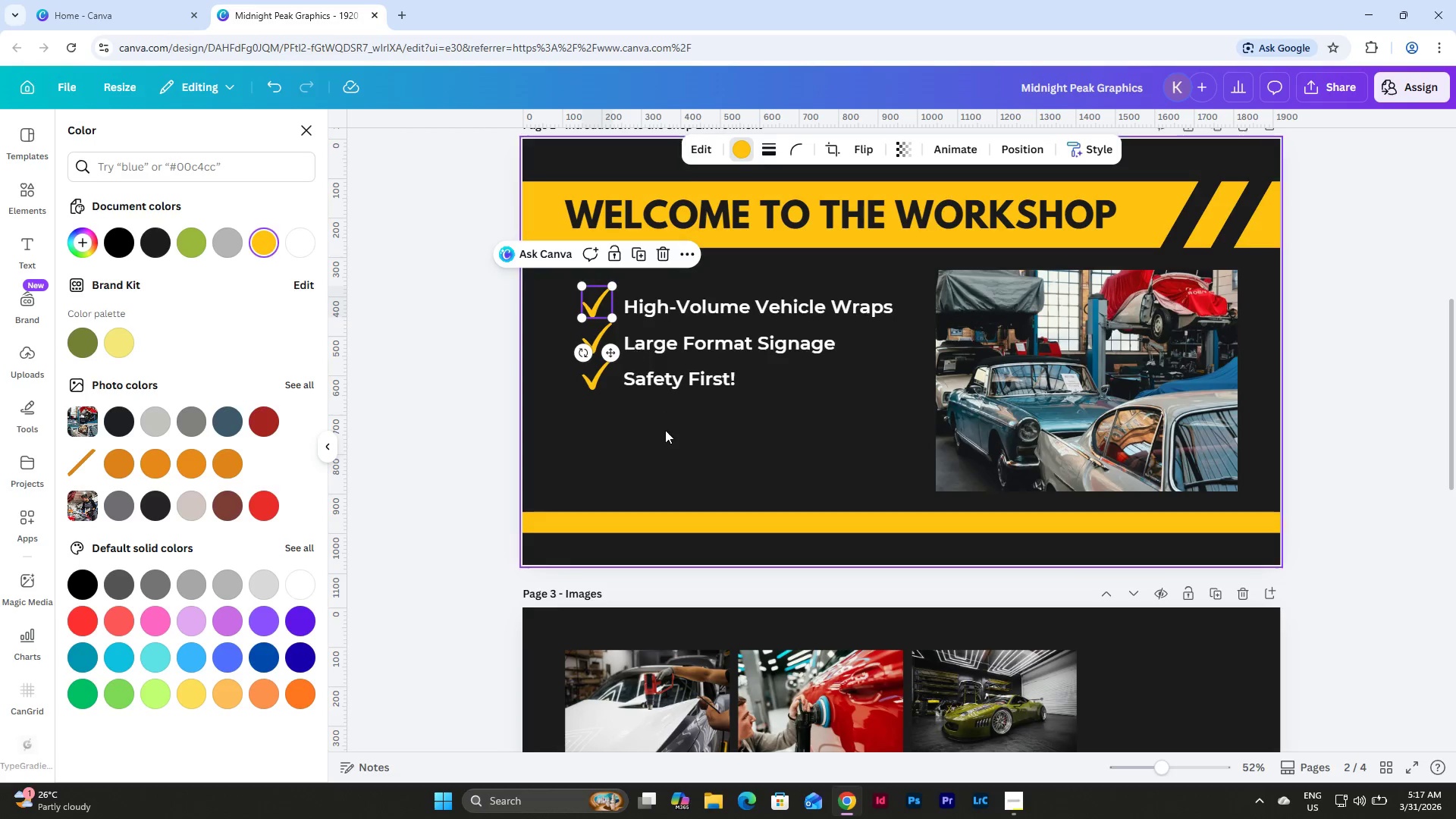 
left_click([665, 430])
 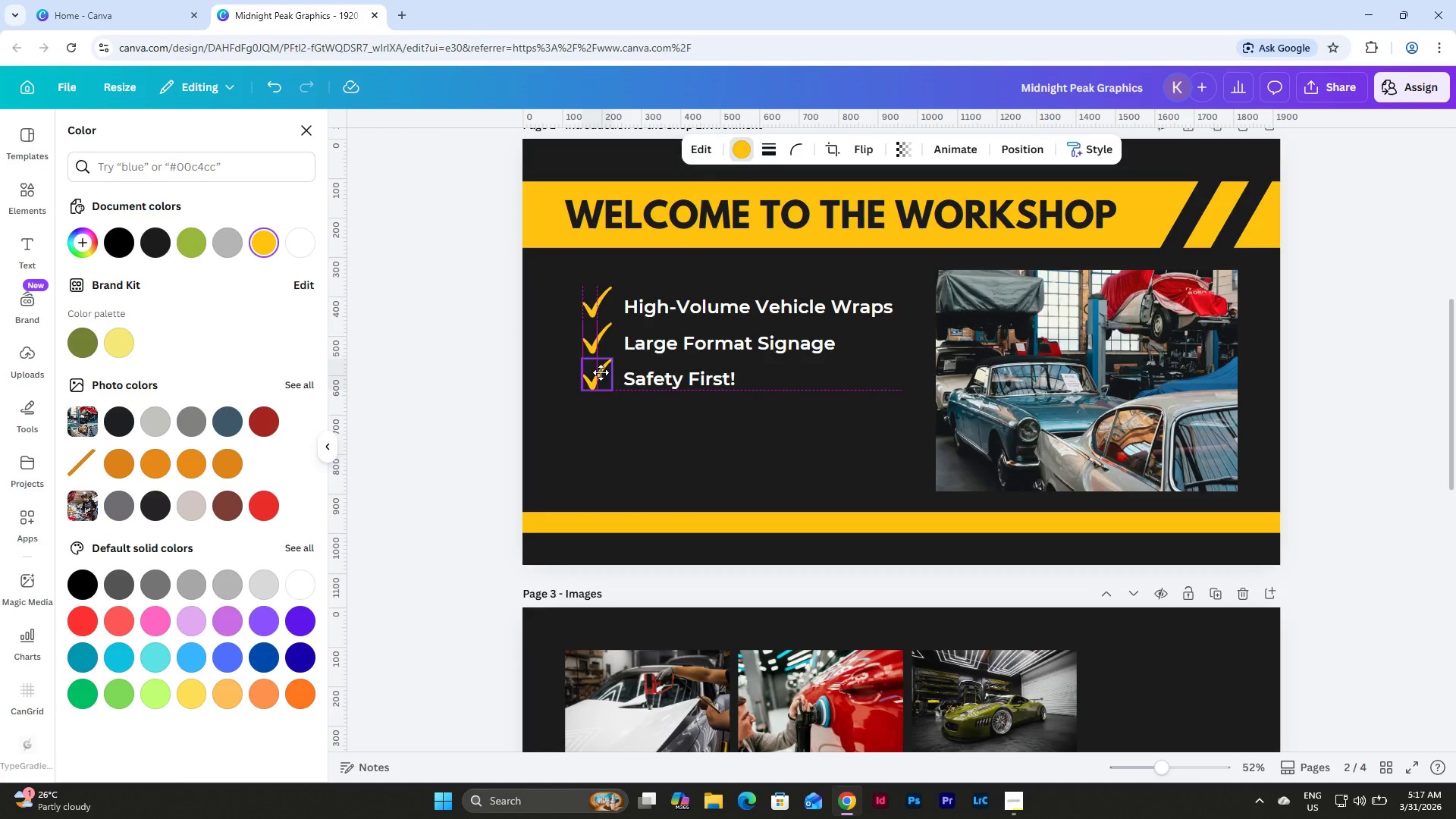 
left_click([773, 462])
 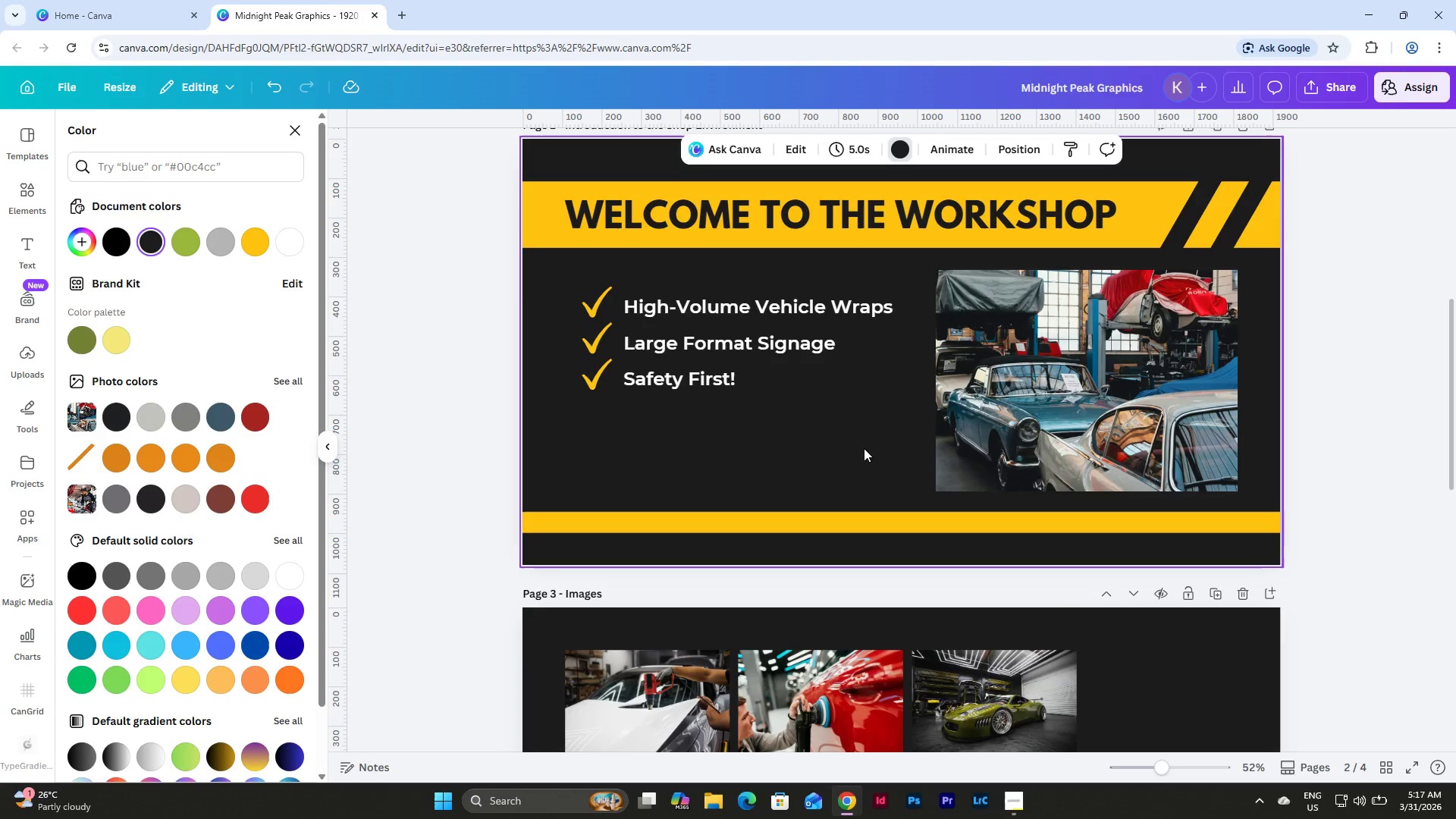 
left_click_drag(start_coordinate=[864, 448], to_coordinate=[581, 337])
 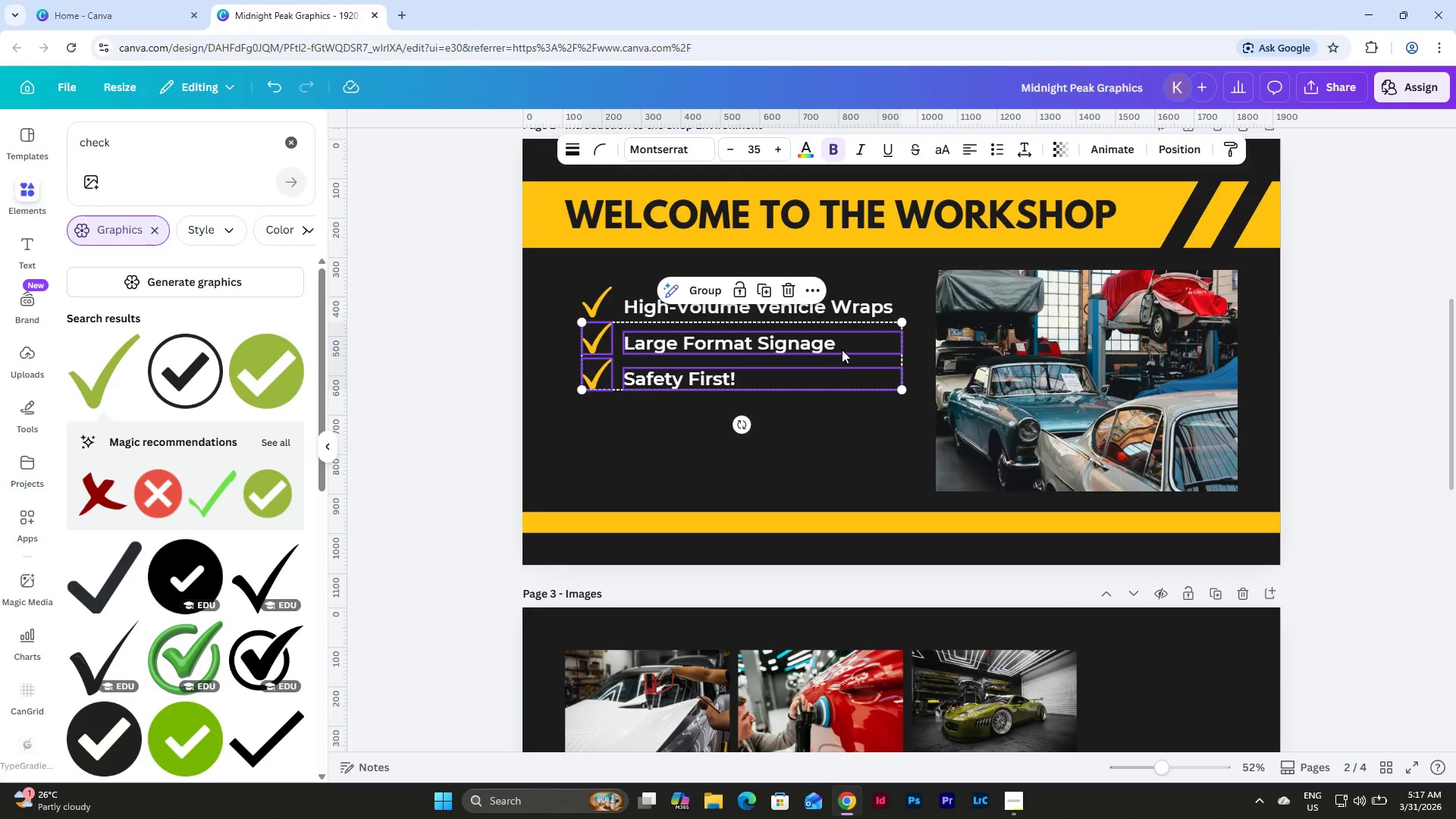 
left_click_drag(start_coordinate=[843, 347], to_coordinate=[843, 360])
 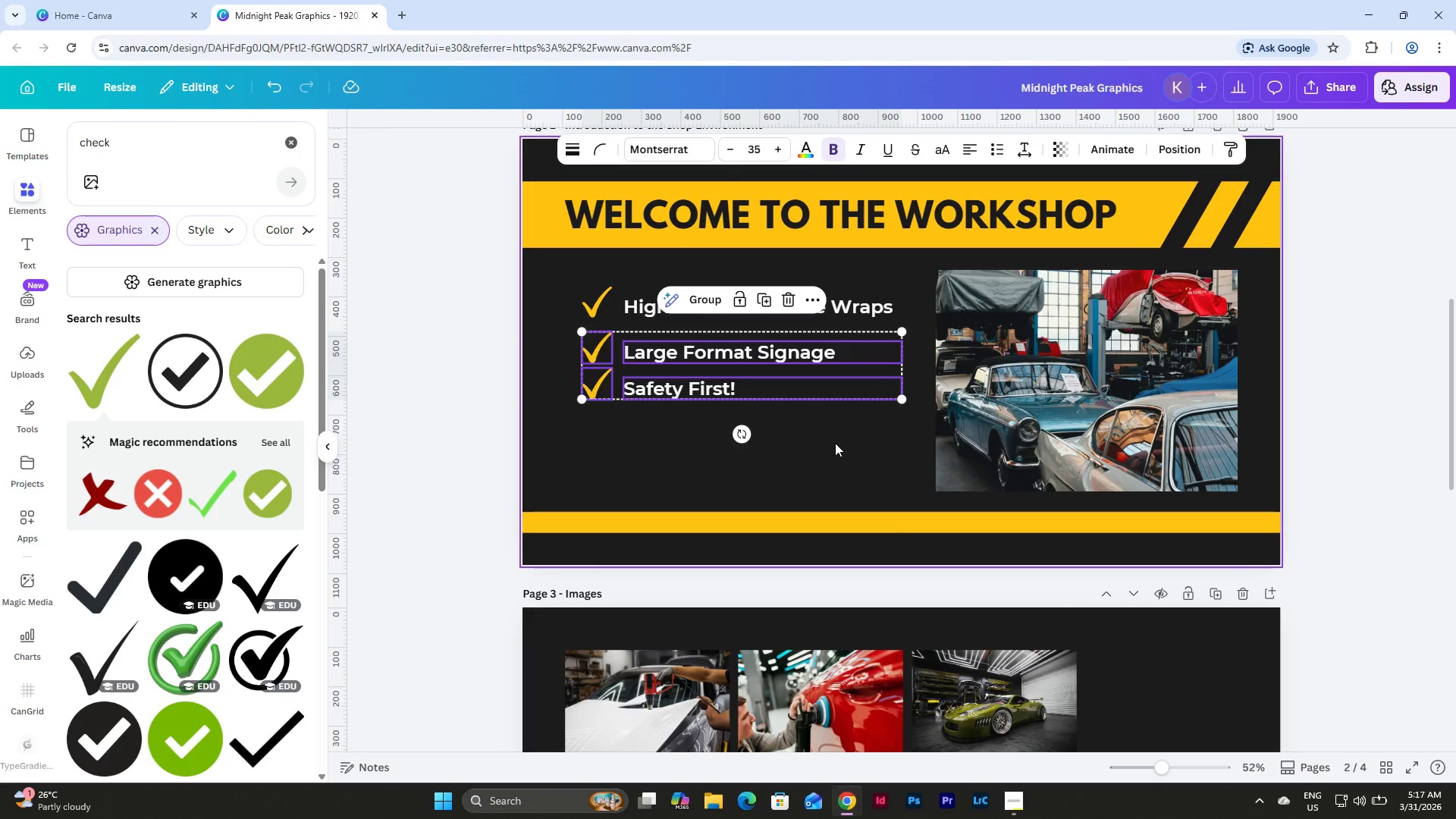 
left_click([835, 443])
 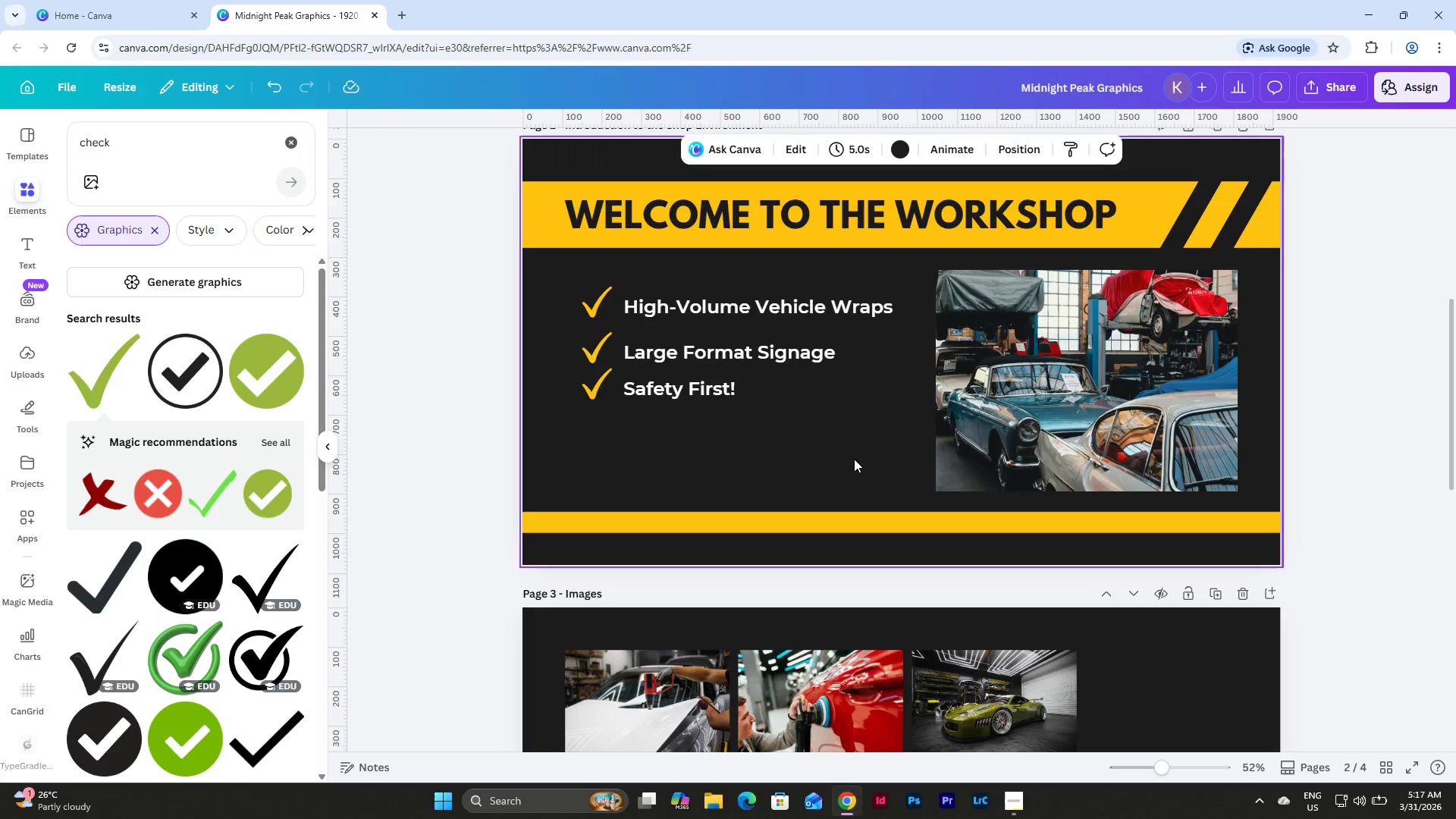 
left_click_drag(start_coordinate=[854, 459], to_coordinate=[583, 382])
 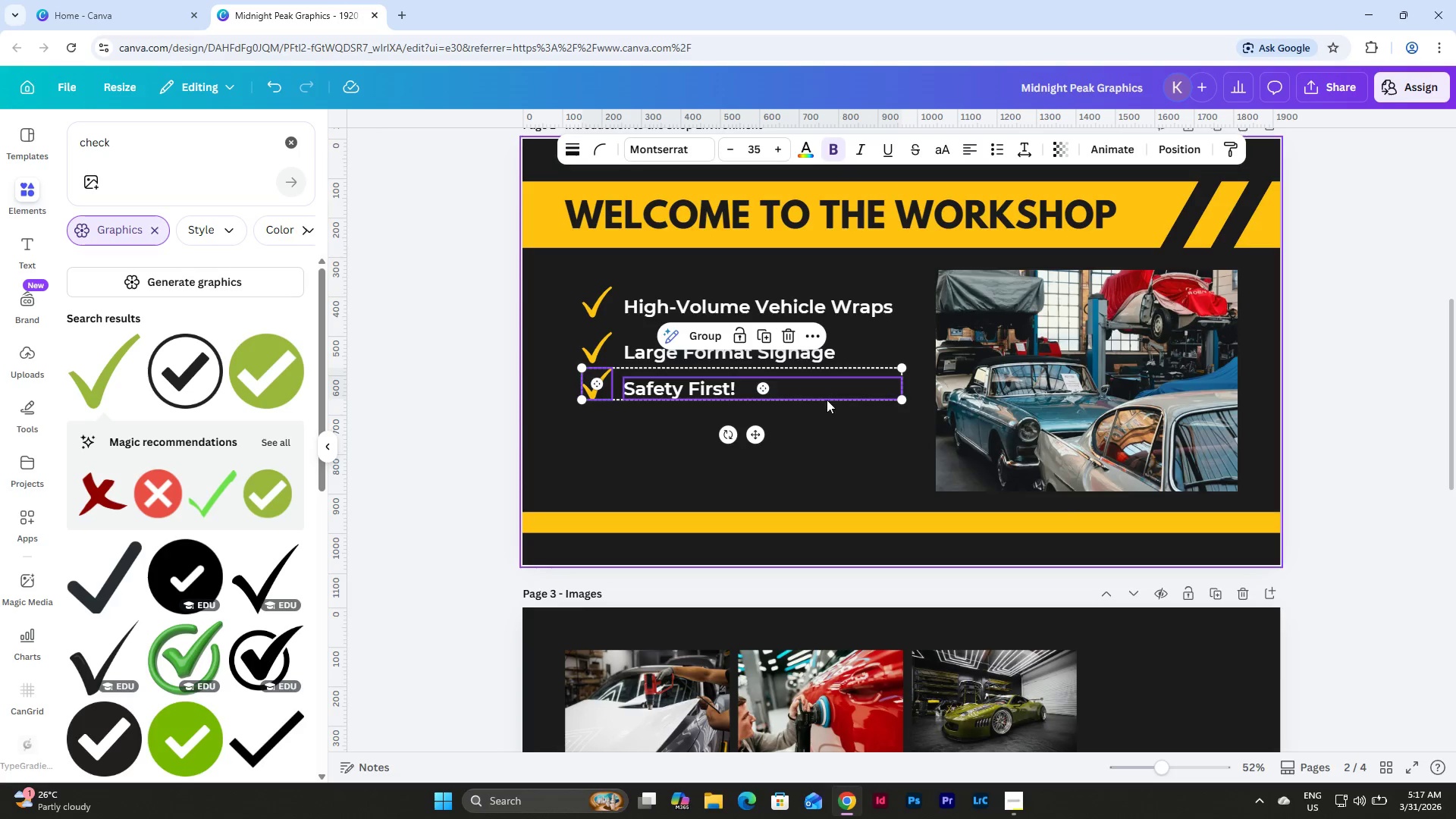 
left_click_drag(start_coordinate=[830, 385], to_coordinate=[830, 395])
 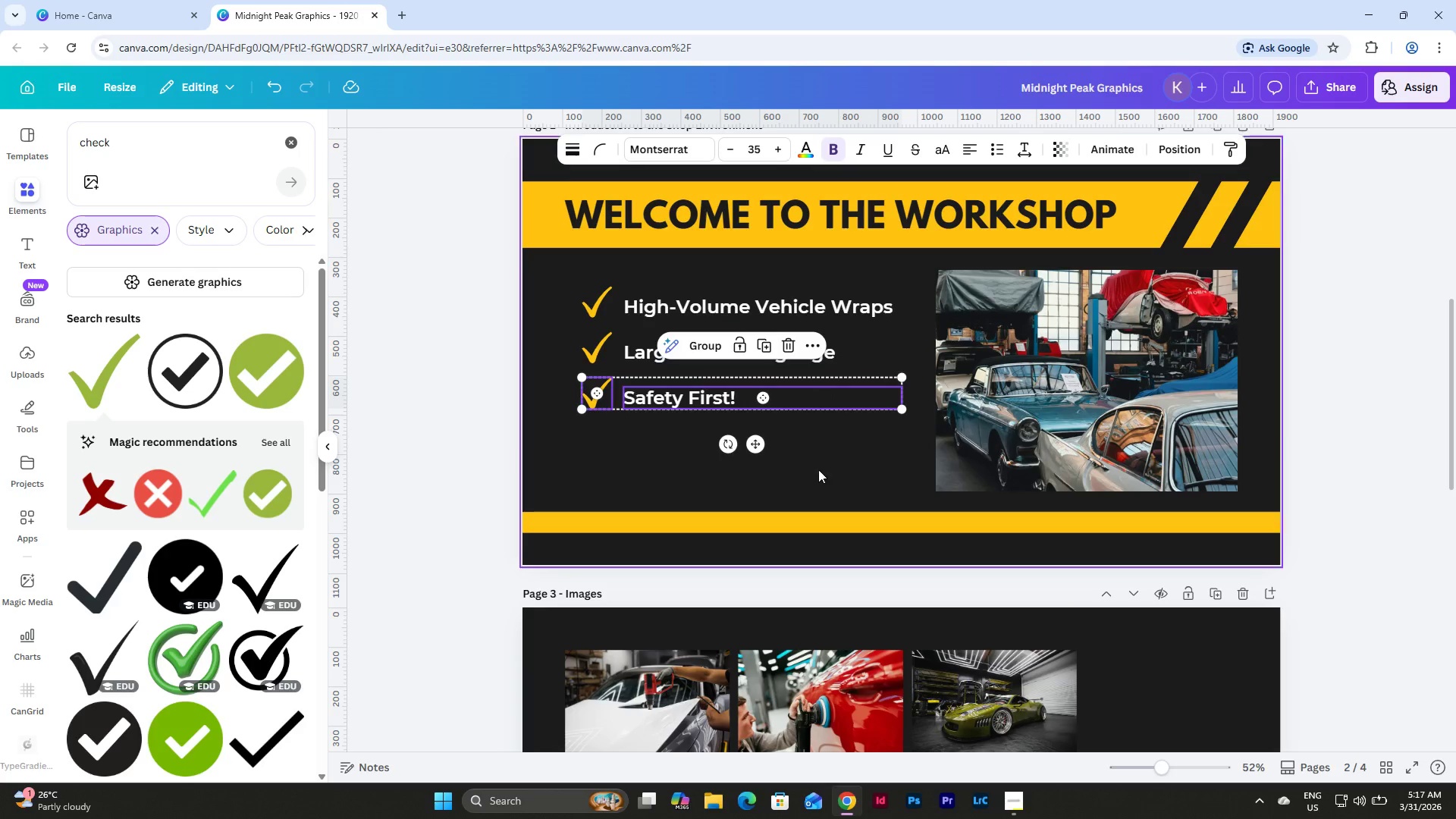 
left_click([818, 472])
 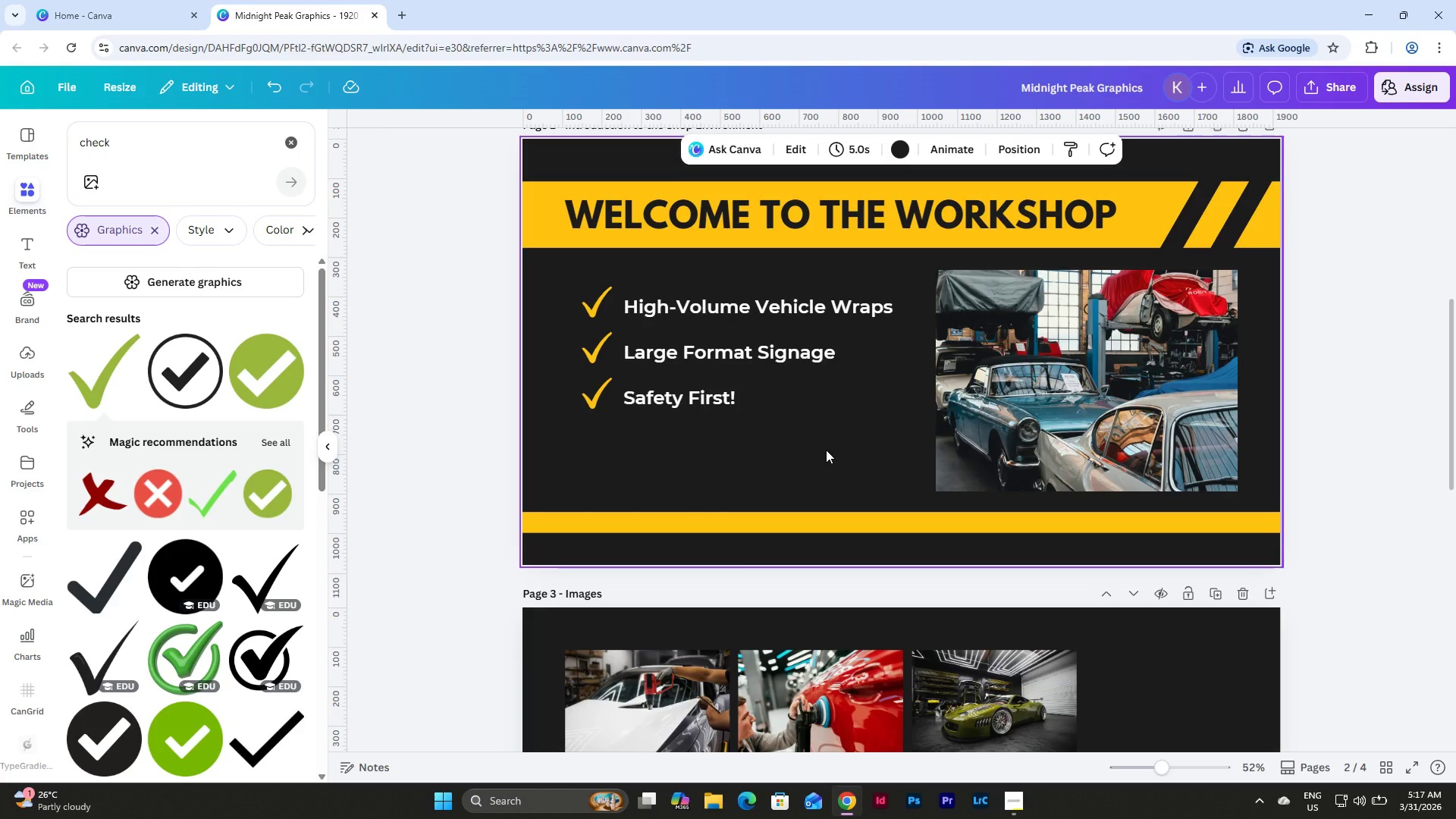 
wait(6.97)
 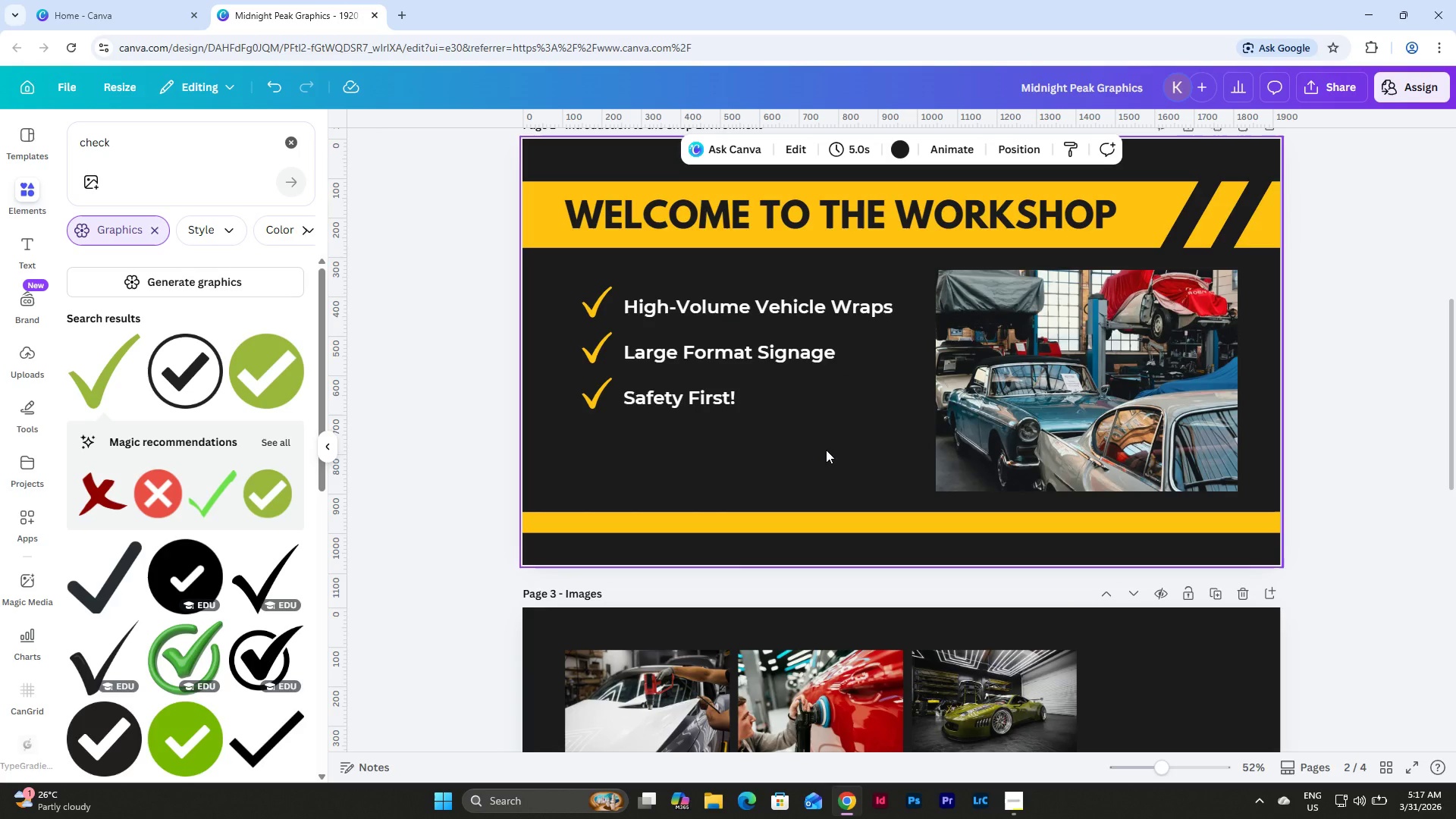 
left_click([1020, 406])
 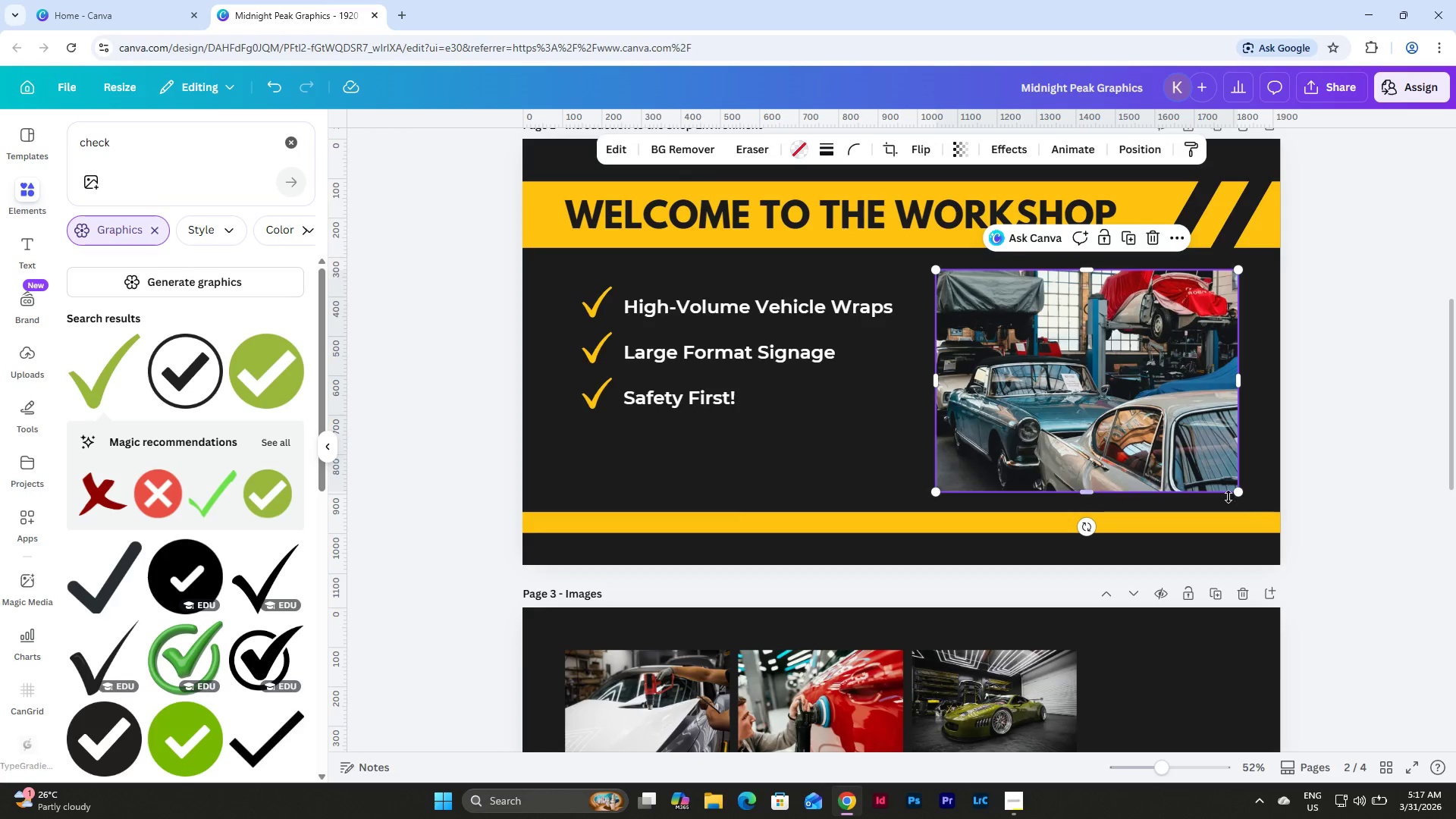 
wait(5.48)
 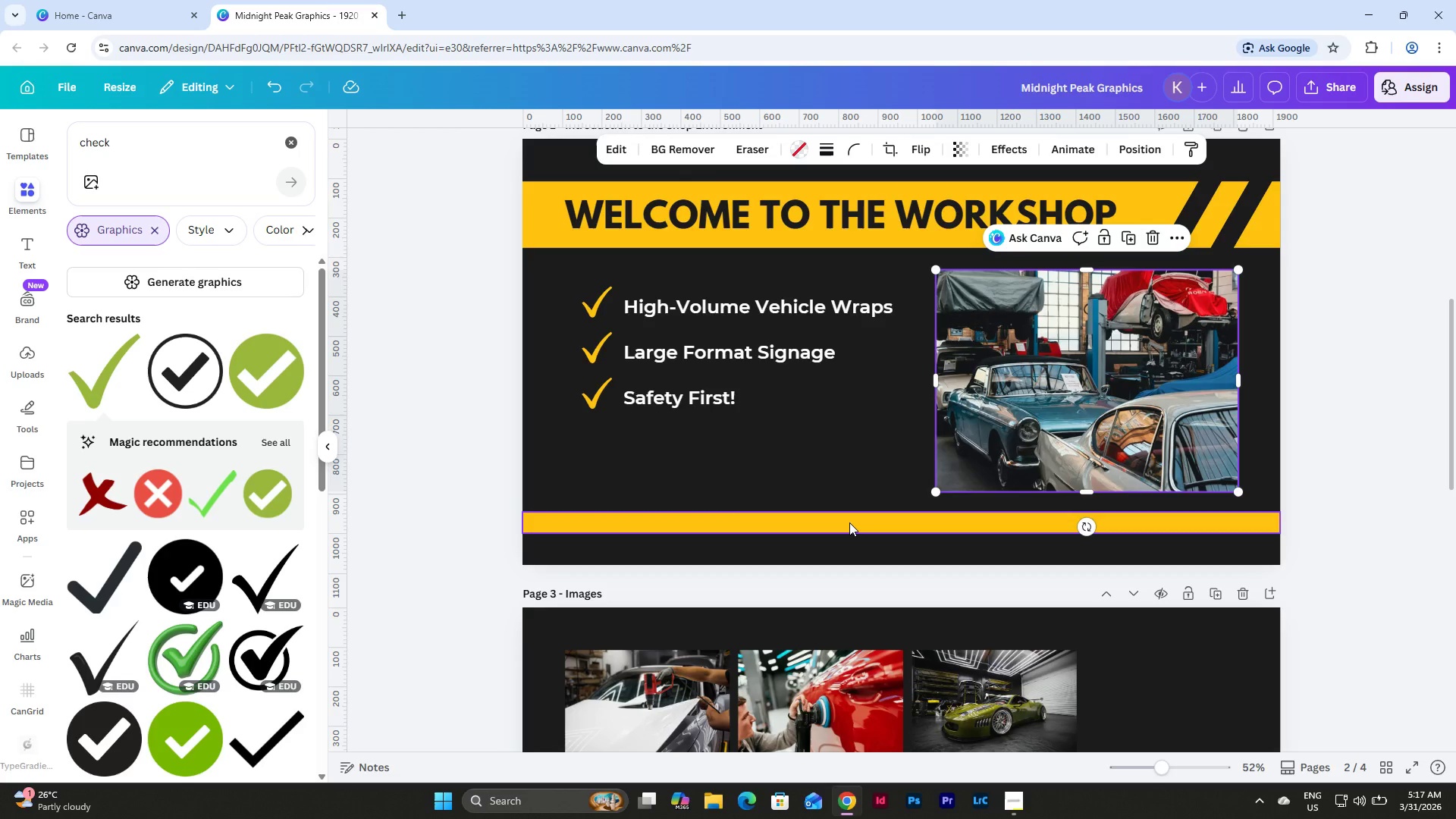 
left_click_drag(start_coordinate=[1088, 491], to_coordinate=[1087, 509])
 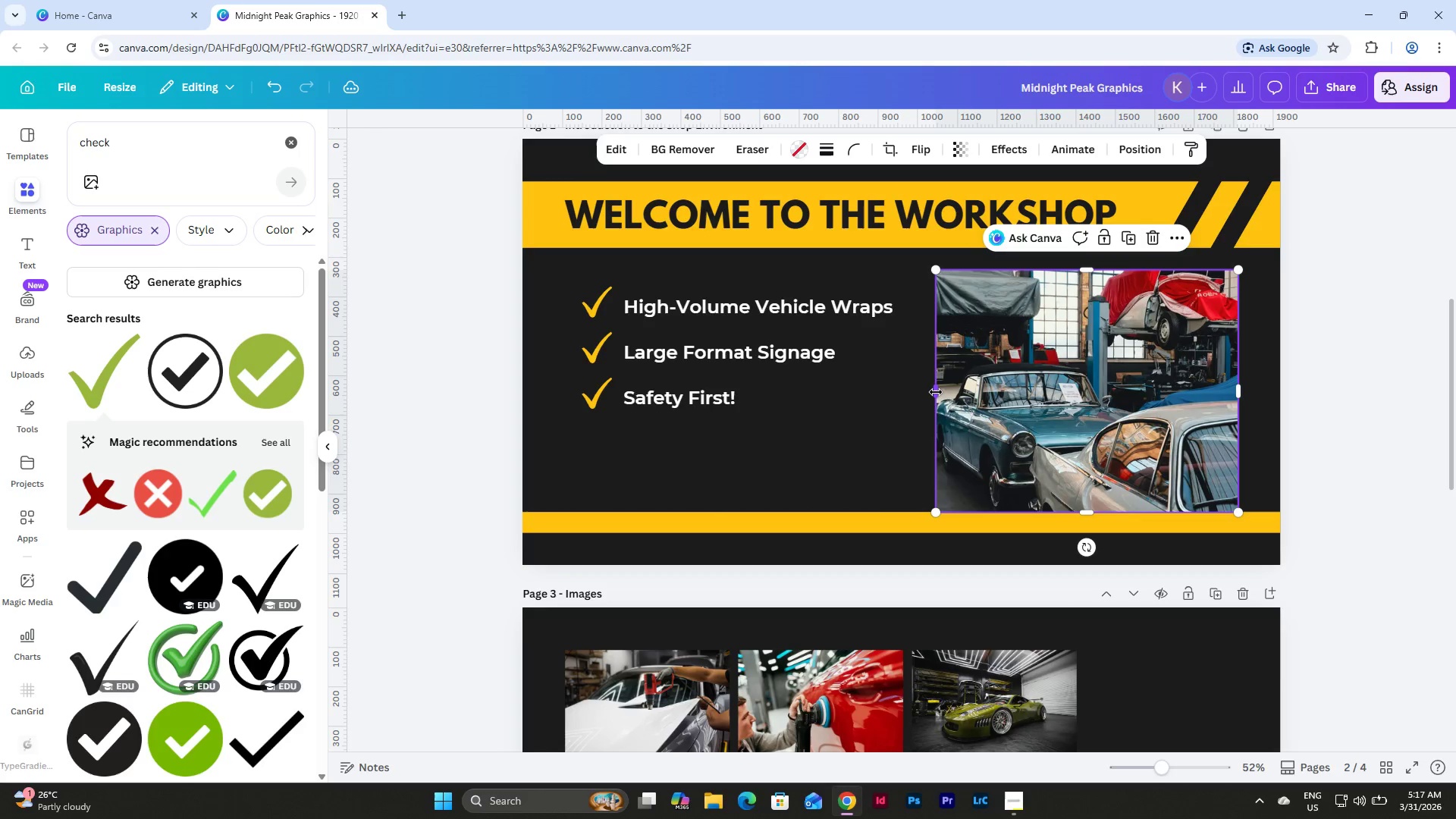 
left_click_drag(start_coordinate=[934, 392], to_coordinate=[920, 399])
 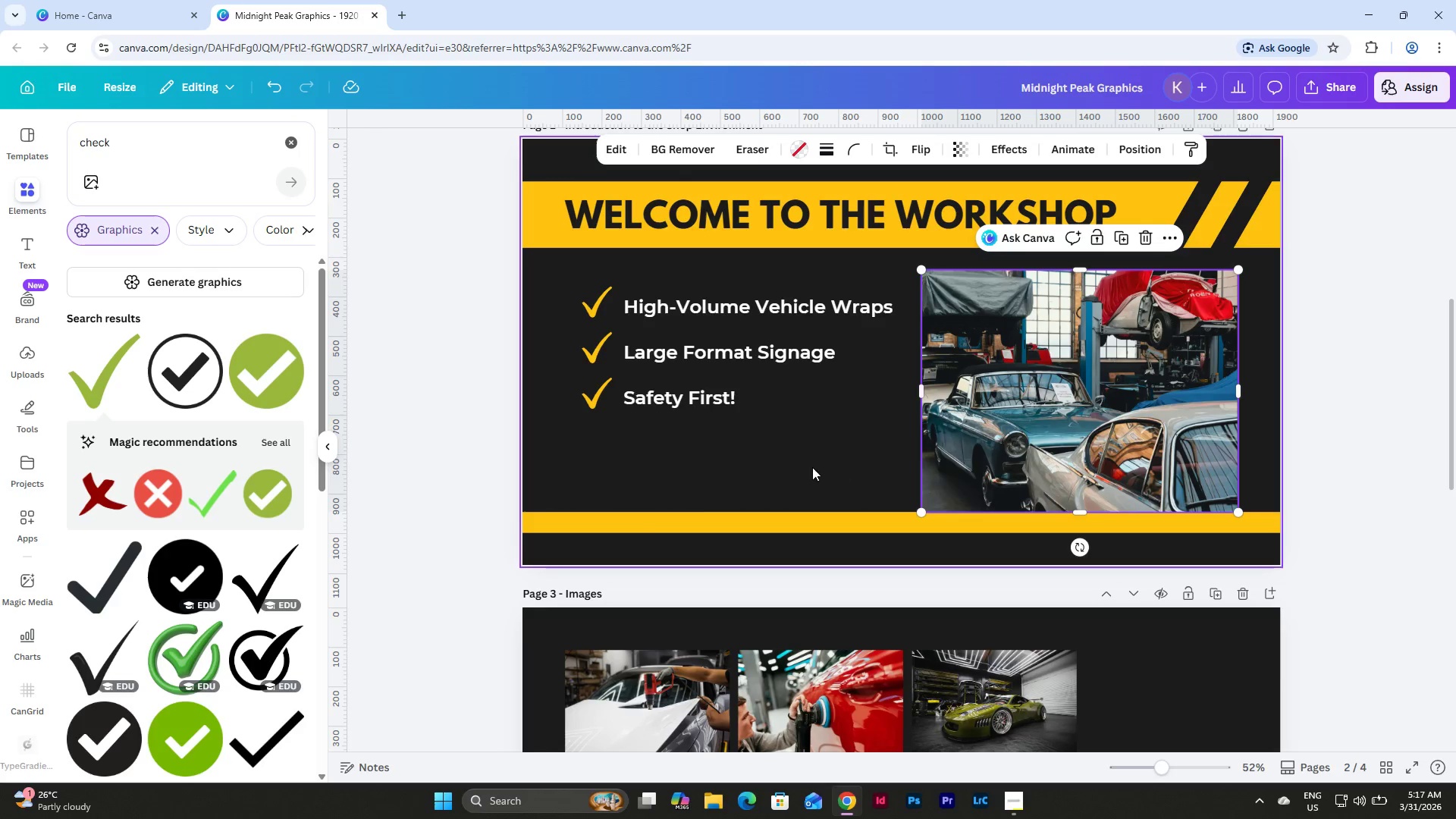 
left_click([812, 467])
 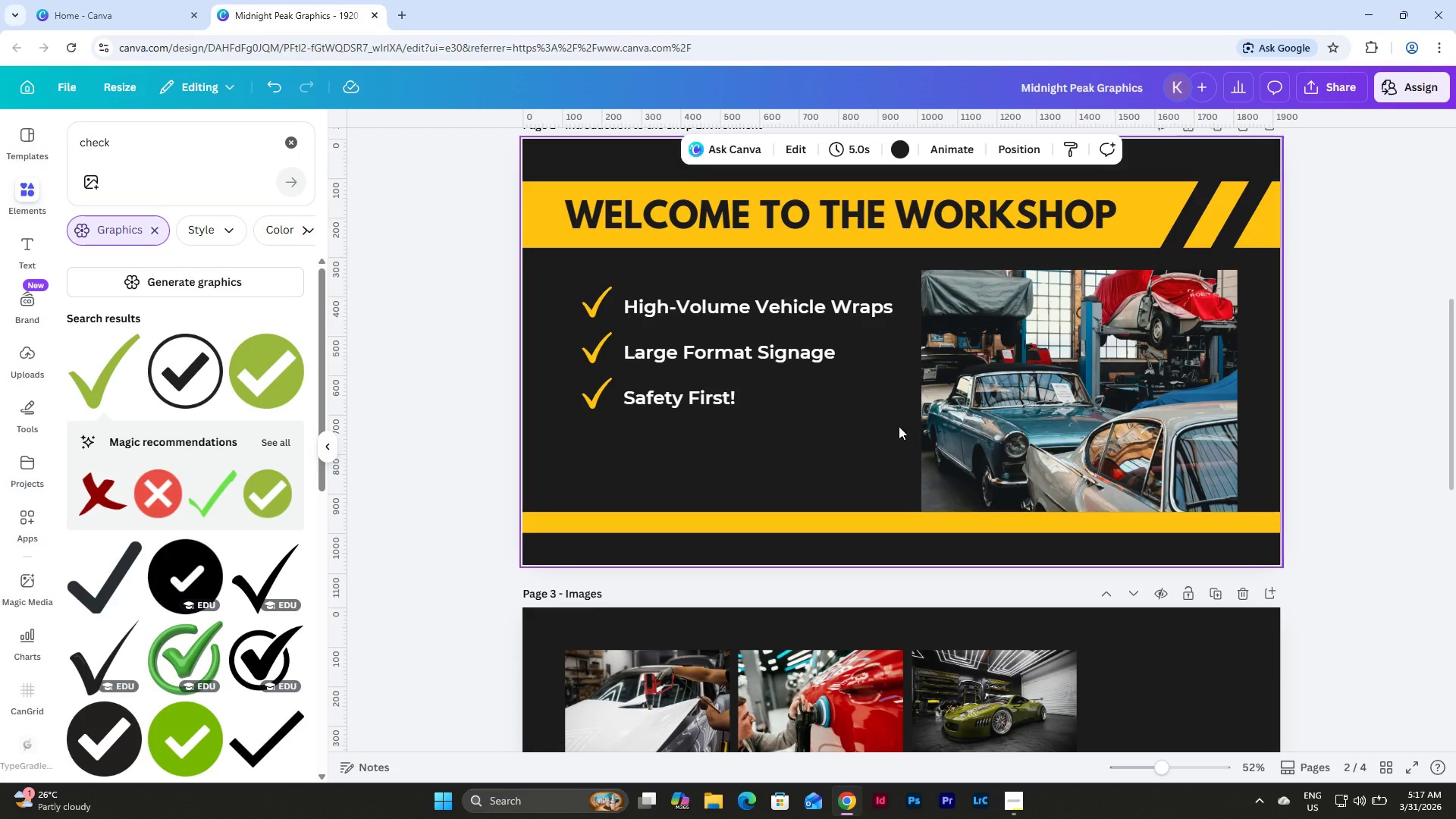 
left_click_drag(start_coordinate=[861, 443], to_coordinate=[571, 283])
 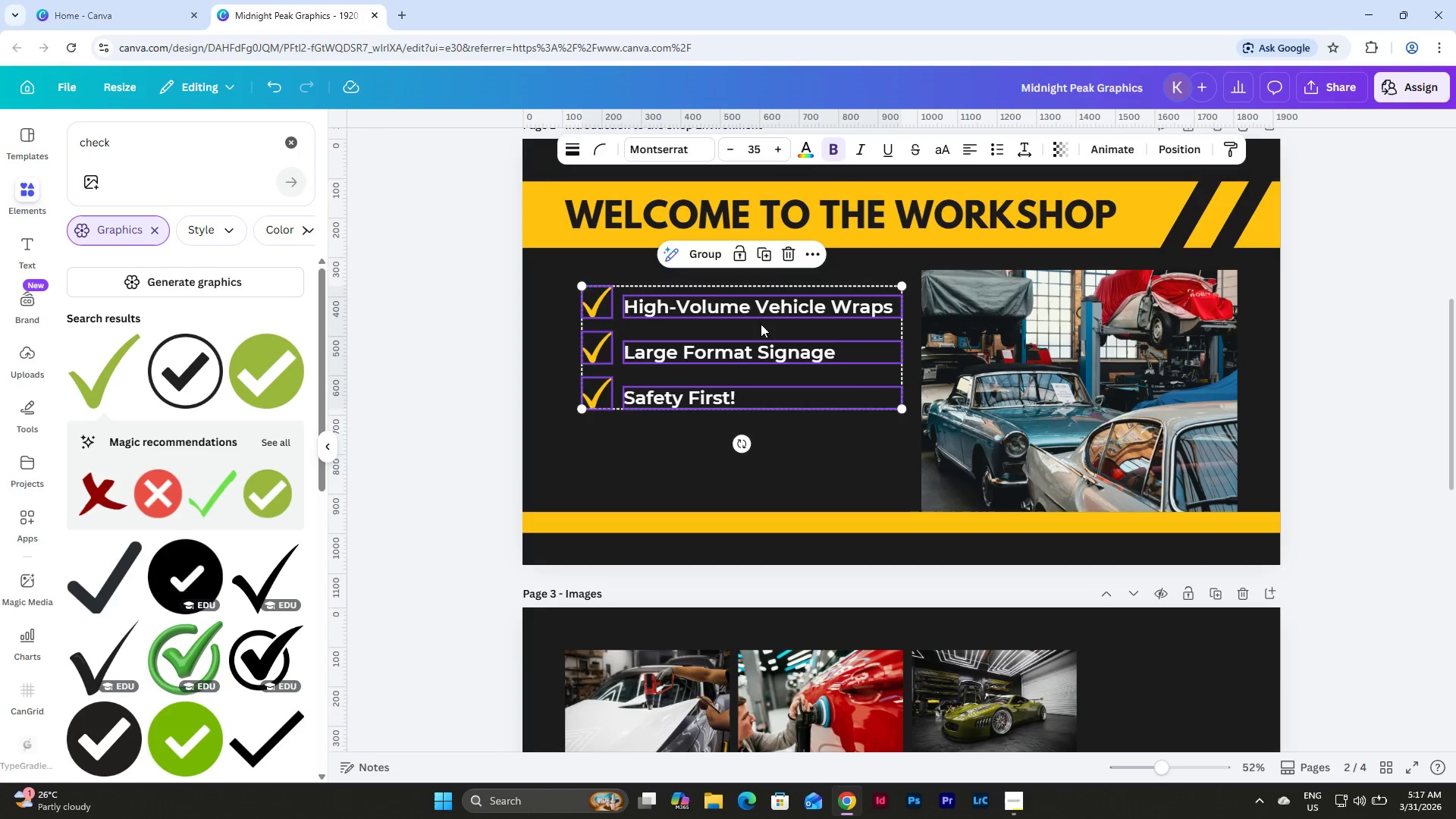 
left_click_drag(start_coordinate=[761, 318], to_coordinate=[759, 327])
 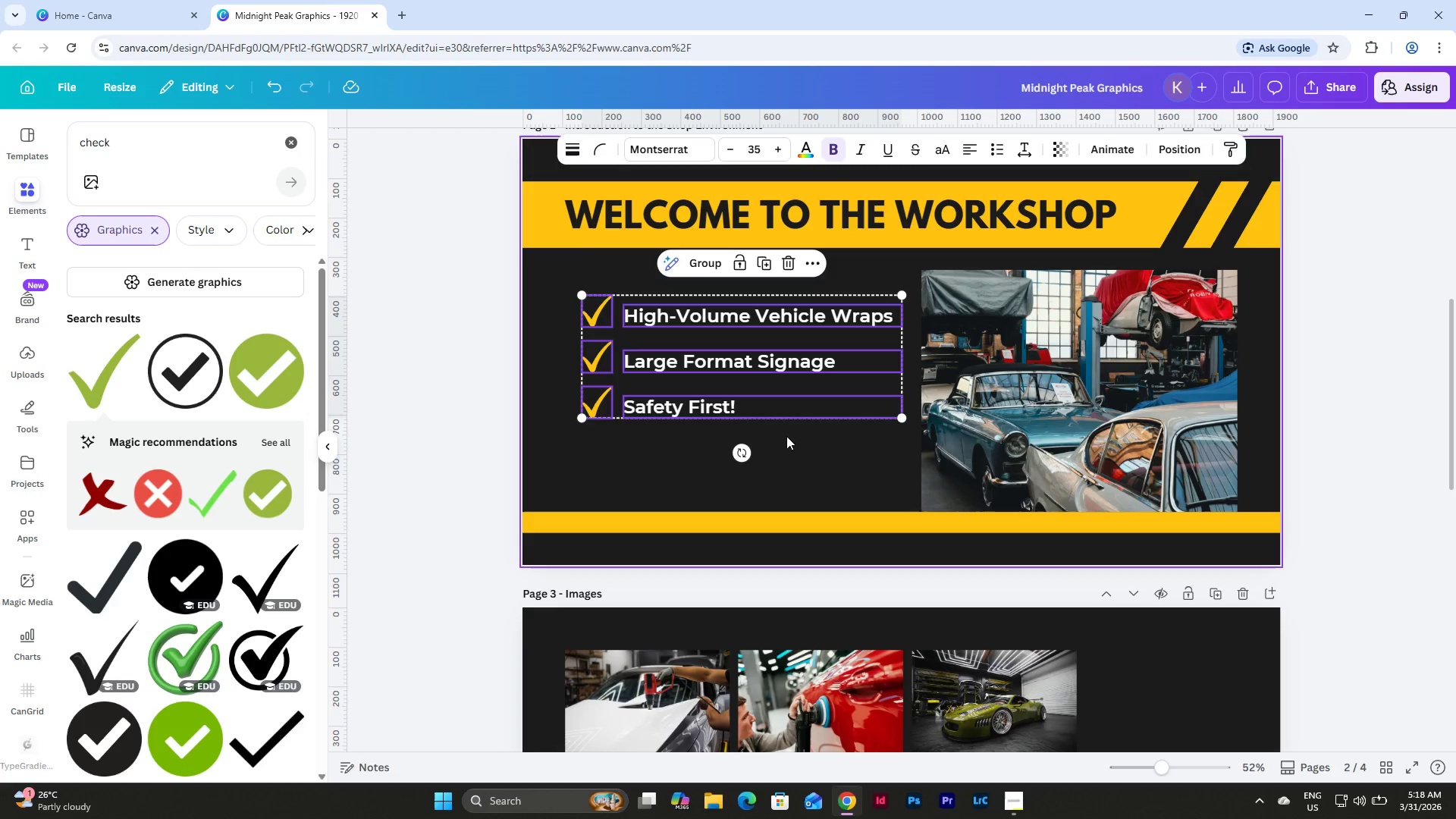 
left_click([786, 436])
 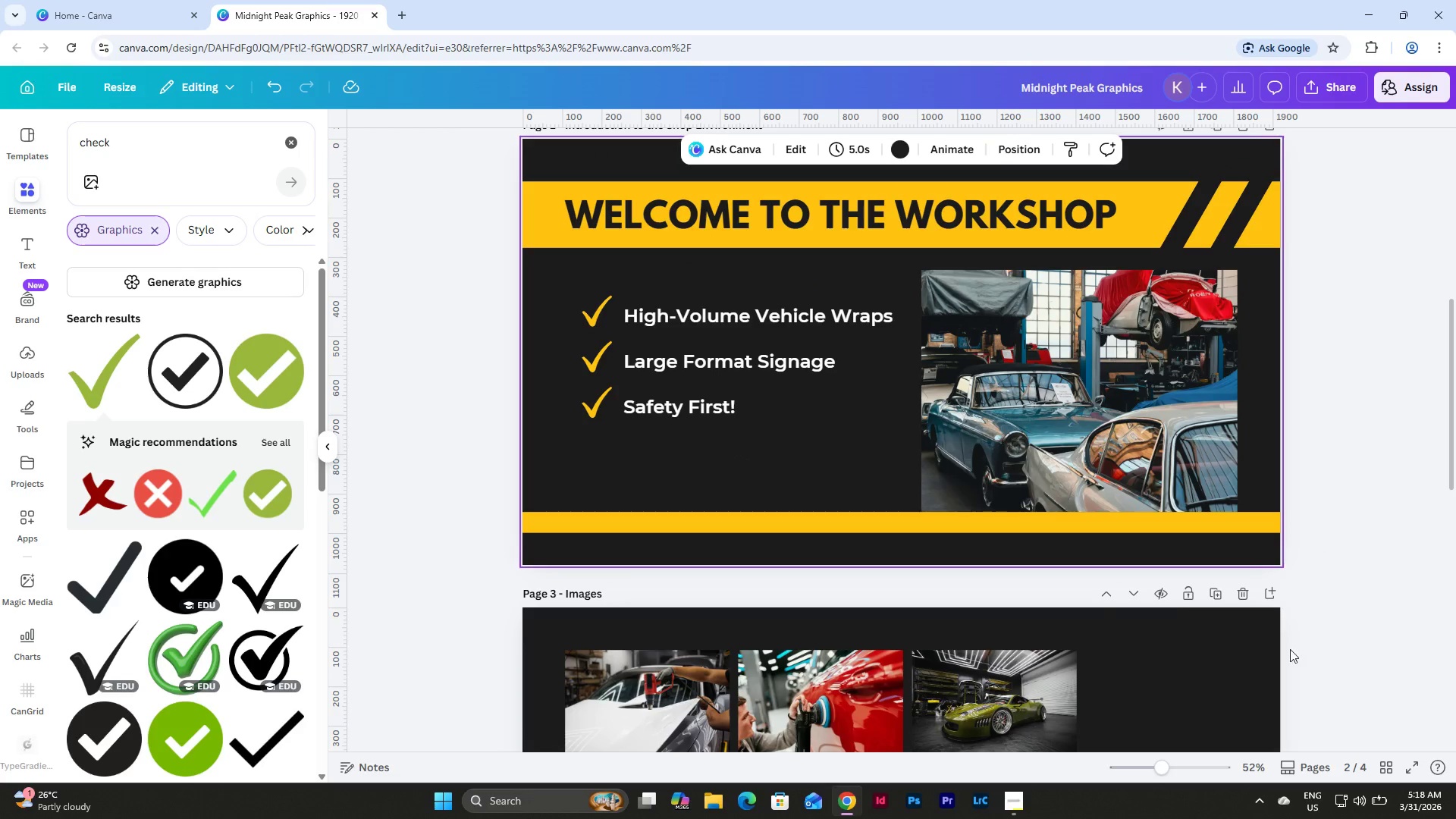 
left_click([1077, 519])
 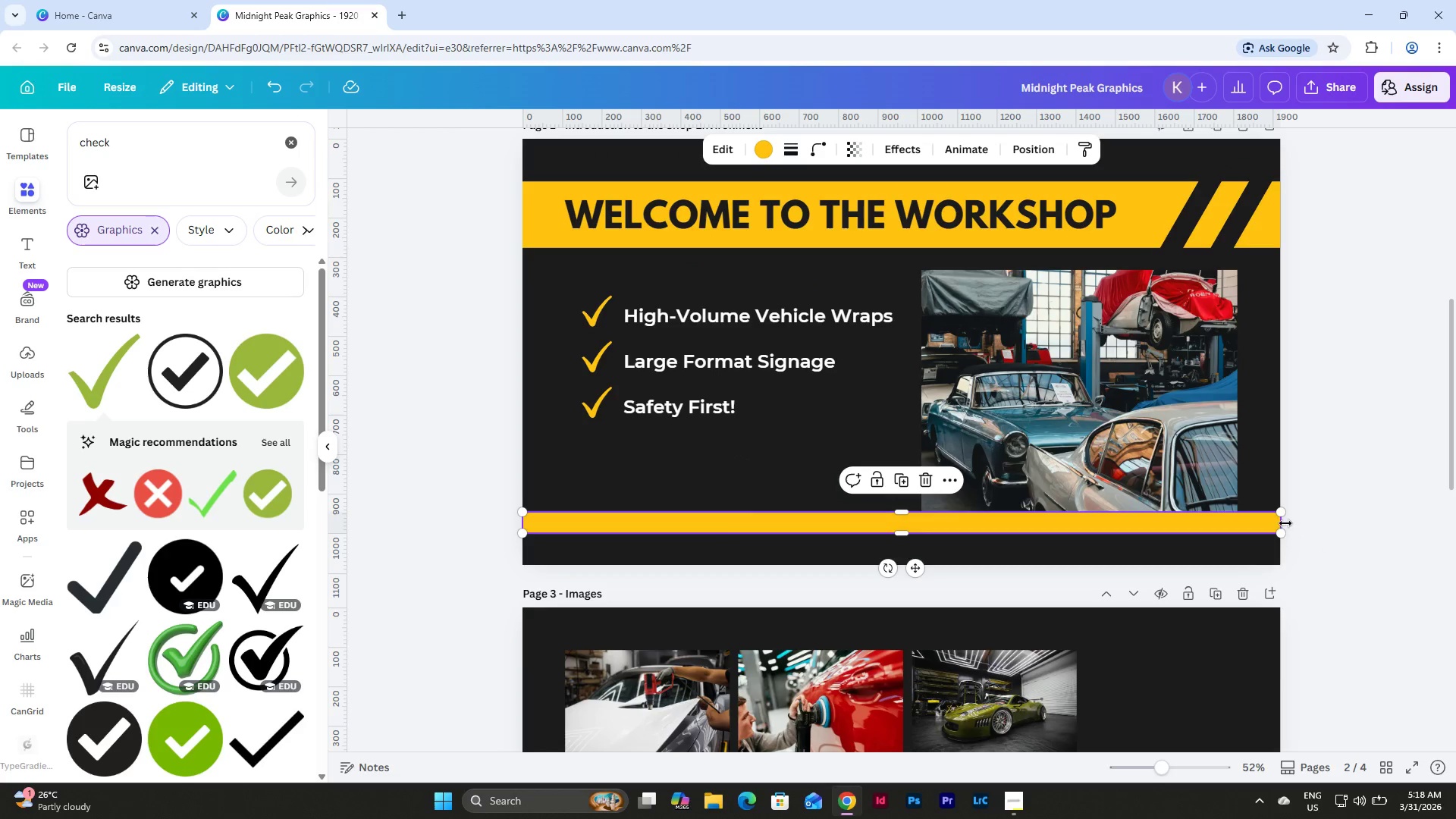 
left_click_drag(start_coordinate=[1283, 522], to_coordinate=[902, 510])
 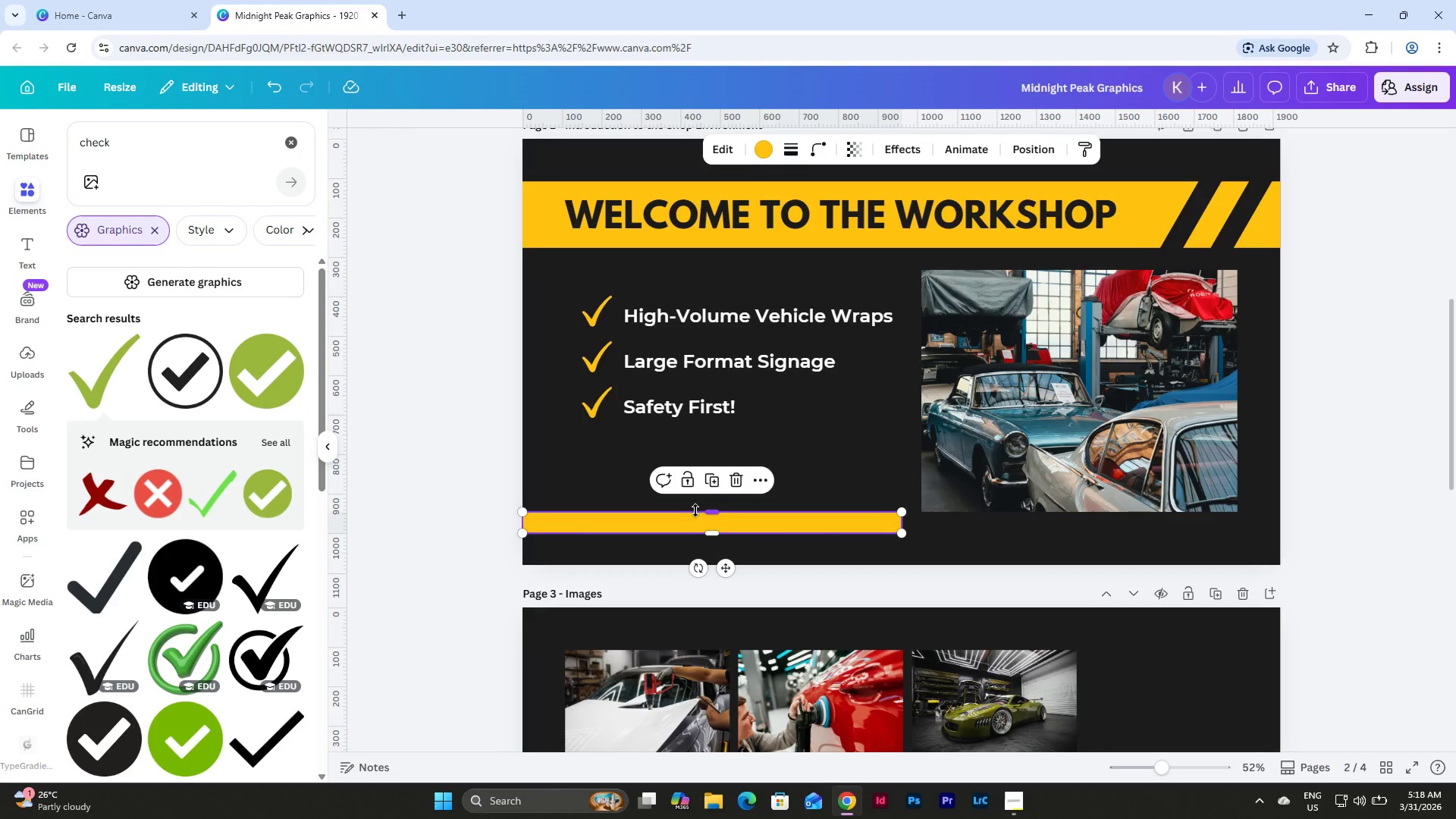 
left_click_drag(start_coordinate=[712, 512], to_coordinate=[718, 461])
 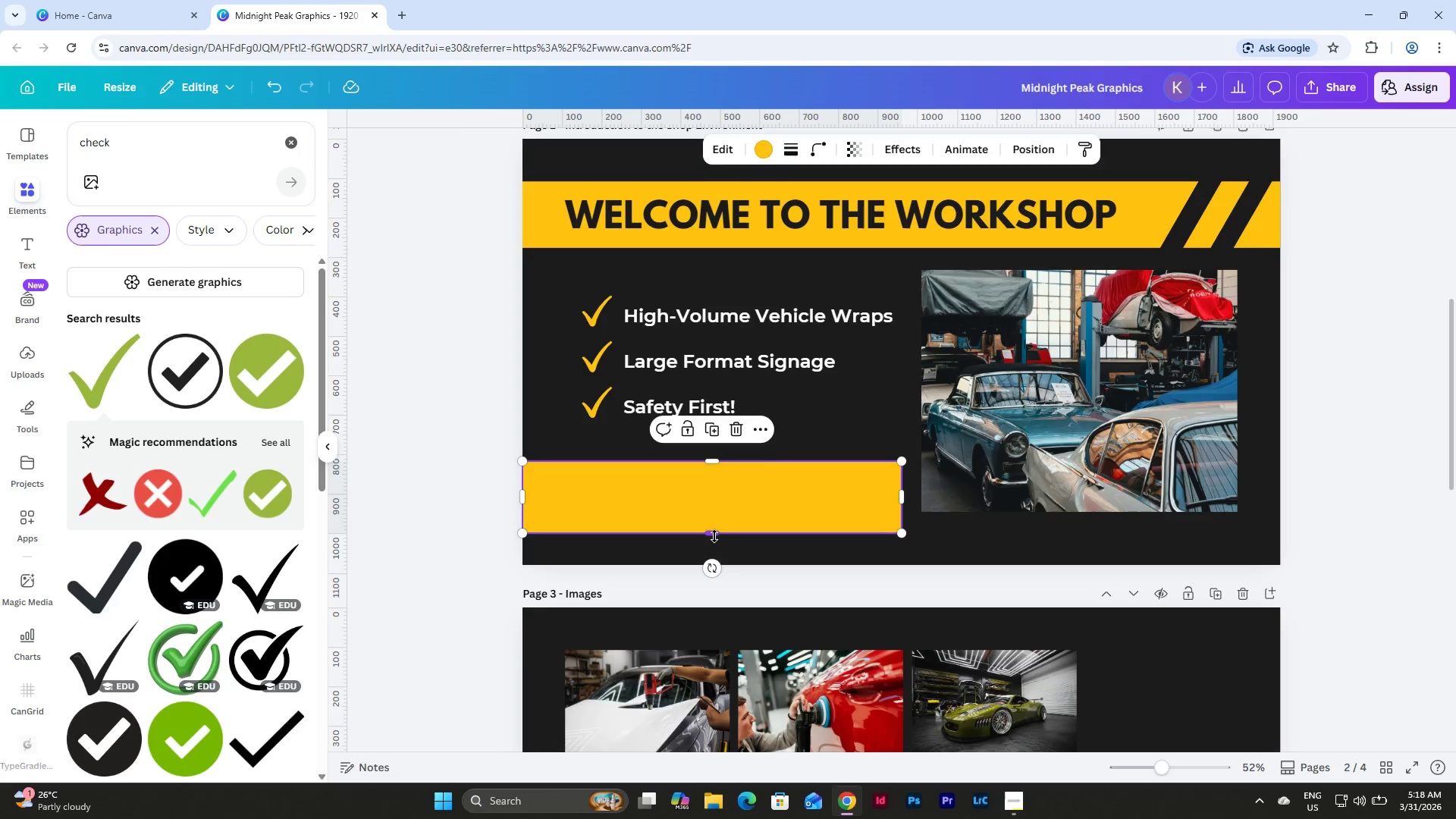 
left_click_drag(start_coordinate=[714, 536], to_coordinate=[717, 519])
 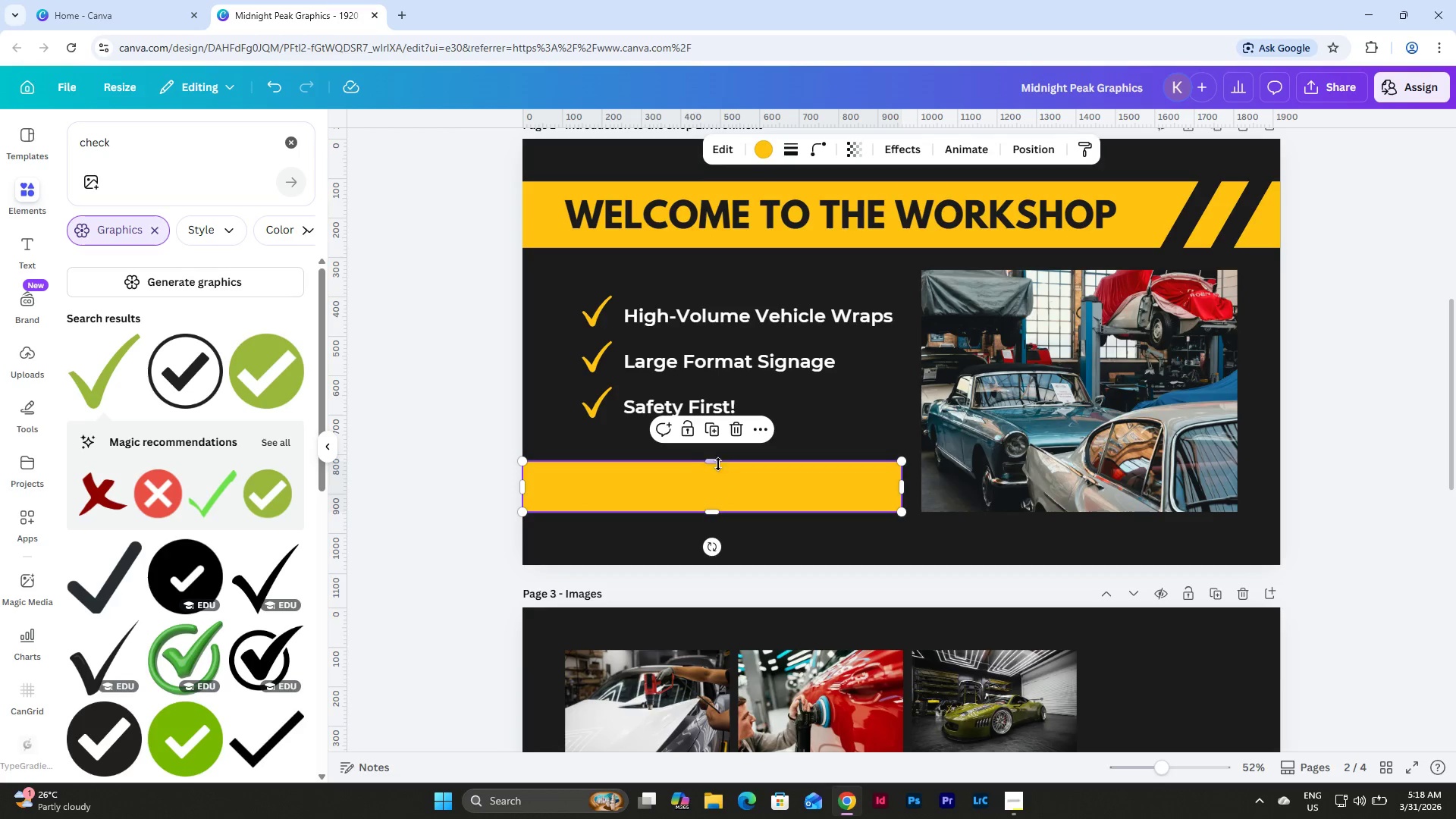 
left_click_drag(start_coordinate=[716, 463], to_coordinate=[717, 479])
 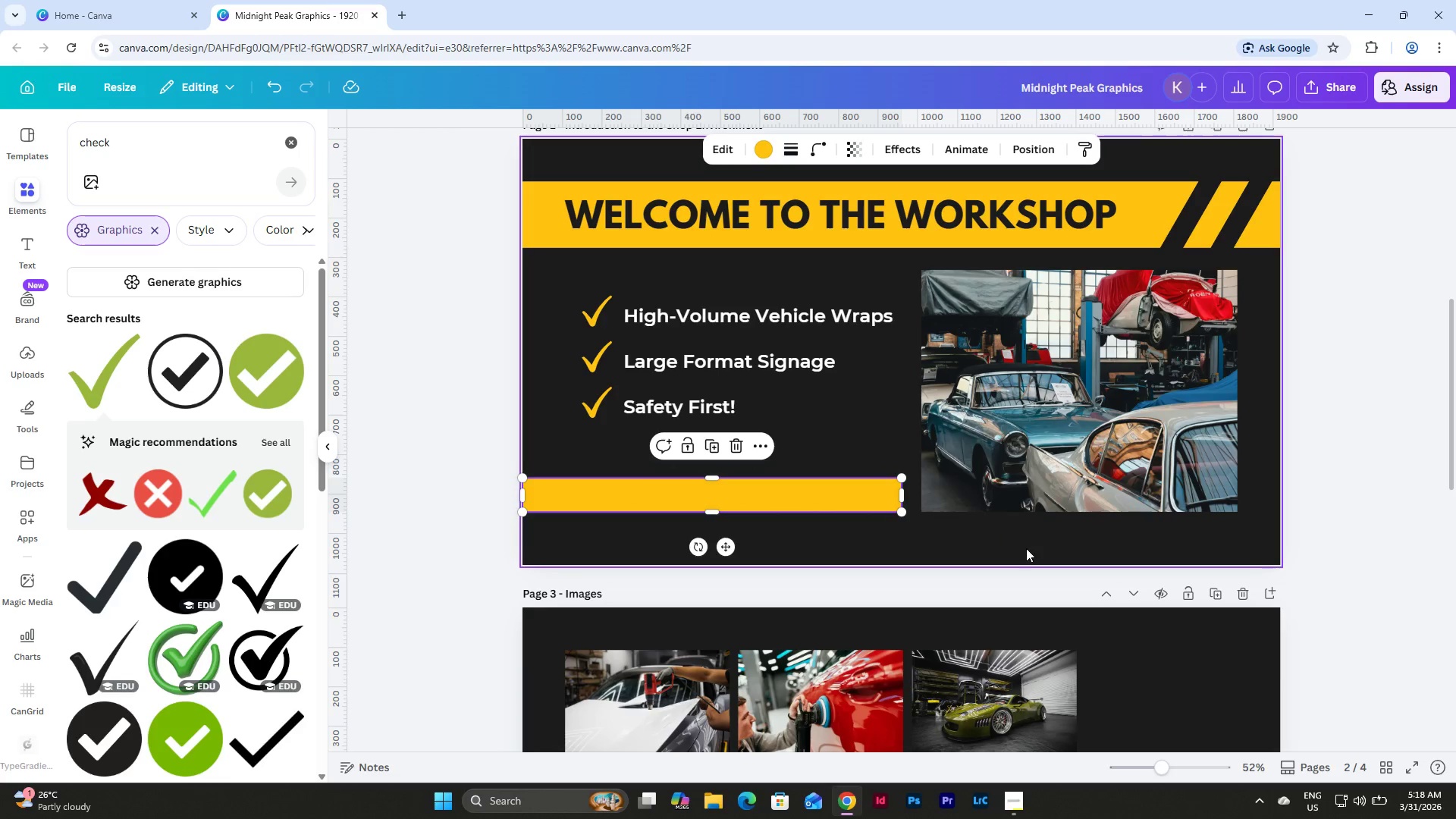 
left_click([1026, 548])
 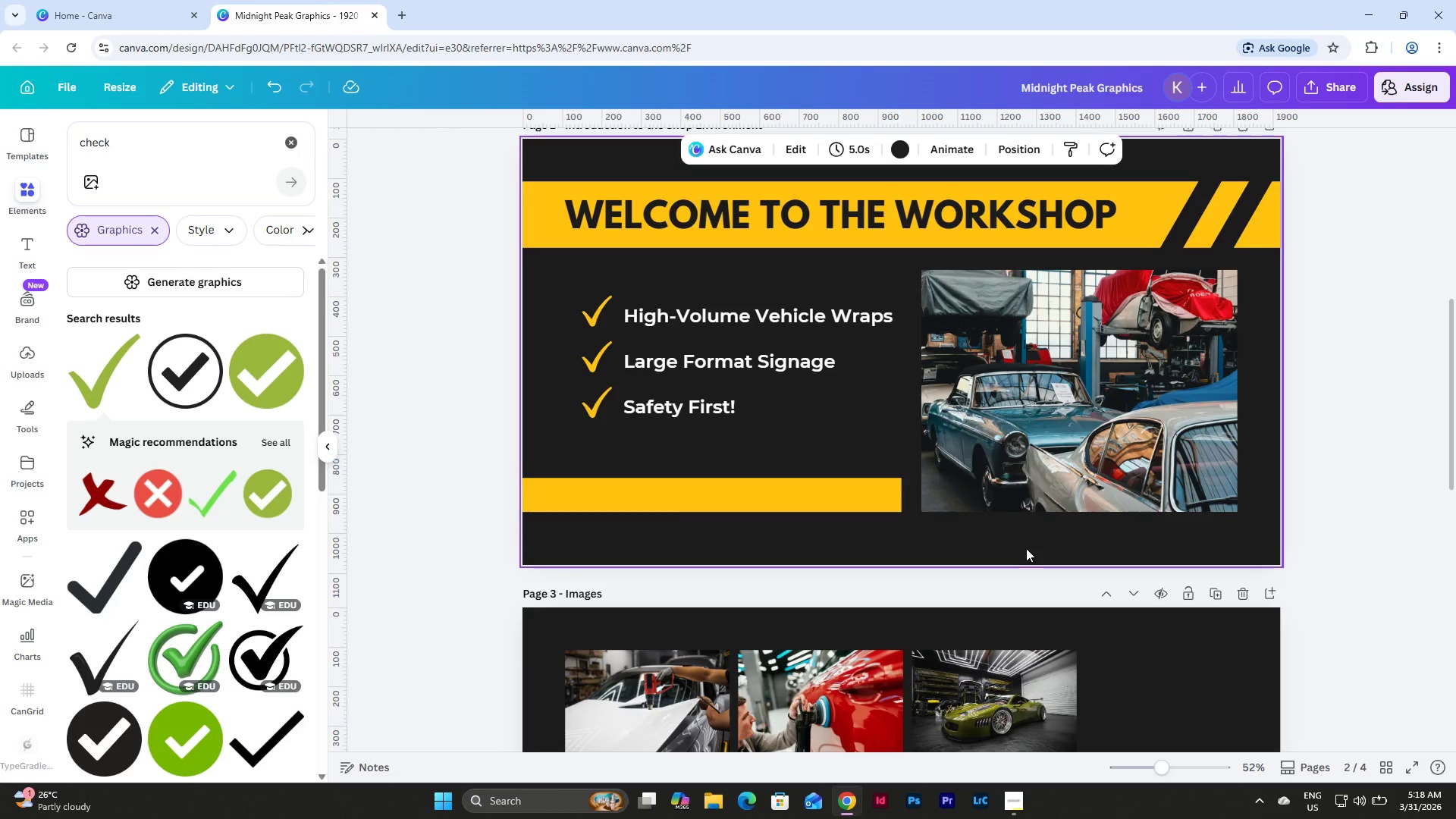 
scroll: coordinate [1026, 548], scroll_direction: up, amount: 1.0
 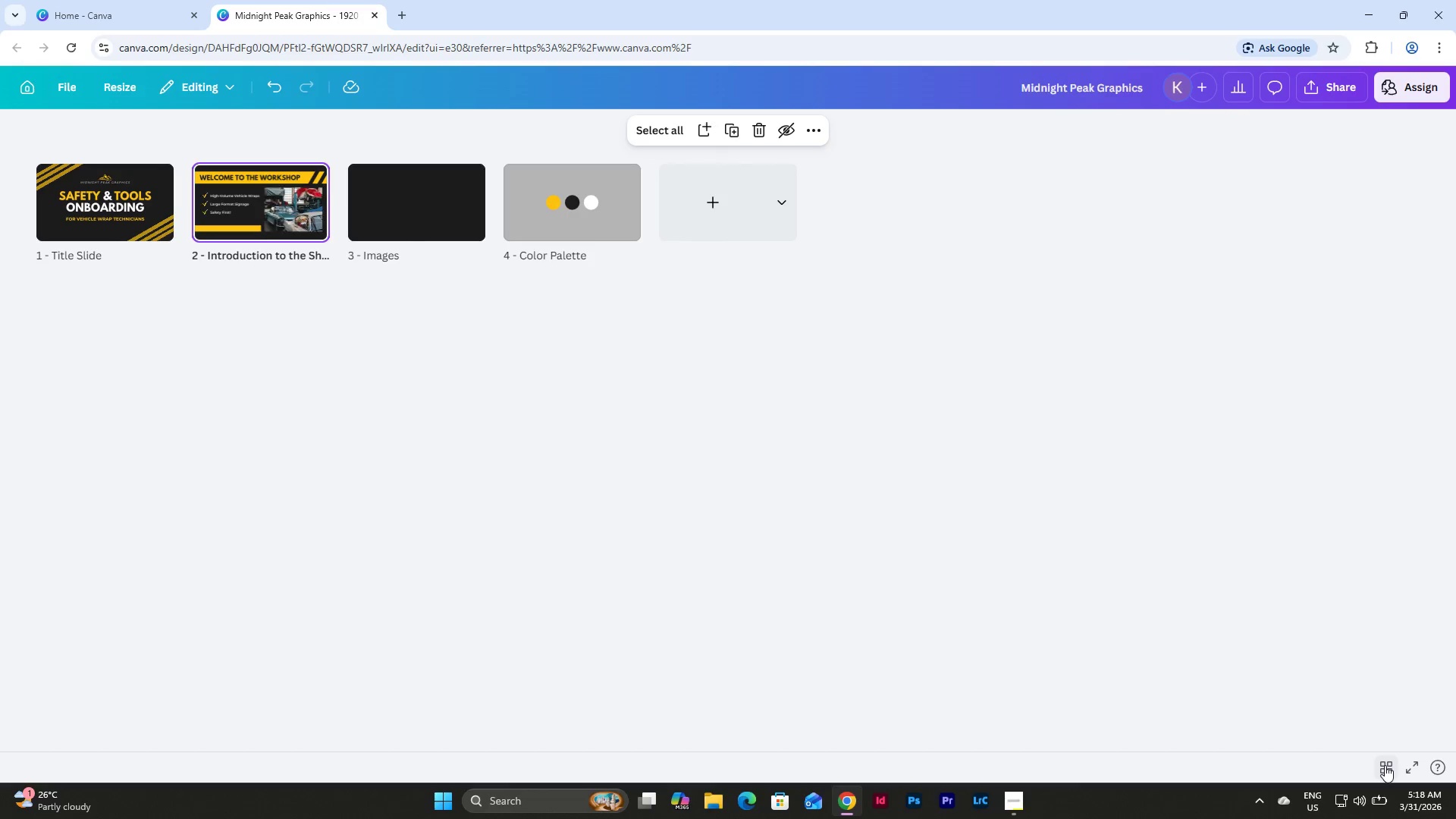 
left_click([1385, 765])
 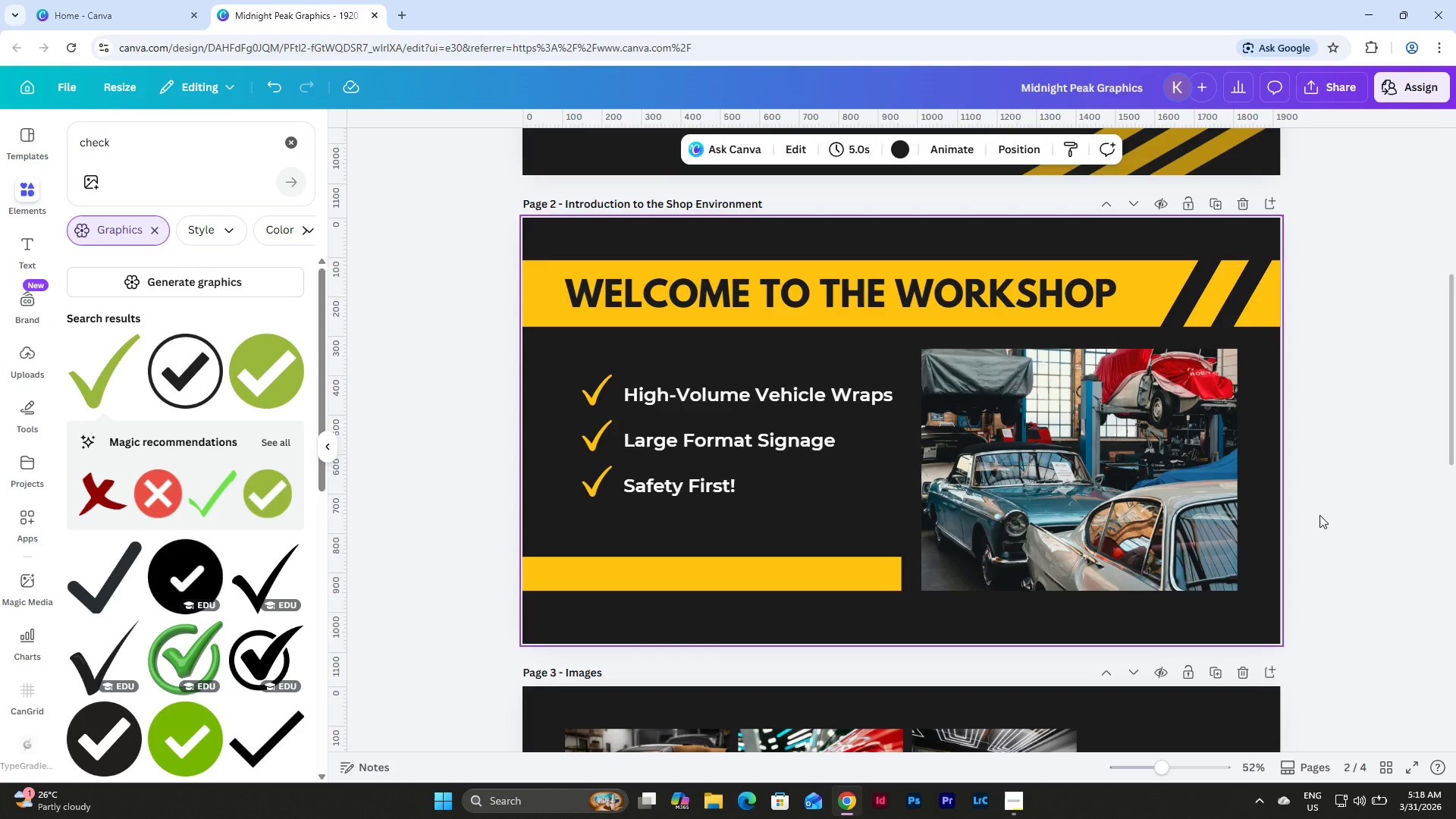 
left_click_drag(start_coordinate=[1238, 610], to_coordinate=[853, 538])
 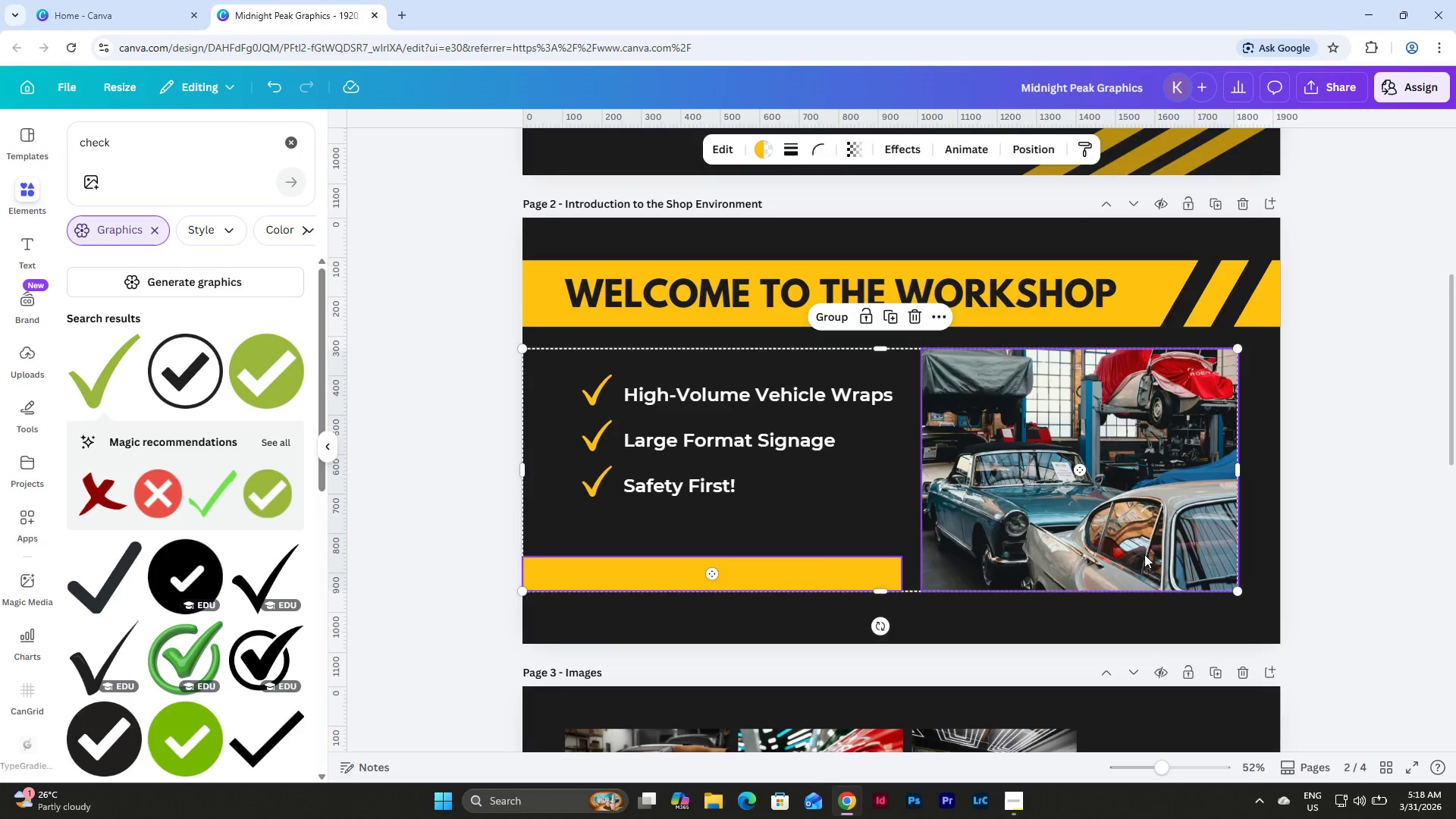 
left_click([1147, 551])
 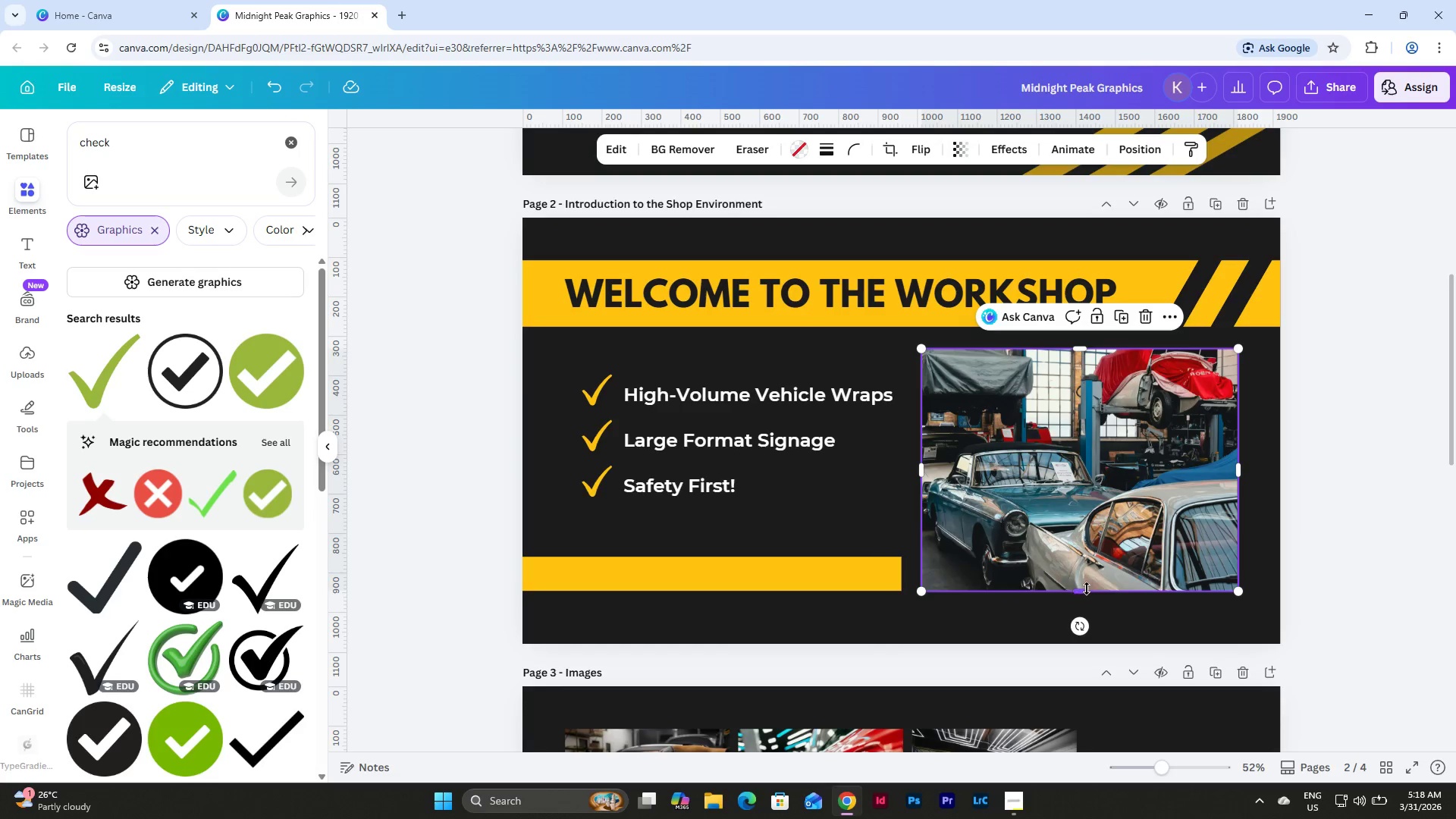 
left_click_drag(start_coordinate=[1085, 588], to_coordinate=[1085, 601])
 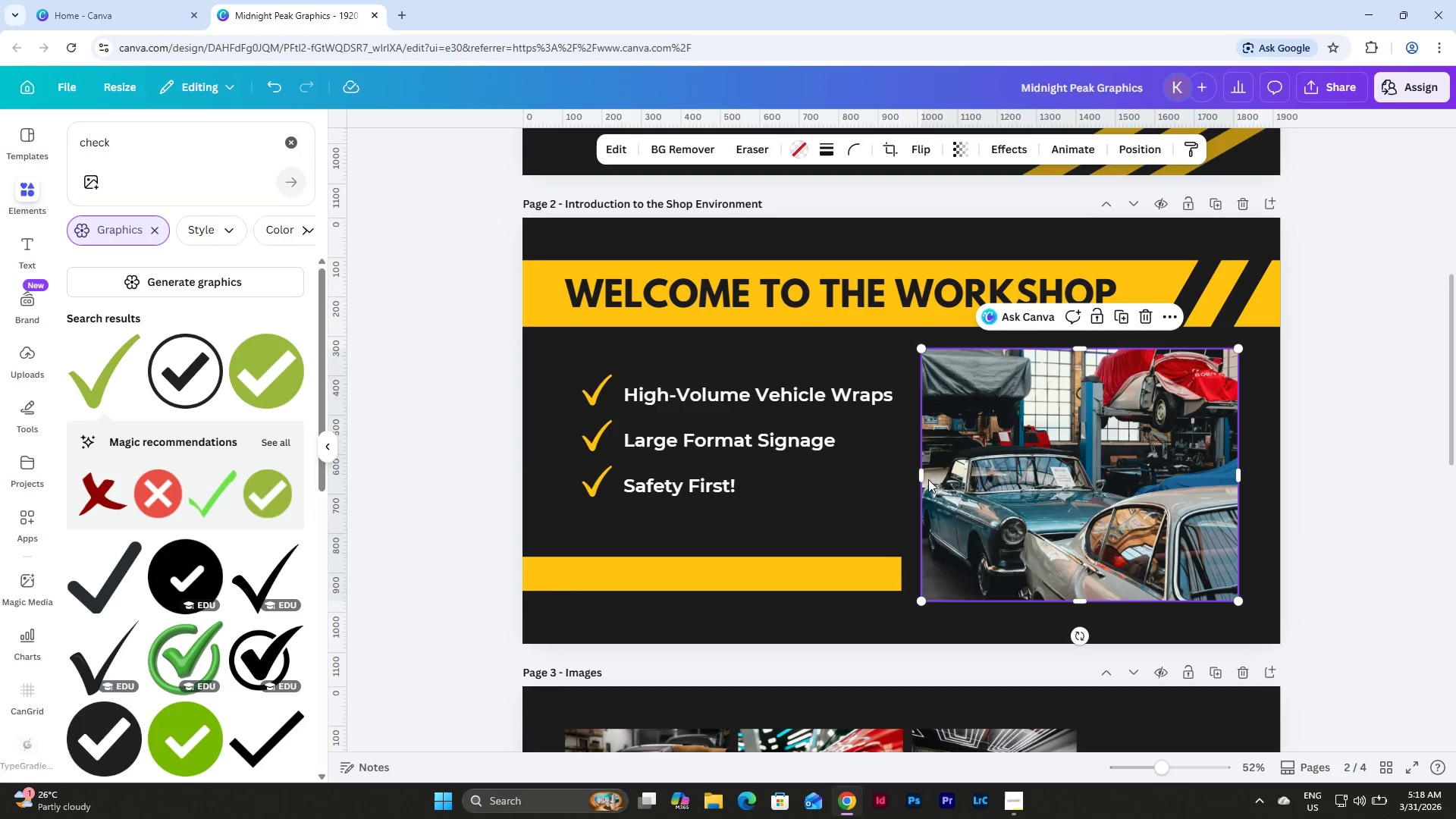 
double_click([1061, 484])
 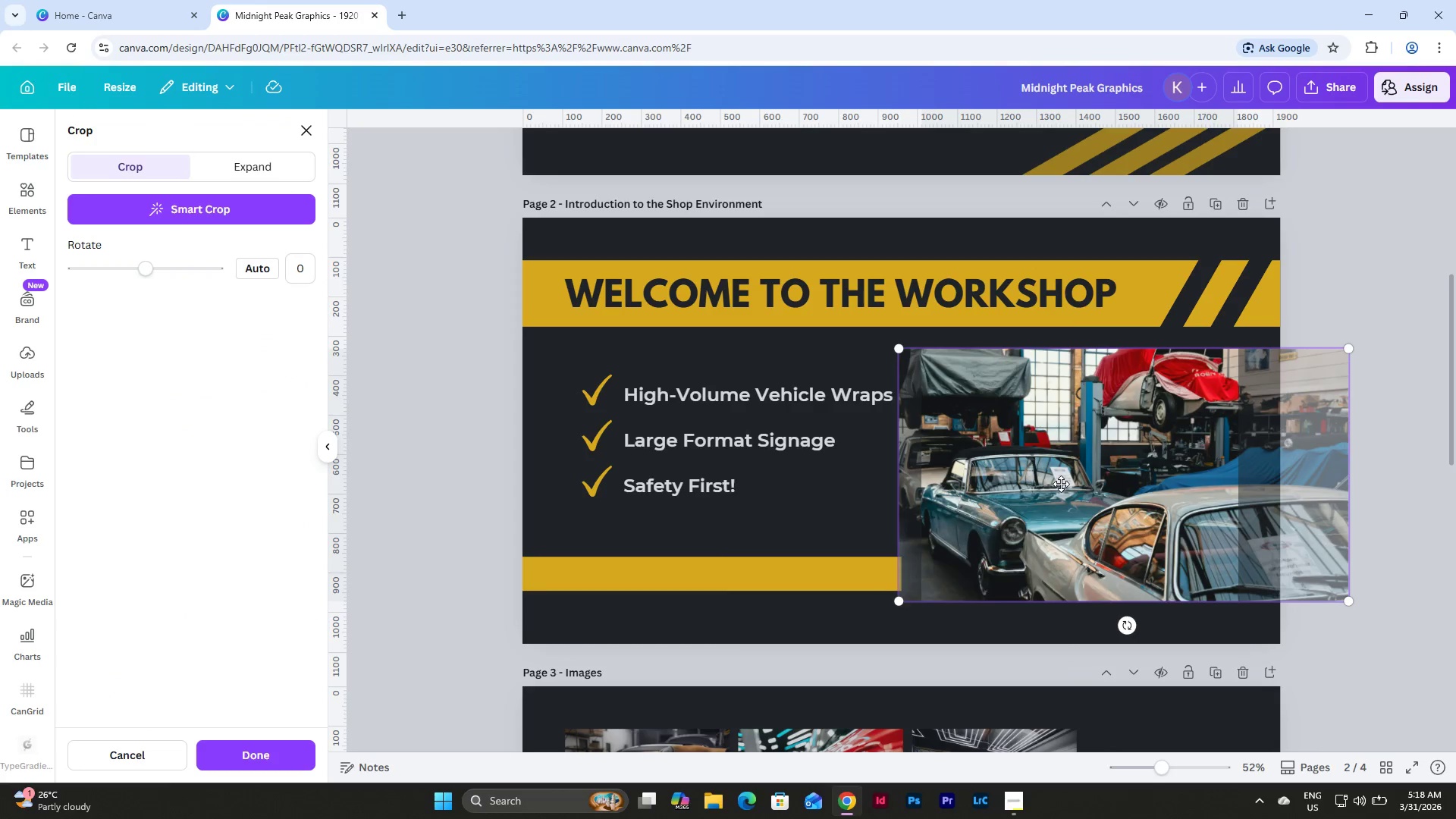 
left_click_drag(start_coordinate=[1061, 484], to_coordinate=[1122, 485])
 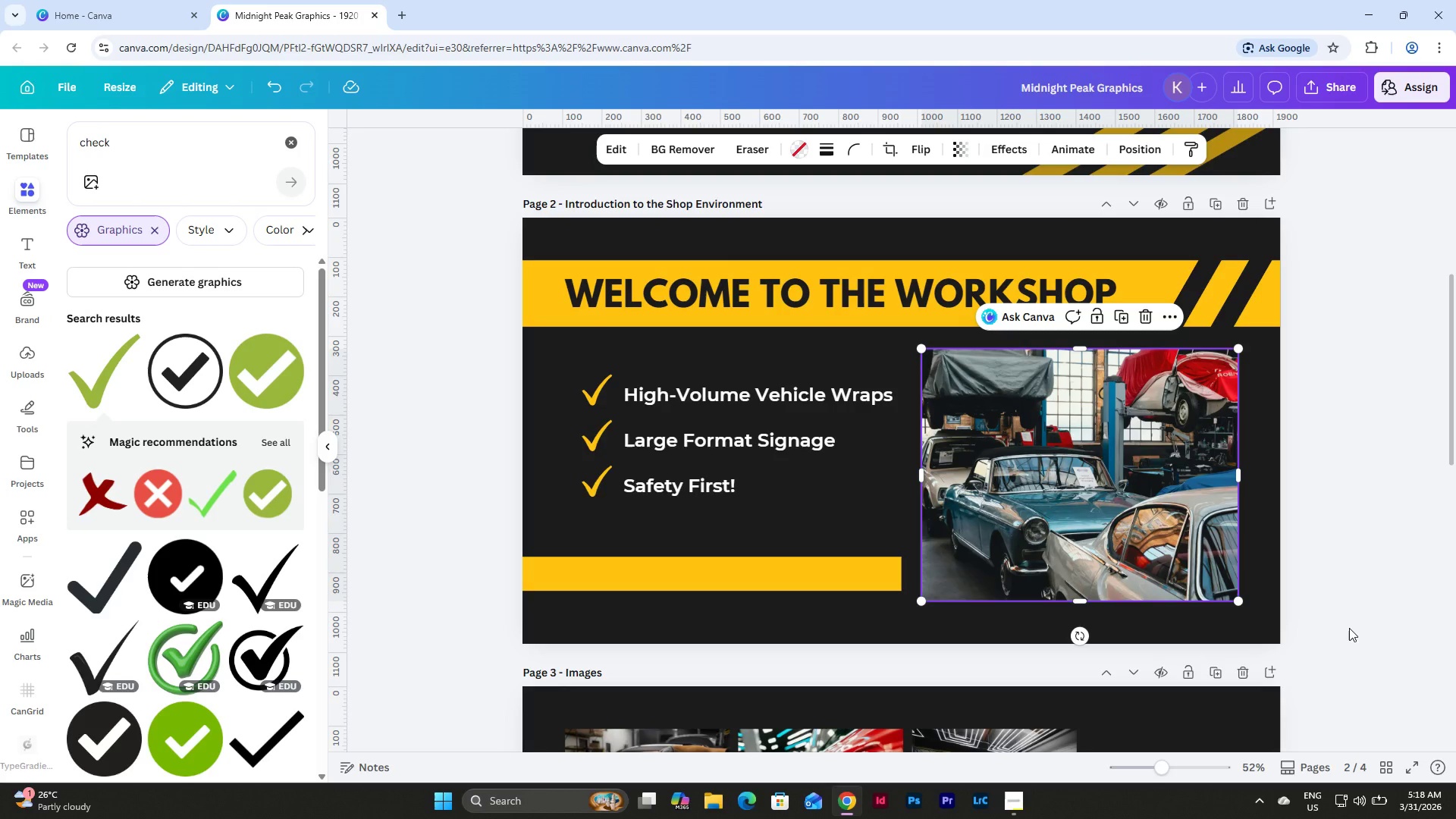 
left_click([1349, 628])
 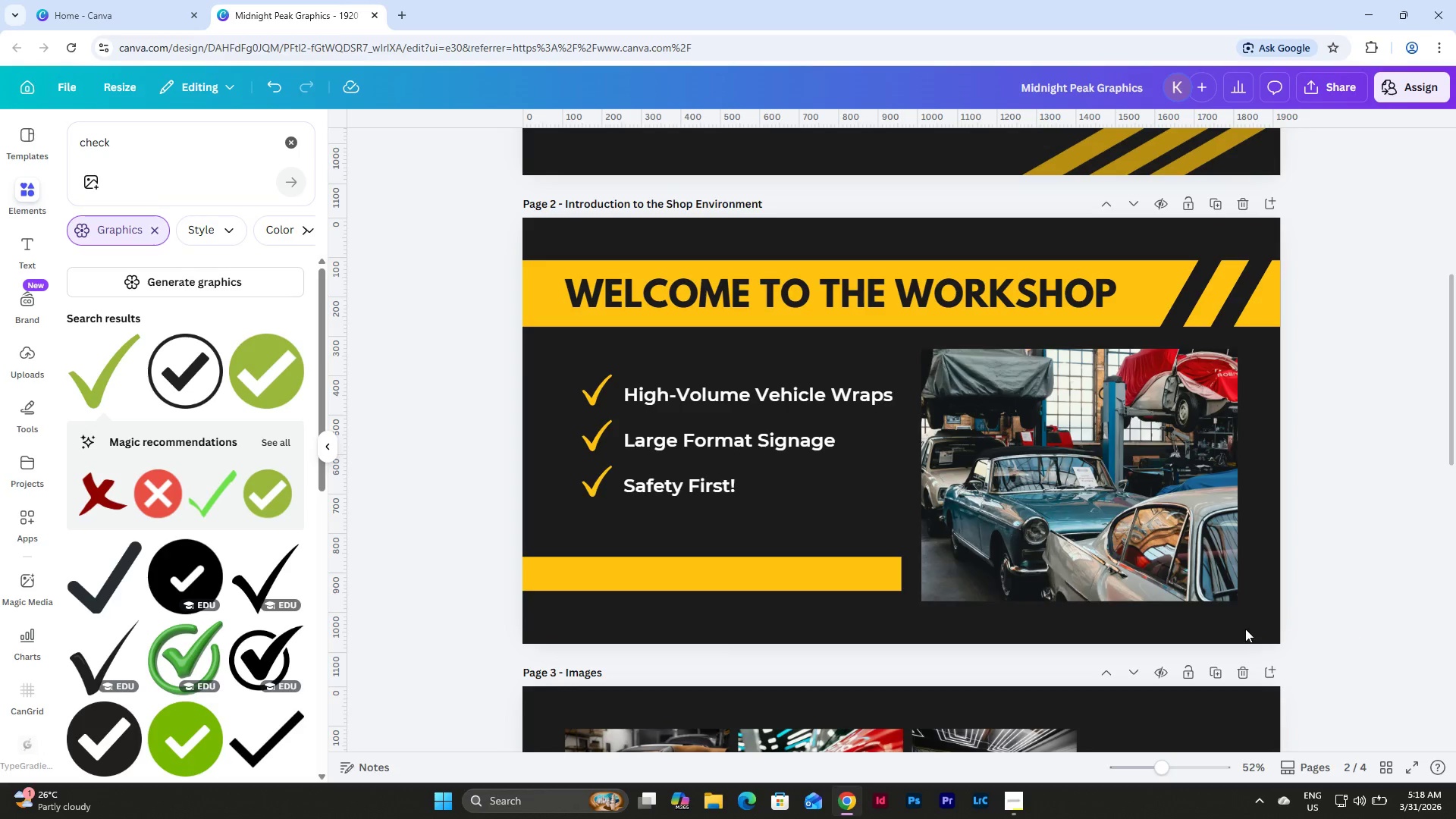 
left_click_drag(start_coordinate=[715, 570], to_coordinate=[716, 584])
 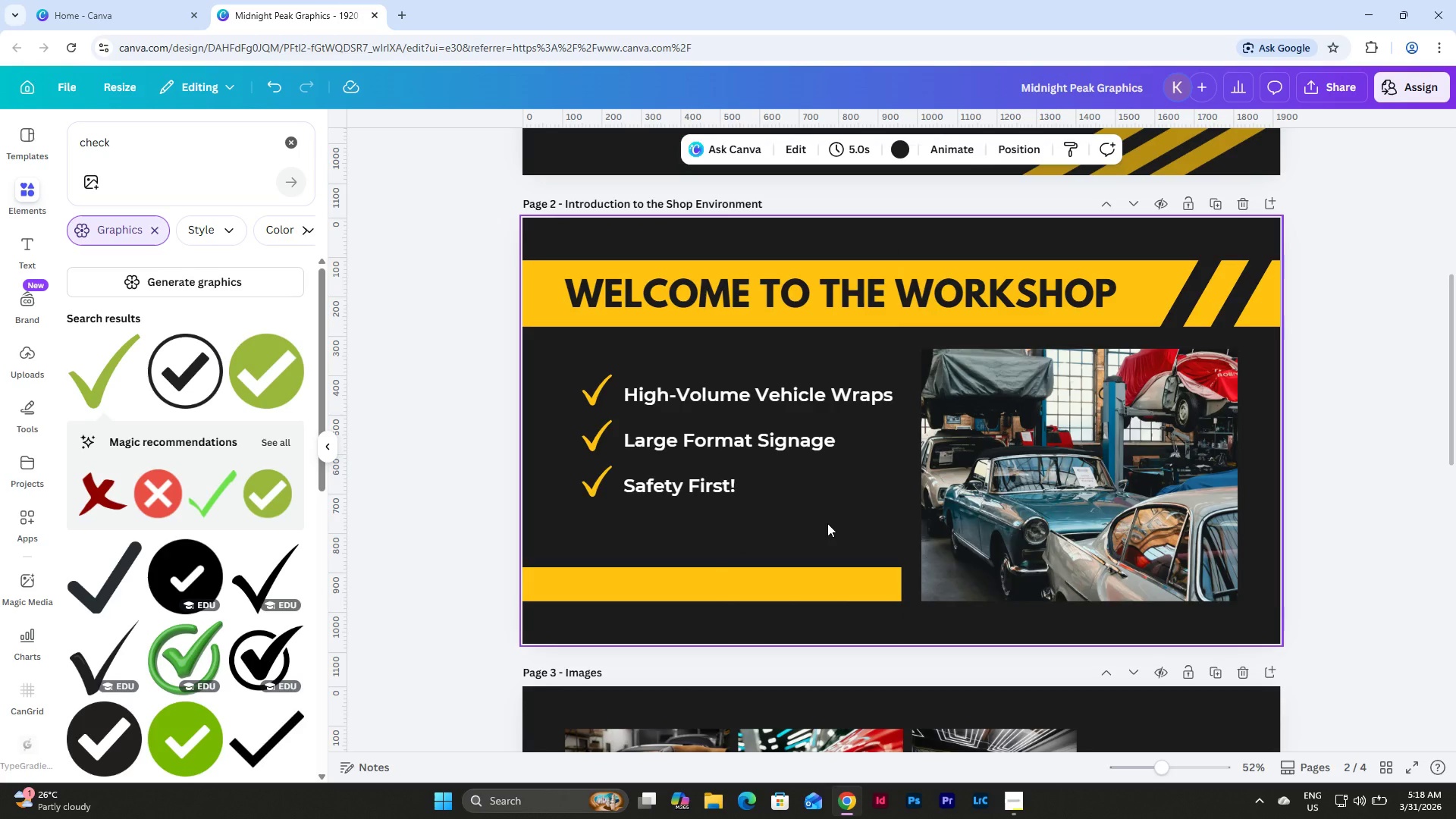 
wait(10.83)
 